 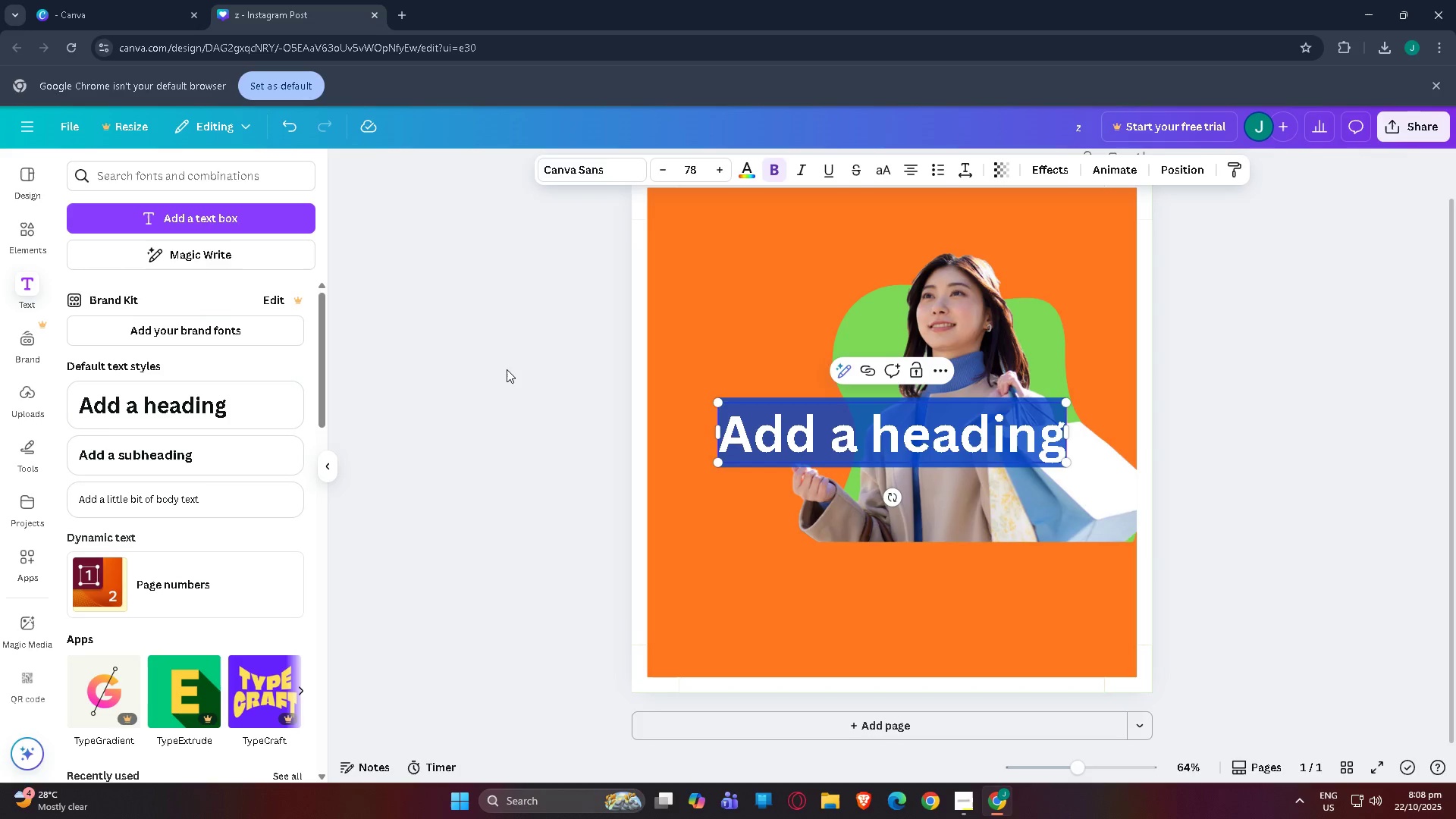 
type(SEASIBN)
key(Backspace)
key(Backspace)
key(Backspace)
type(ONAL SALE)
 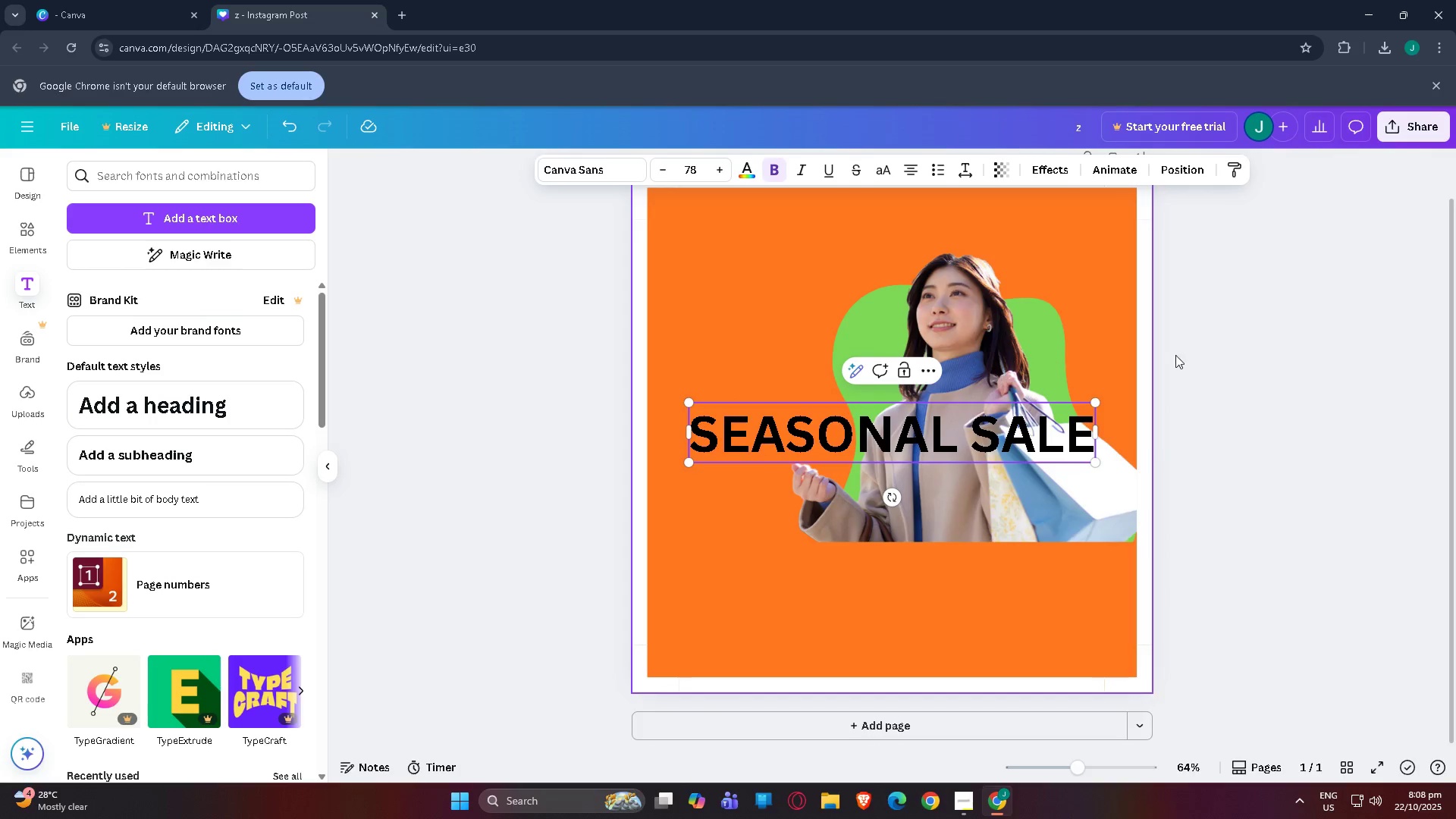 
left_click([1210, 359])
 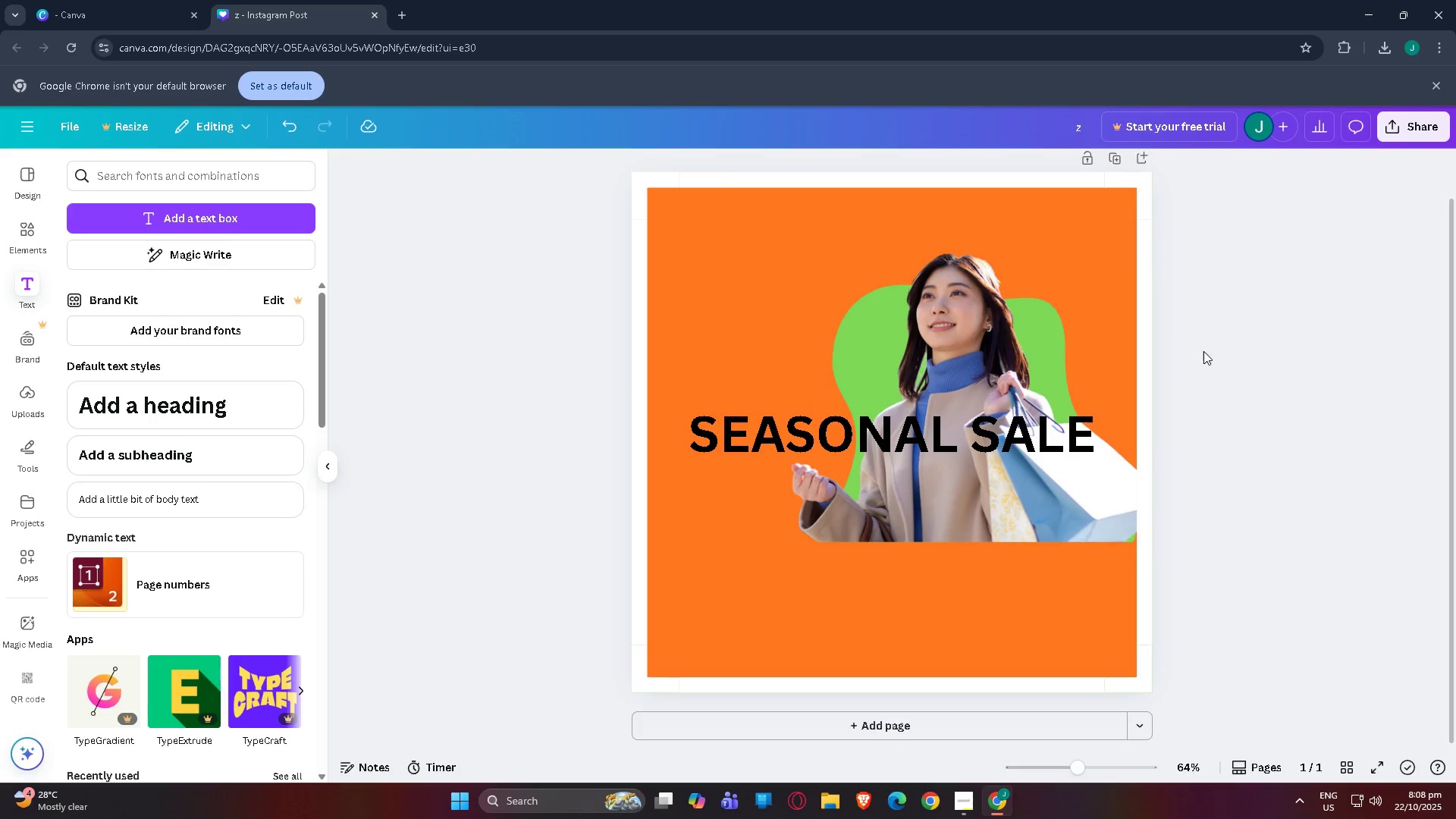 
scroll: coordinate [1205, 350], scroll_direction: up, amount: 3.0
 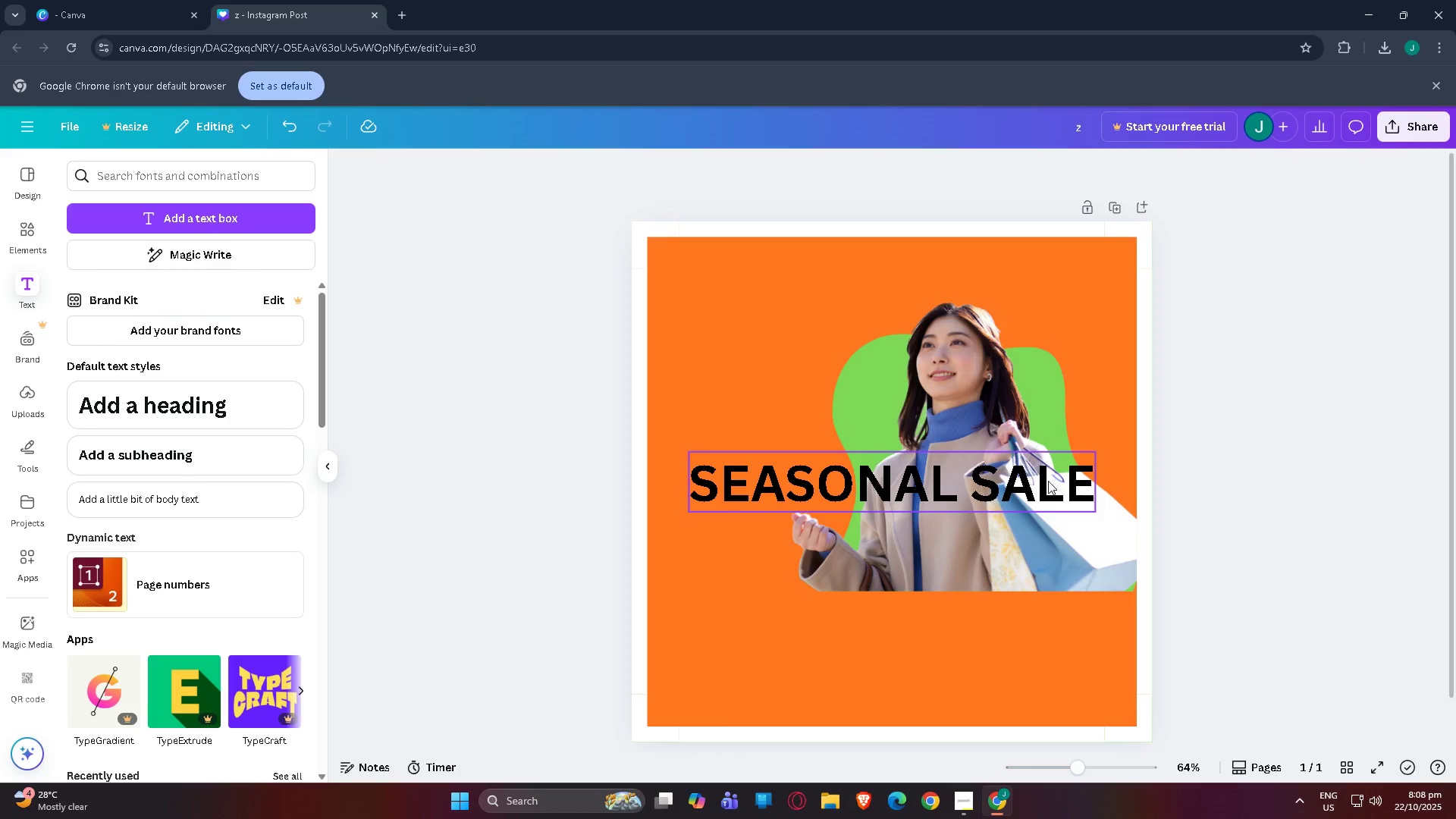 
left_click_drag(start_coordinate=[1048, 481], to_coordinate=[1062, 270])
 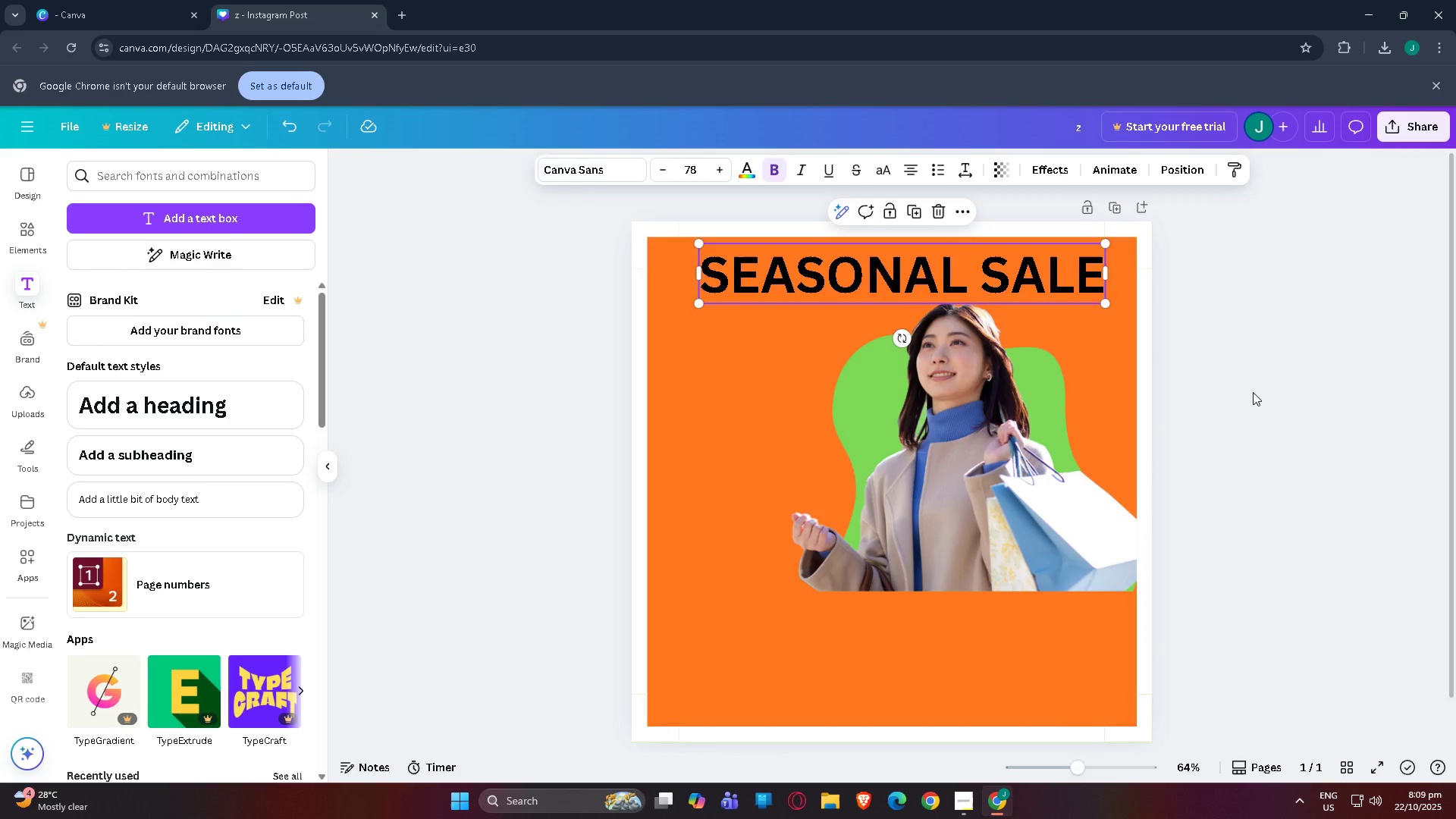 
left_click([1253, 392])
 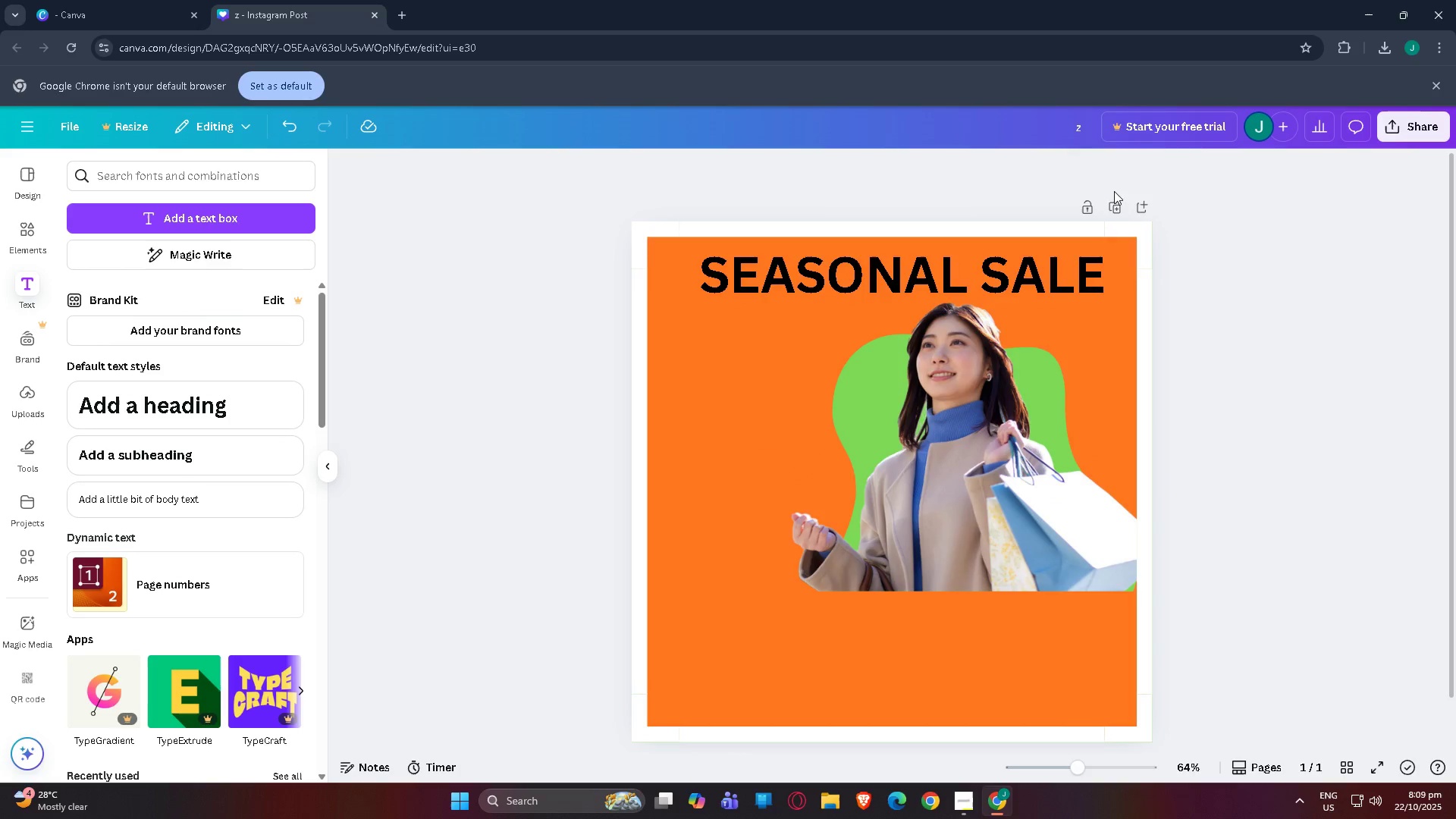 
left_click([1341, 426])
 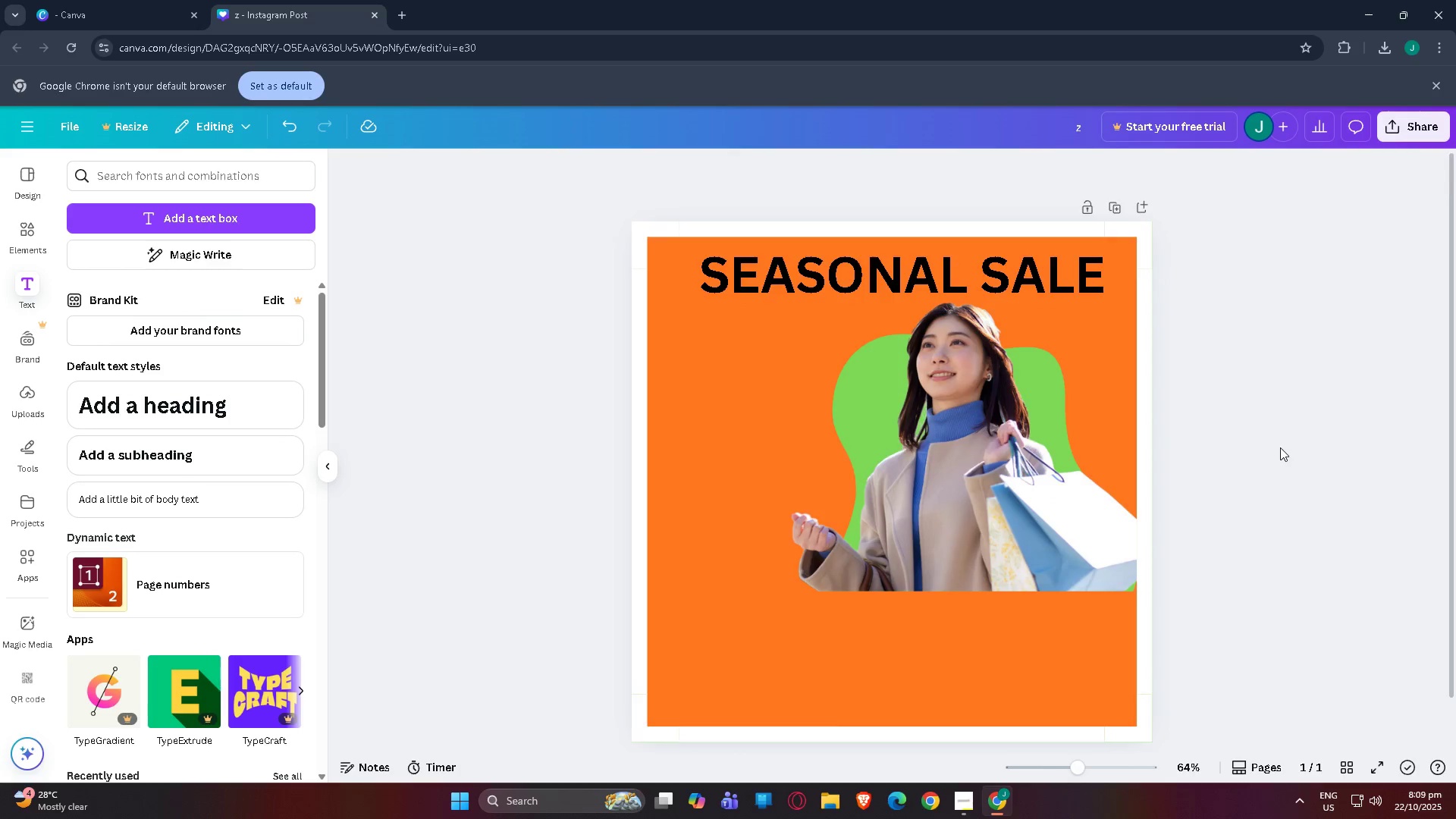 
scroll: coordinate [1280, 447], scroll_direction: down, amount: 2.0
 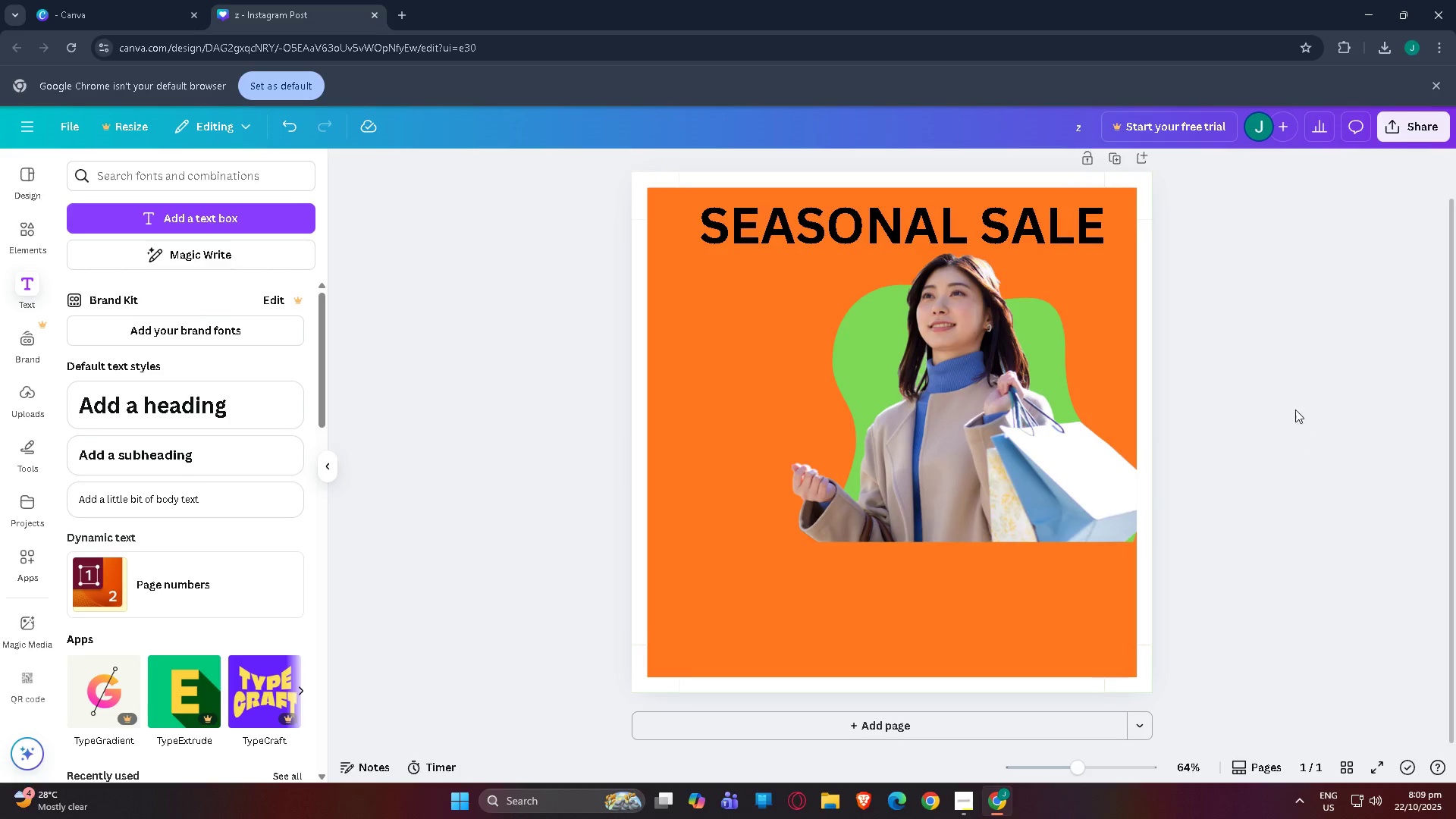 
left_click([1291, 413])
 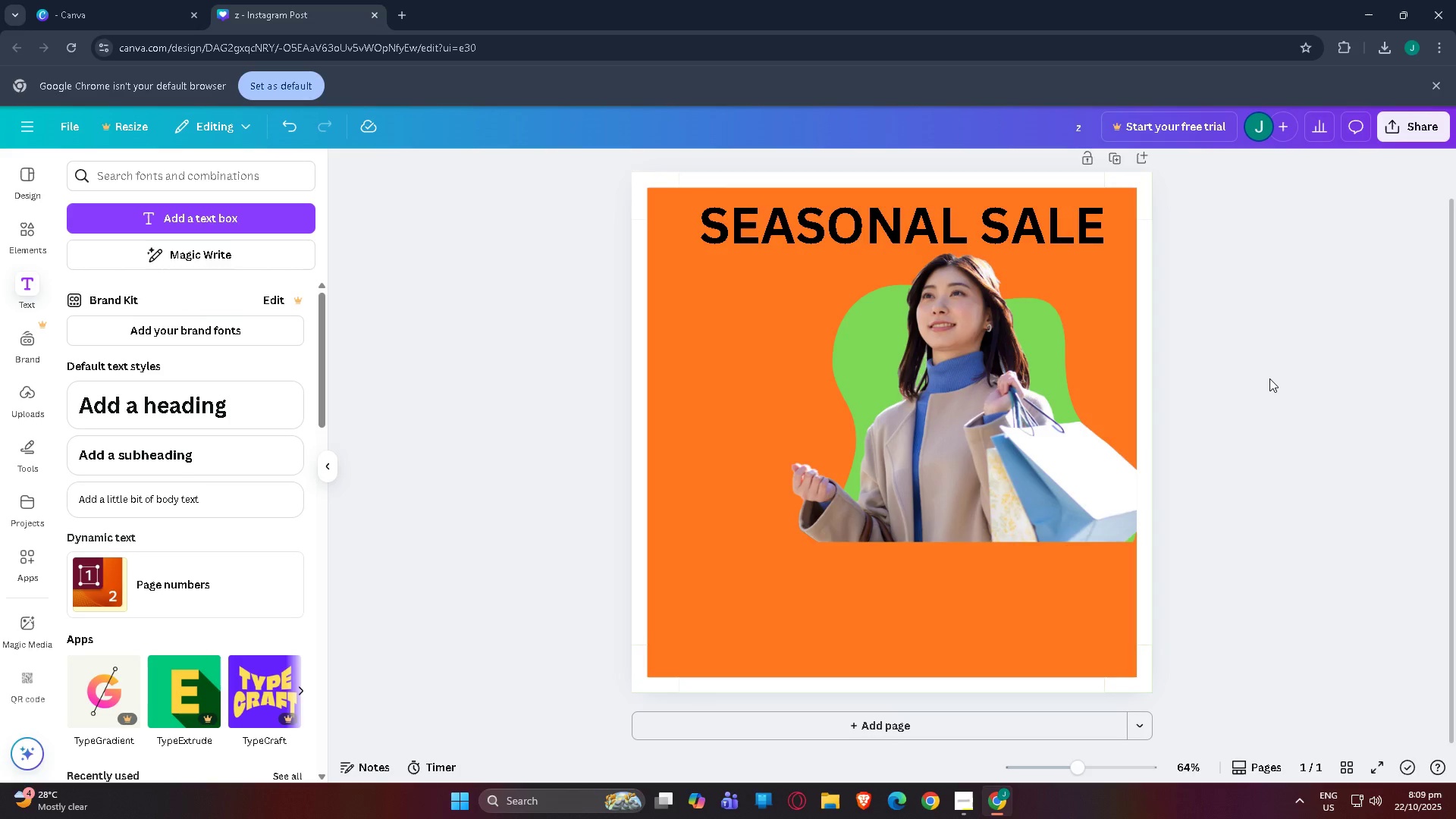 
wait(6.99)
 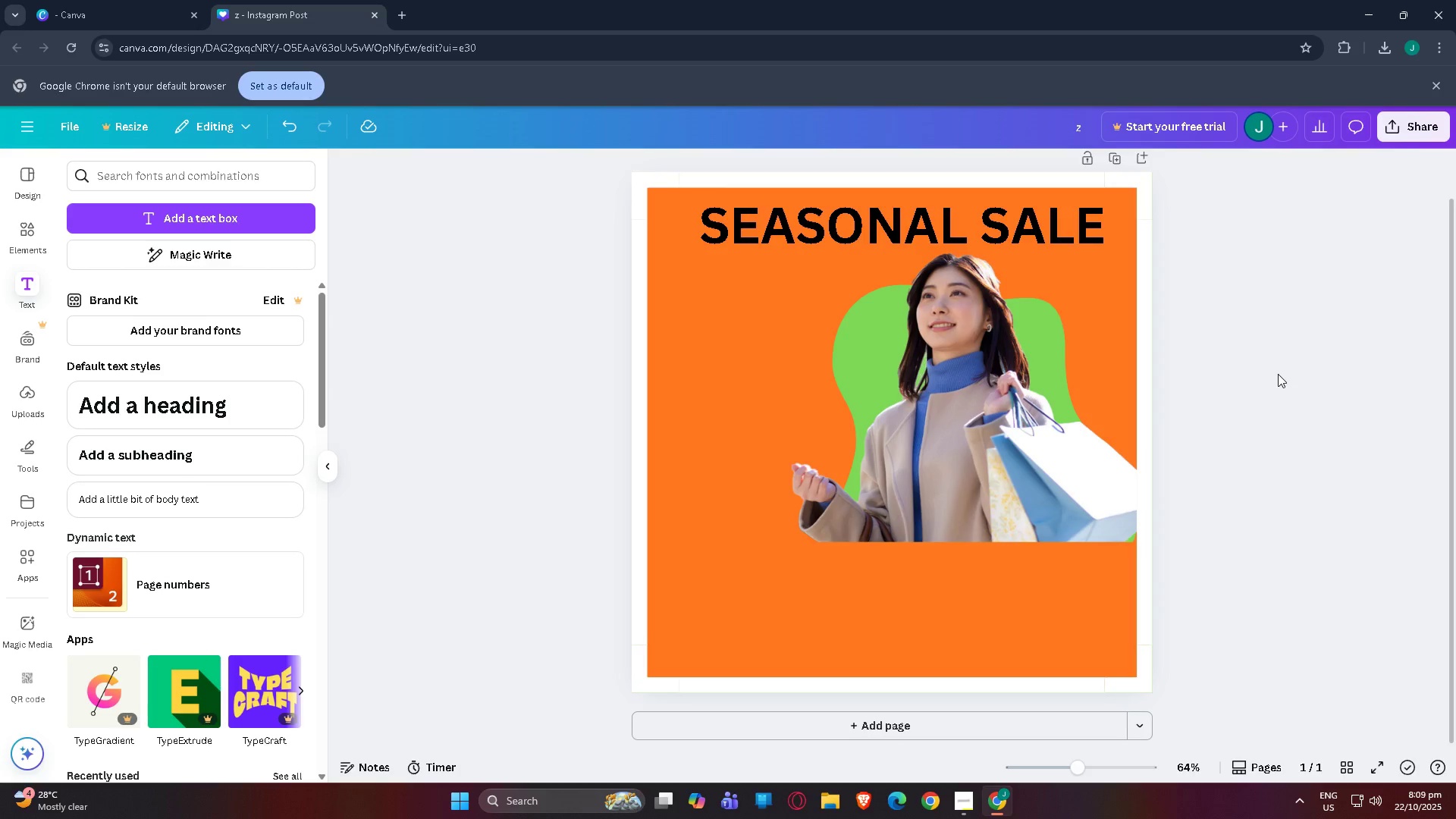 
left_click([975, 400])
 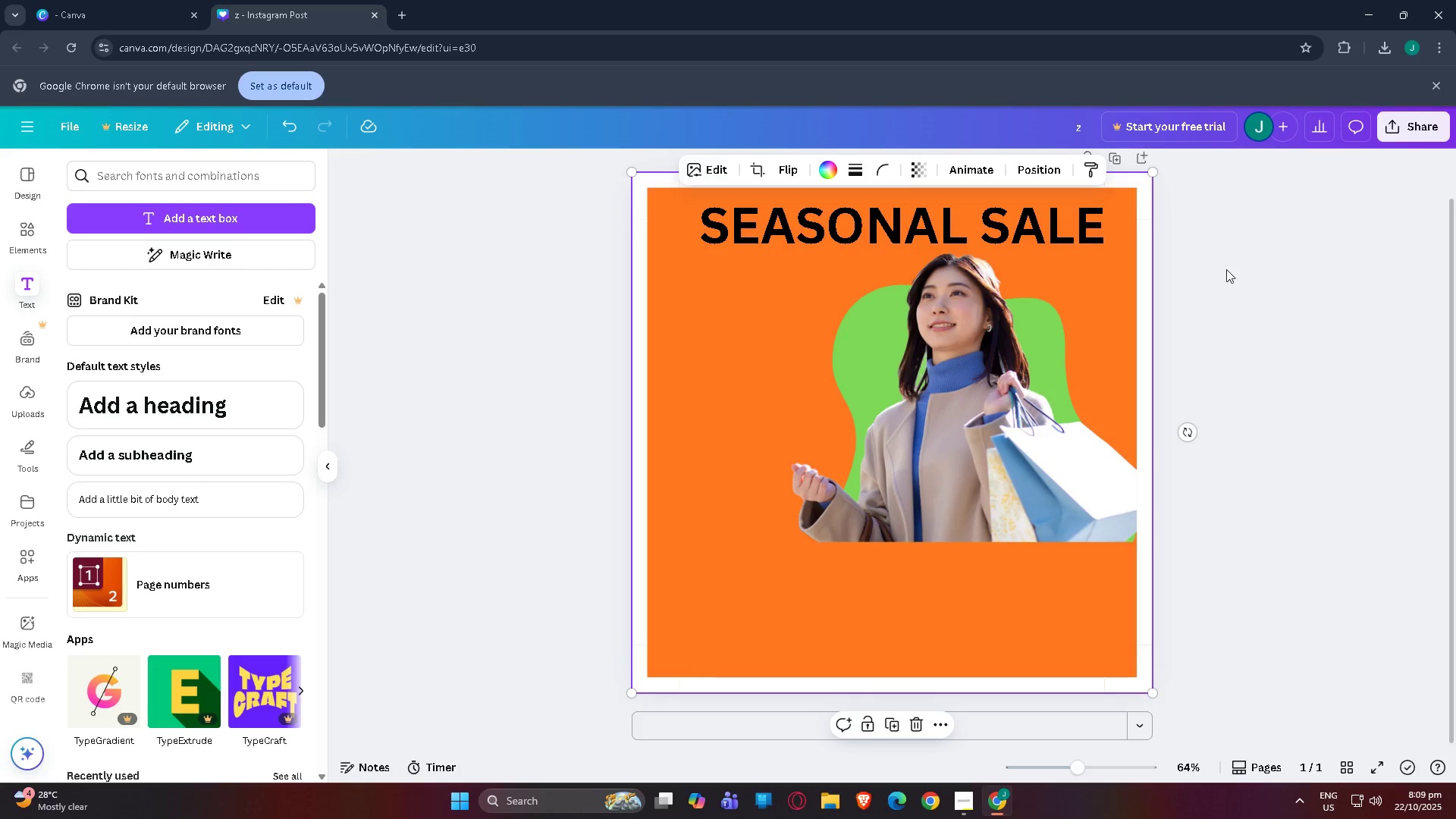 
left_click([1232, 268])
 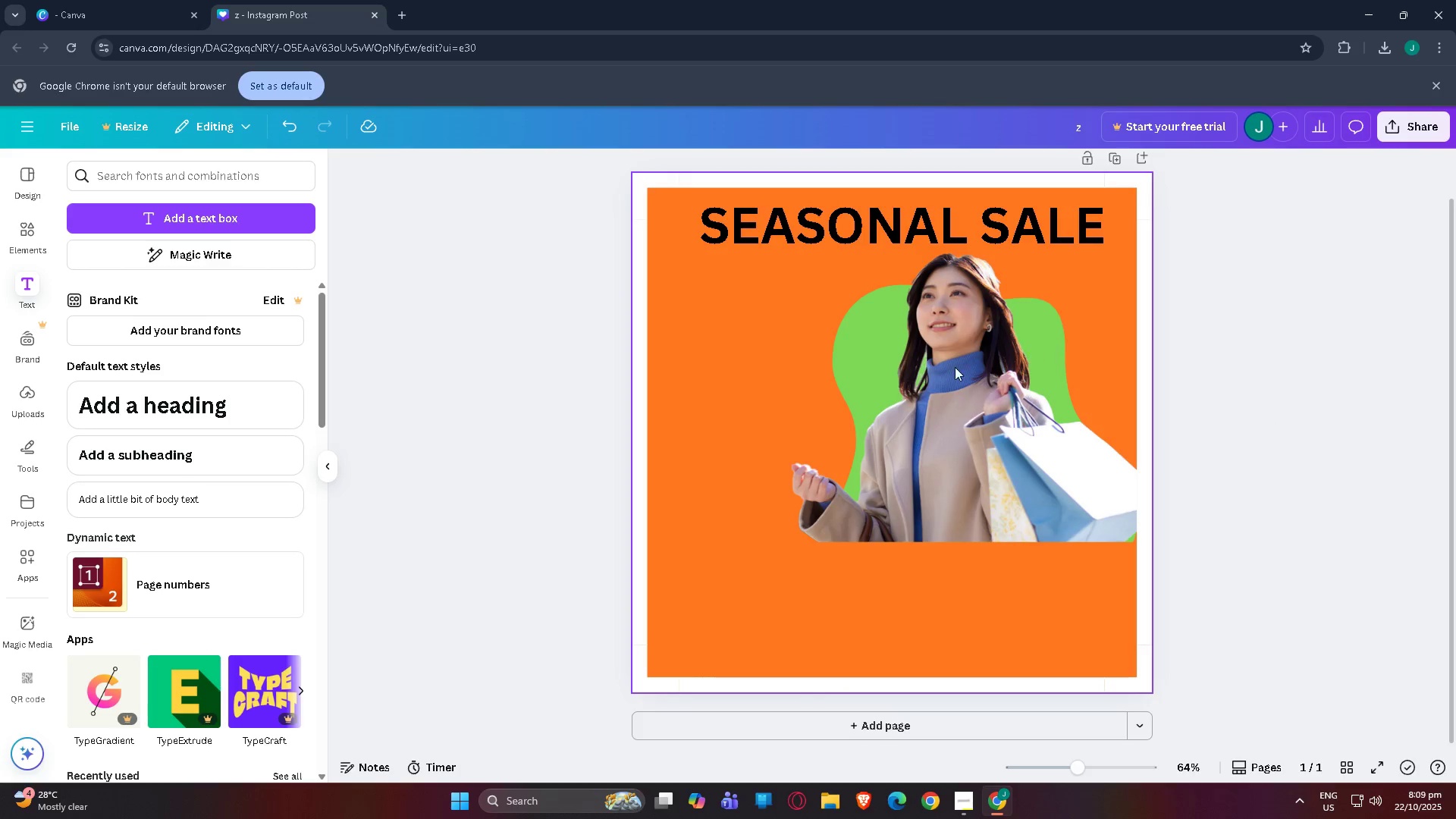 
left_click([954, 367])
 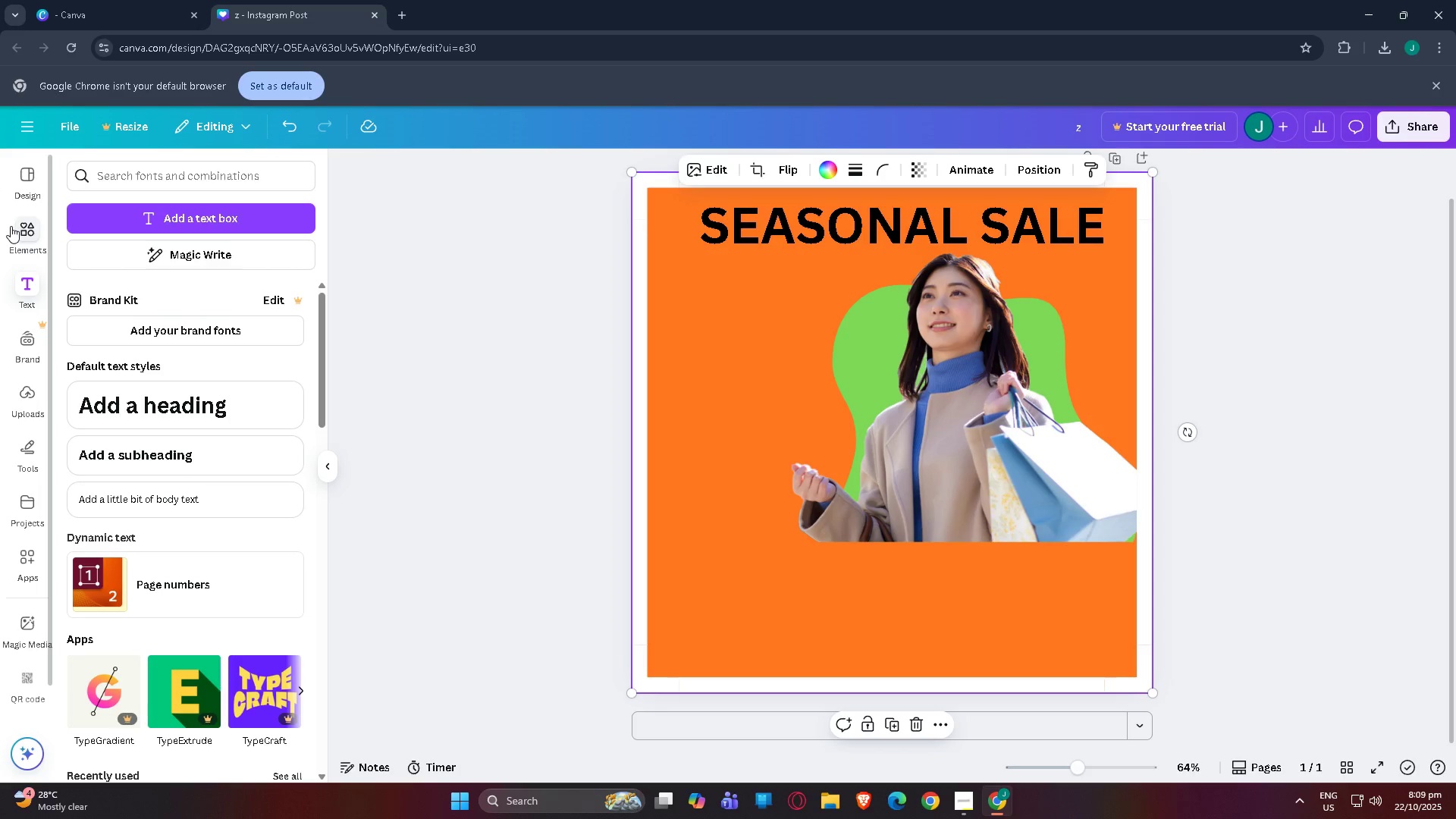 
wait(5.26)
 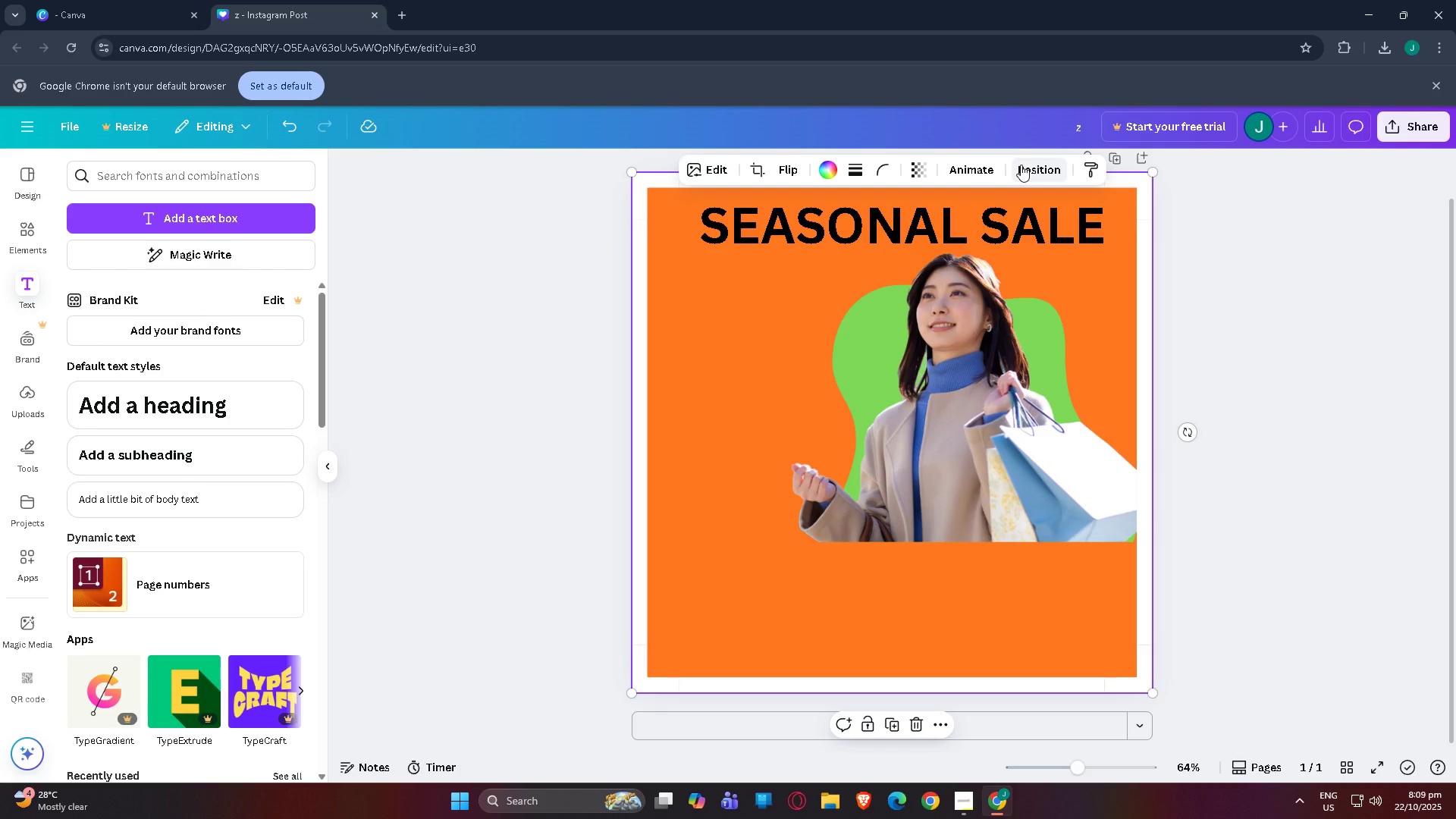 
scroll: coordinate [723, 435], scroll_direction: down, amount: 2.0
 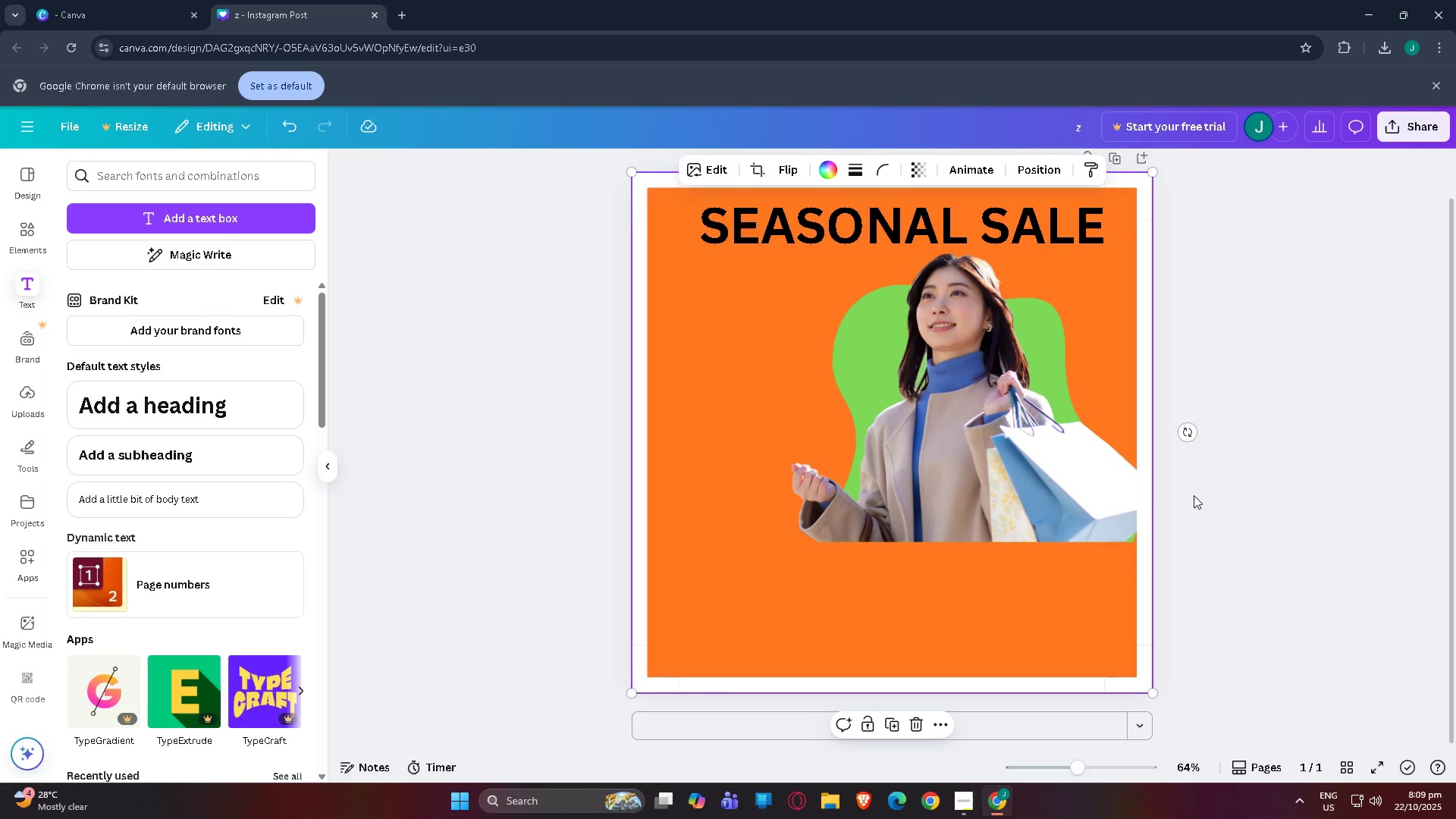 
scroll: coordinate [1187, 496], scroll_direction: up, amount: 1.0
 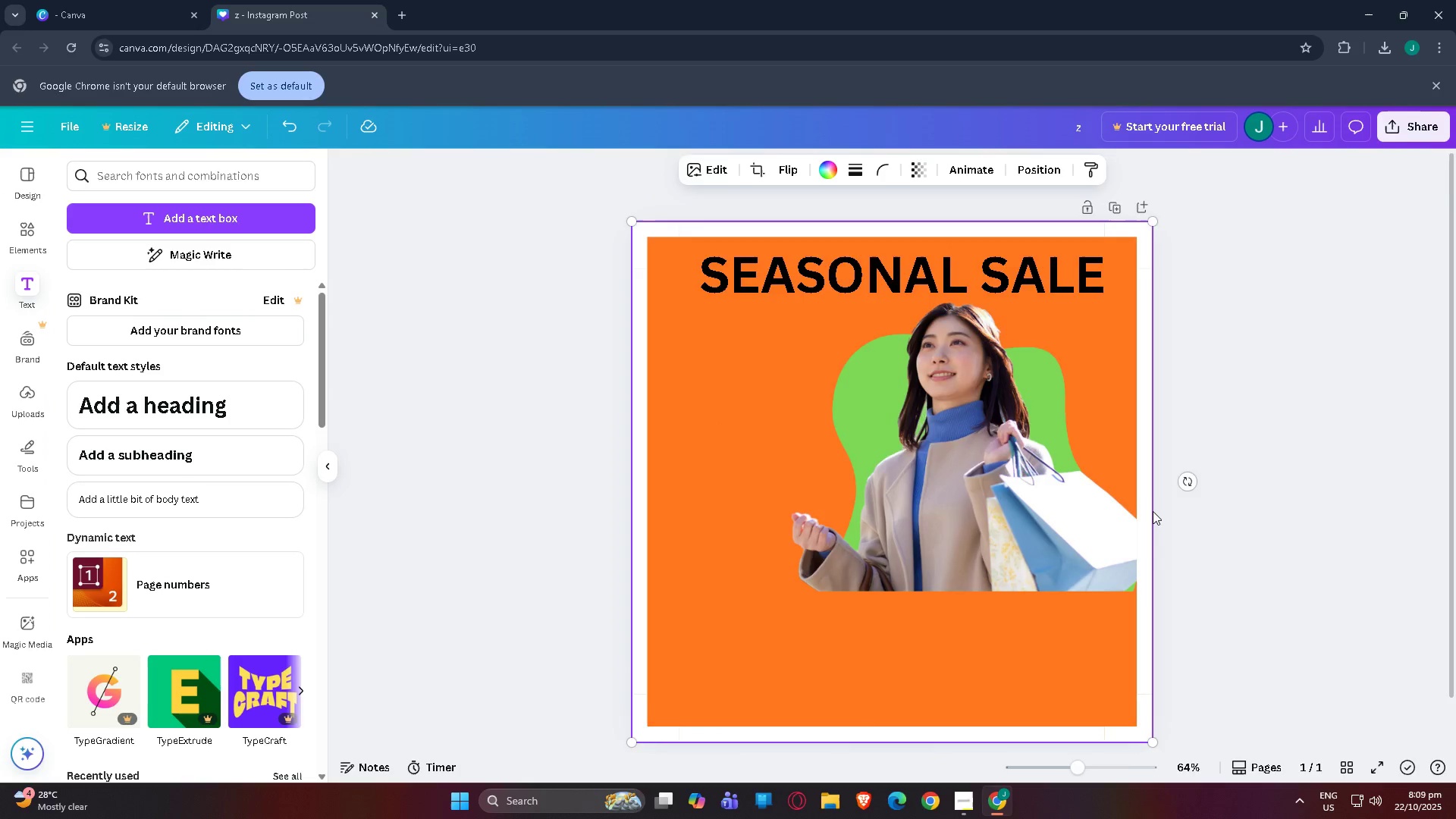 
scroll: coordinate [1153, 511], scroll_direction: down, amount: 2.0
 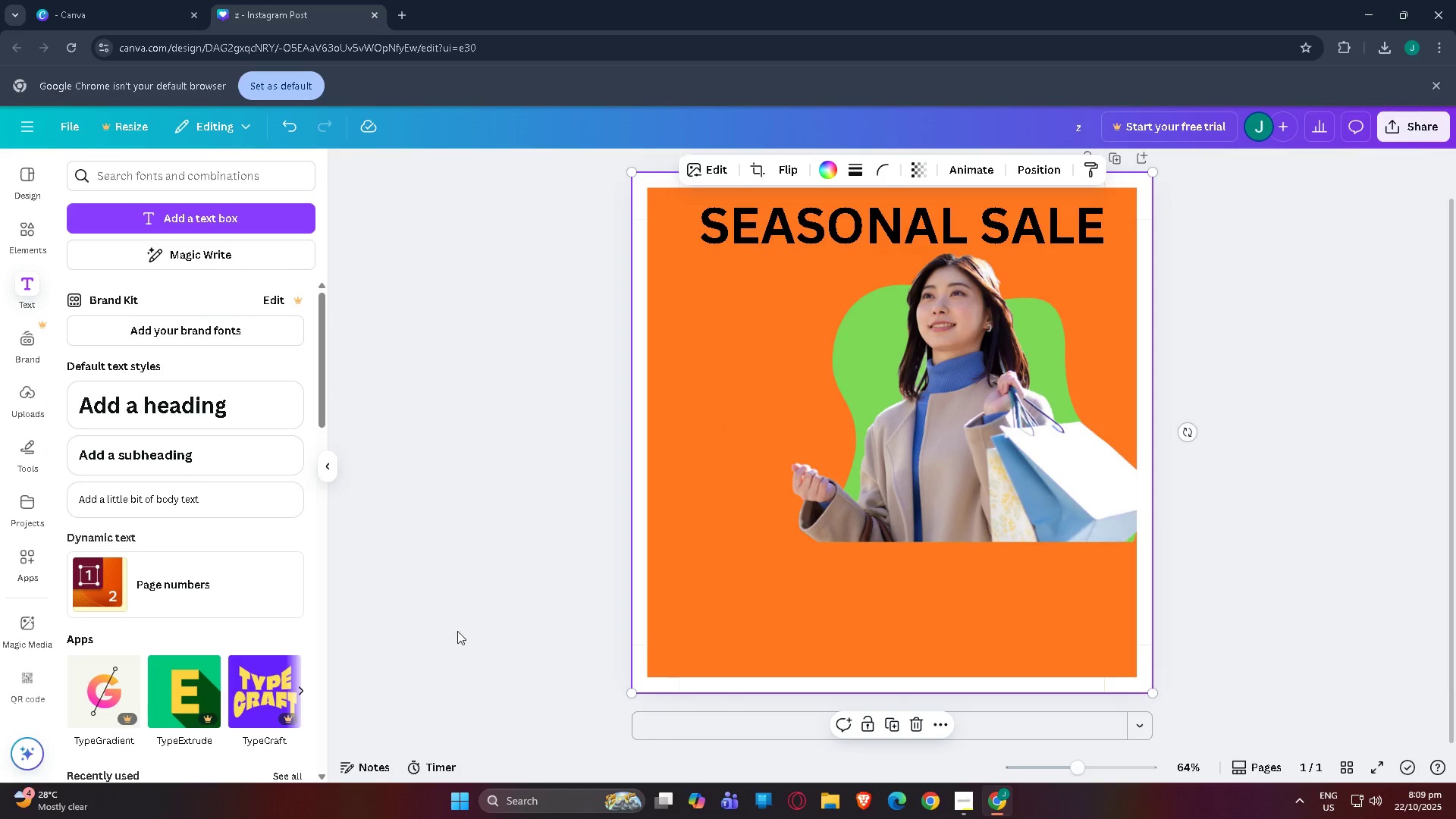 
scroll: coordinate [940, 640], scroll_direction: up, amount: 1.0
 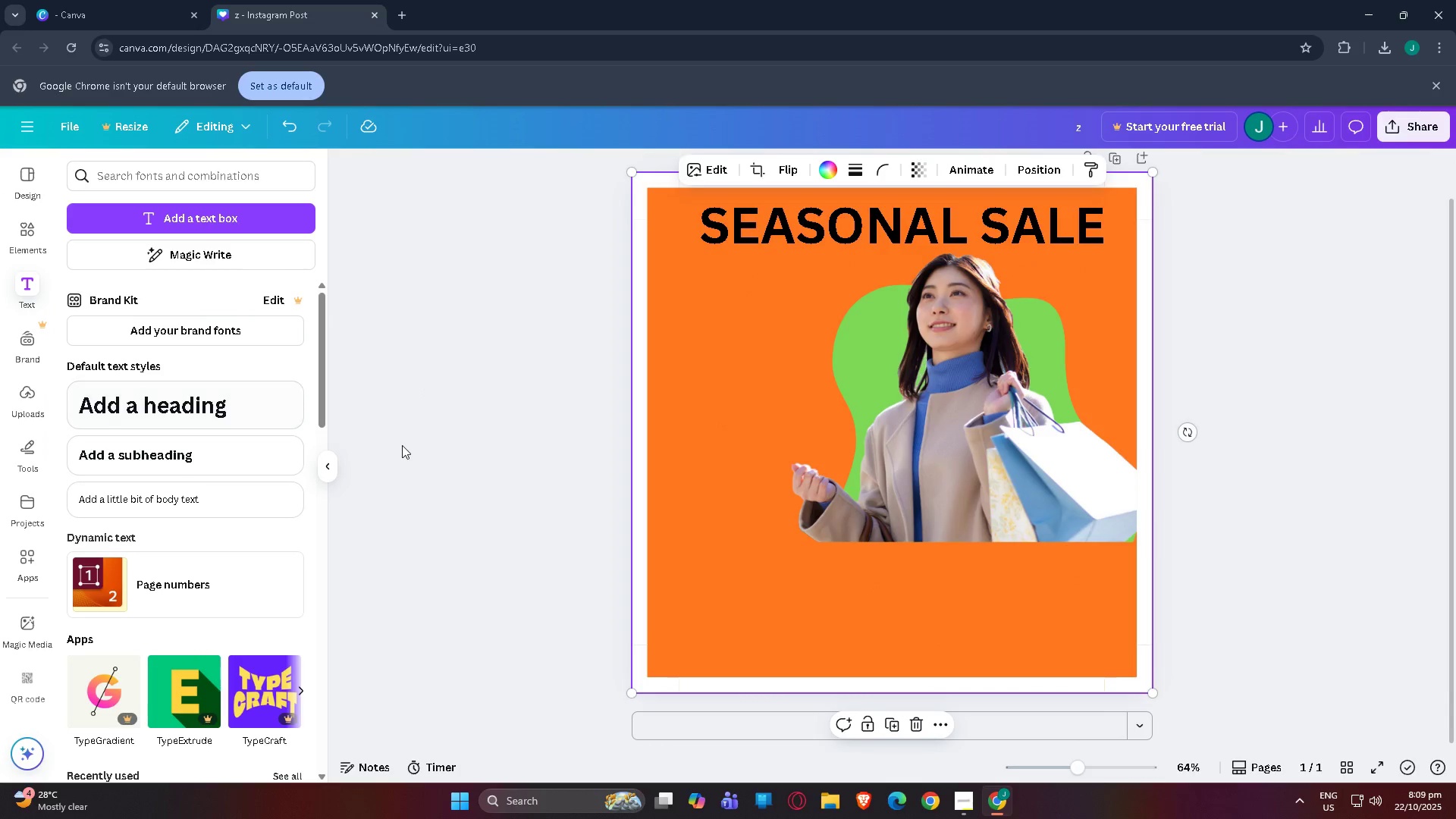 
left_click([402, 445])
 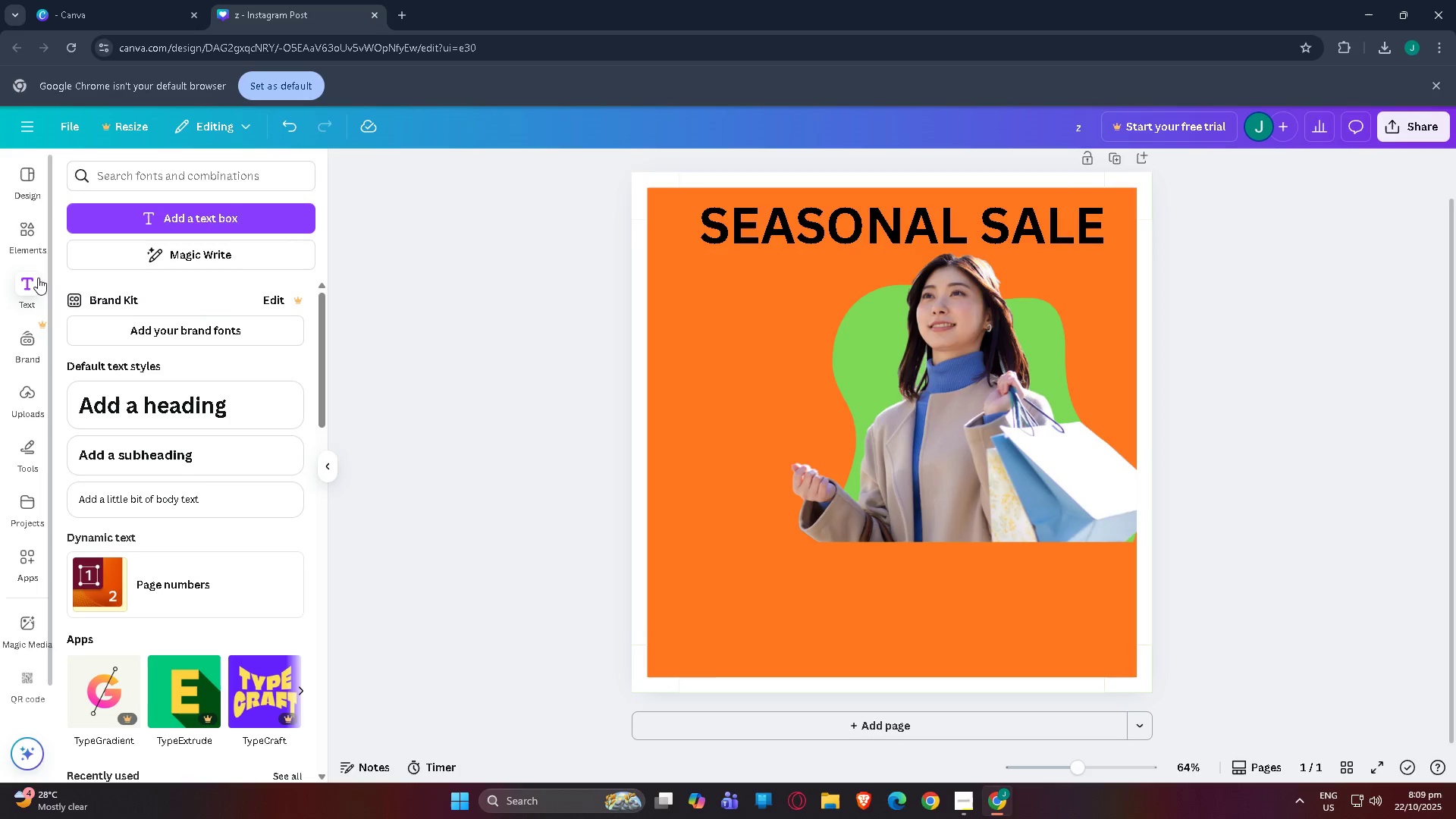 
left_click([176, 402])
 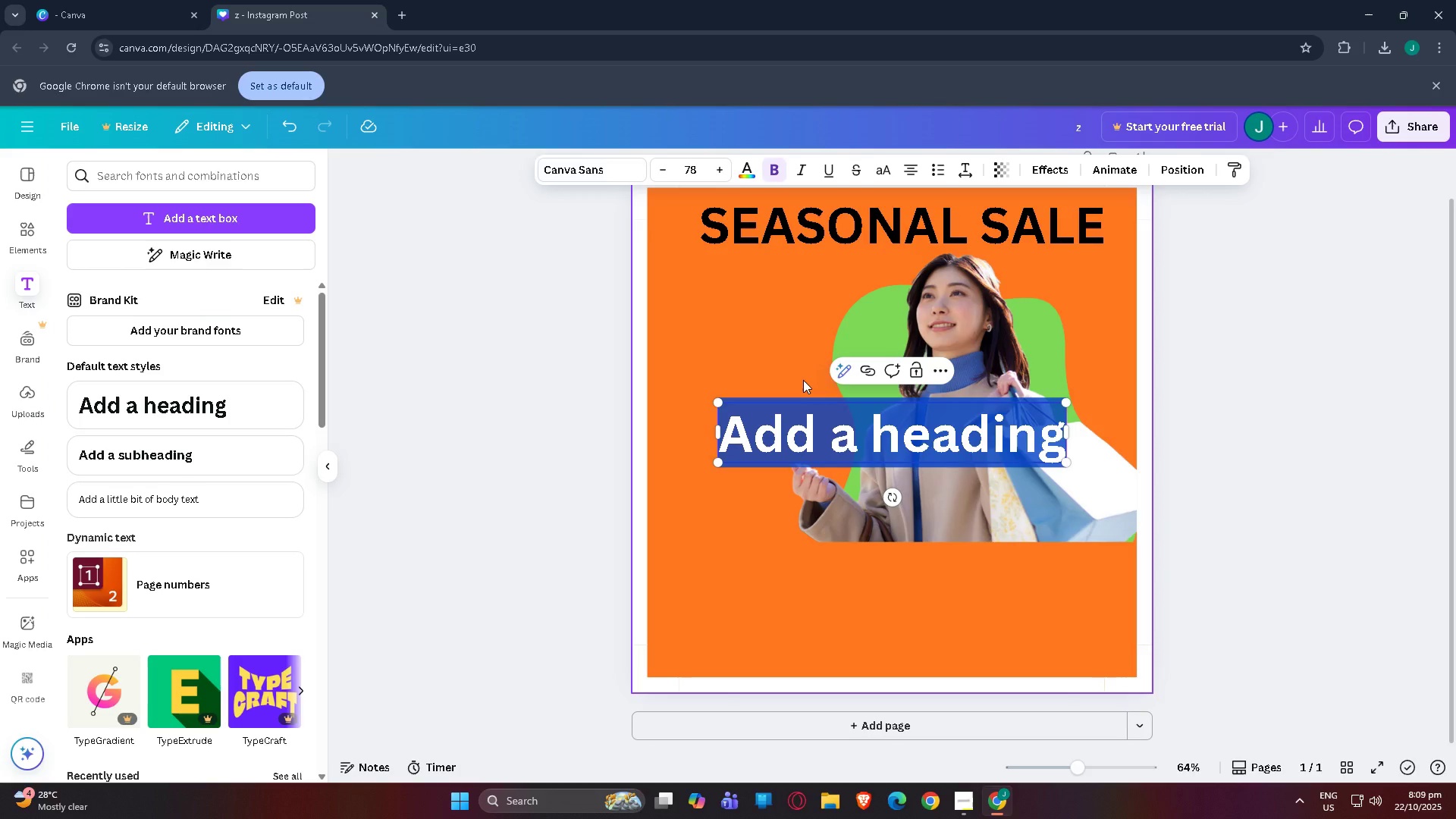 
type(UP)
key(Backspace)
key(Backspace)
type(up to)
 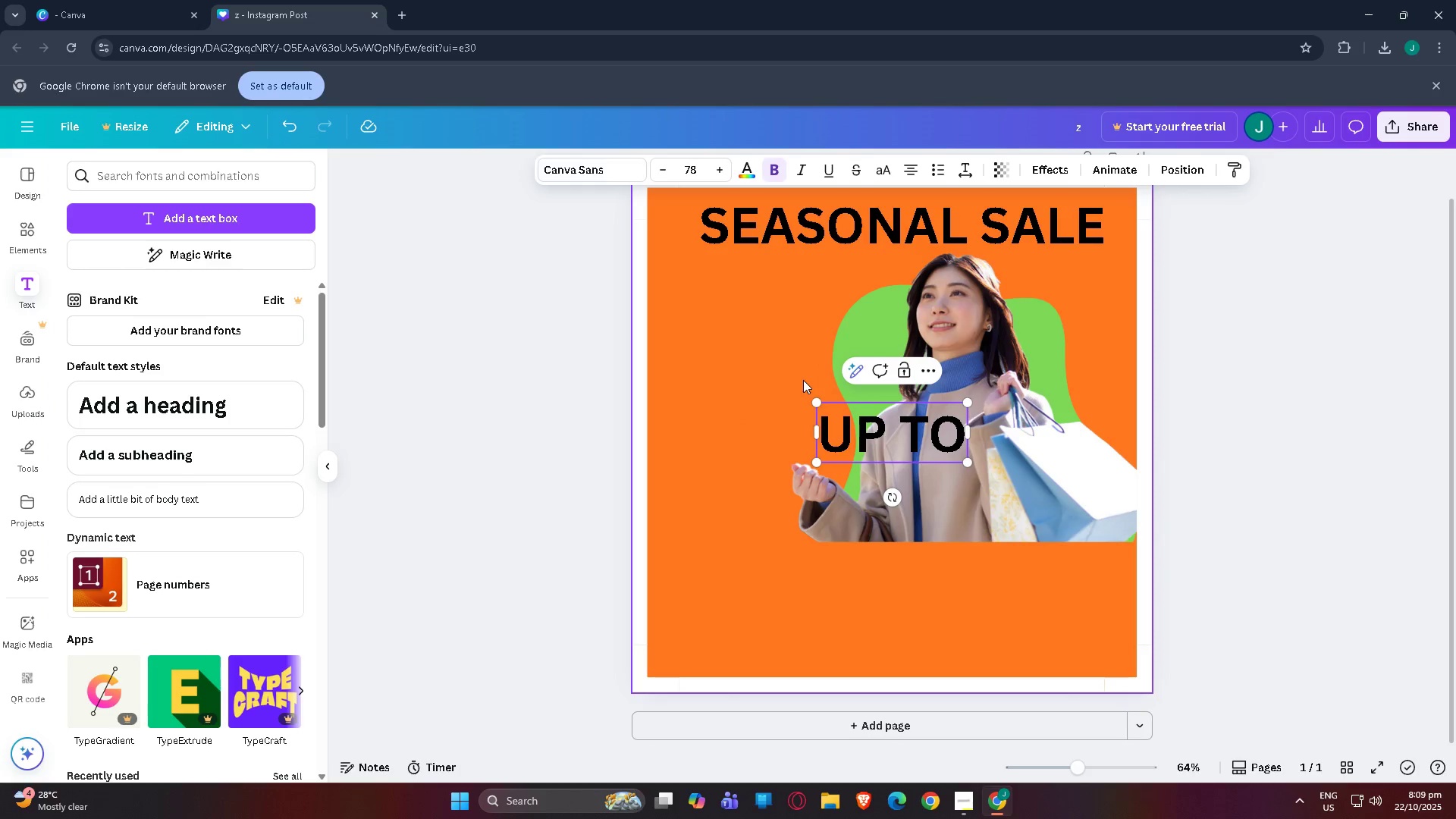 
key(Enter)
 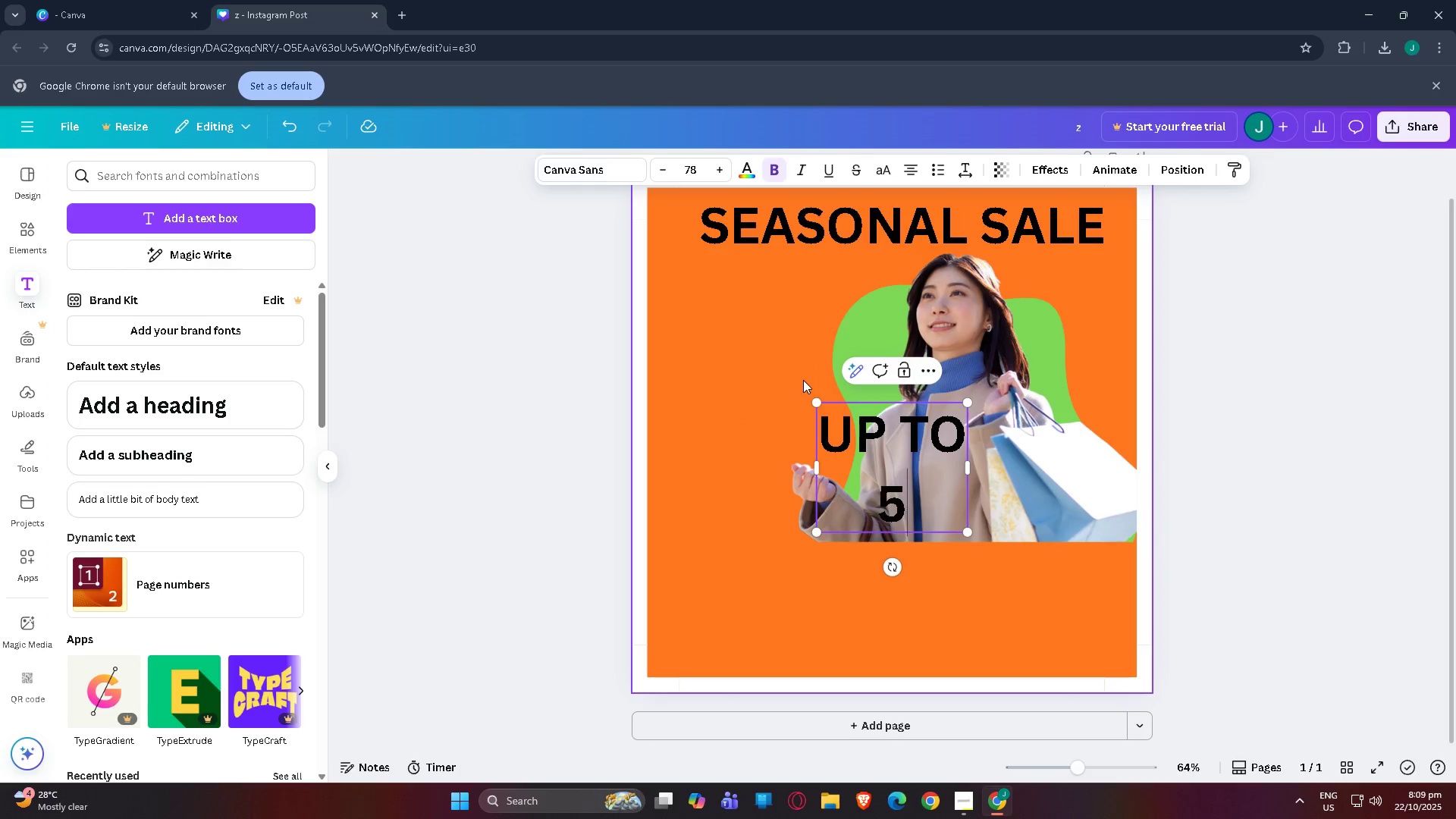 
type(59)
key(Backspace)
type(0-)
key(Backspace)
type( )
key(Backspace)
type(%)
 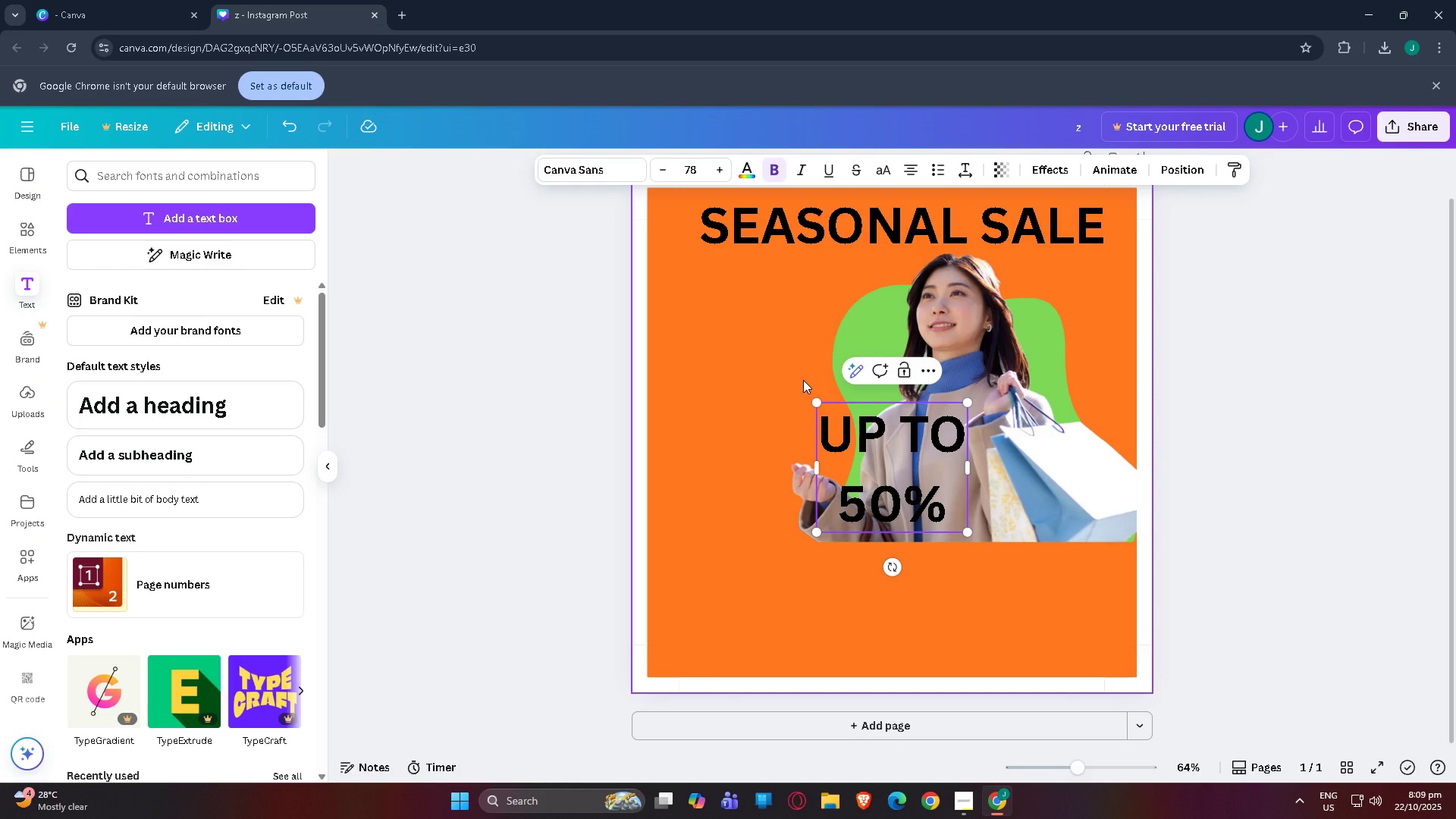 
key(Enter)
 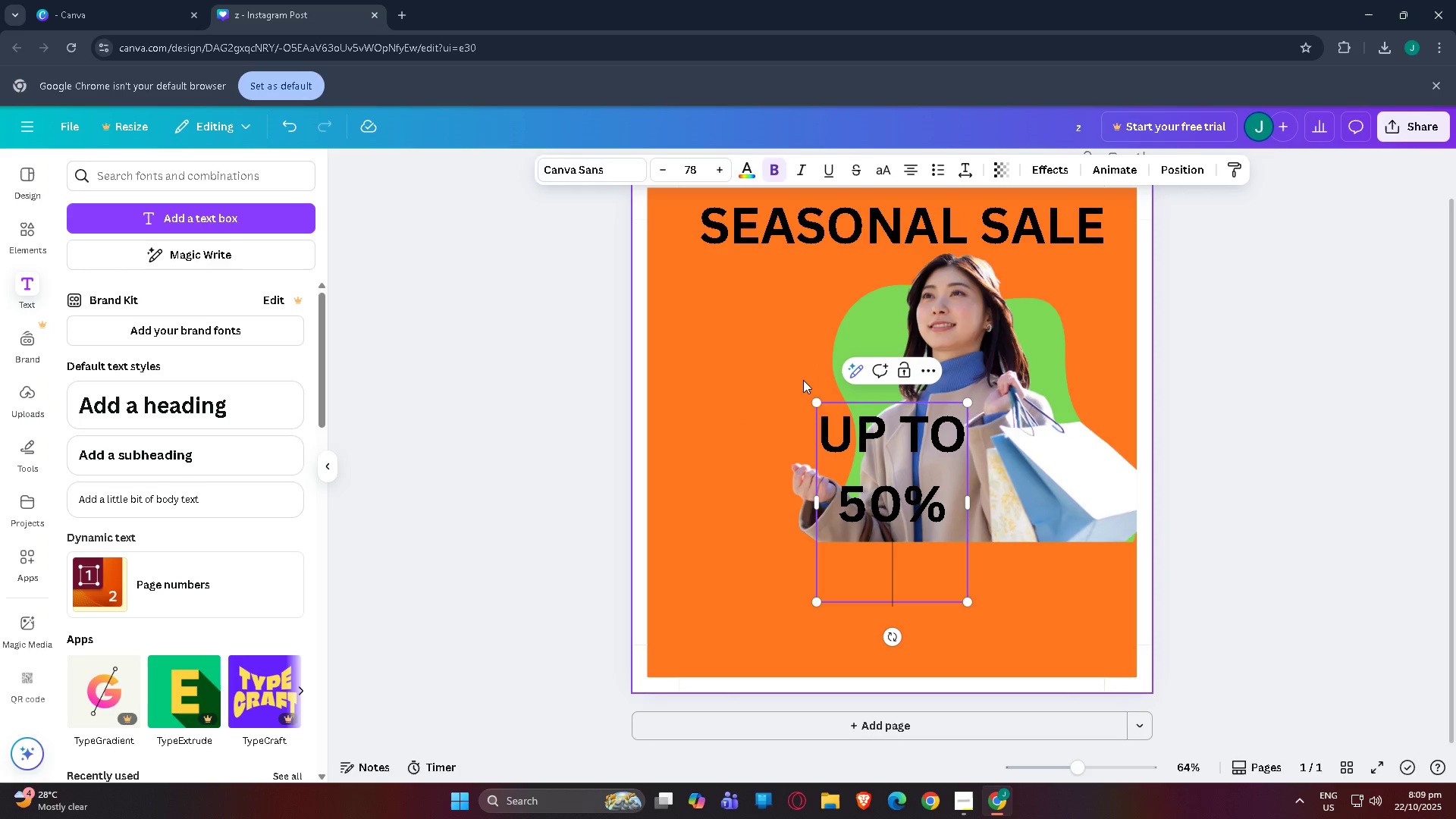 
type(OFF)
key(Backspace)
key(Backspace)
key(Backspace)
type(off)
 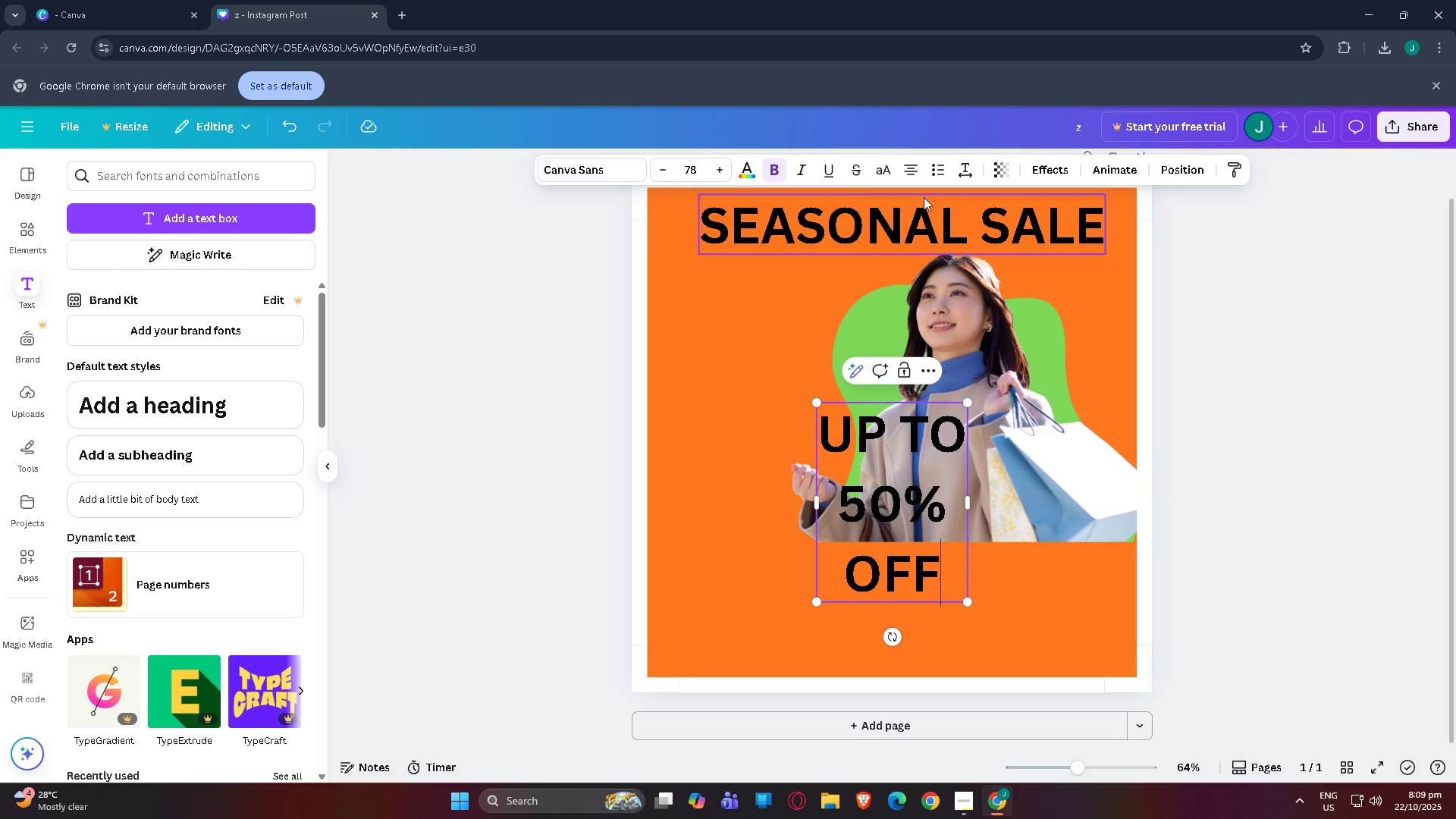 
left_click([757, 166])
 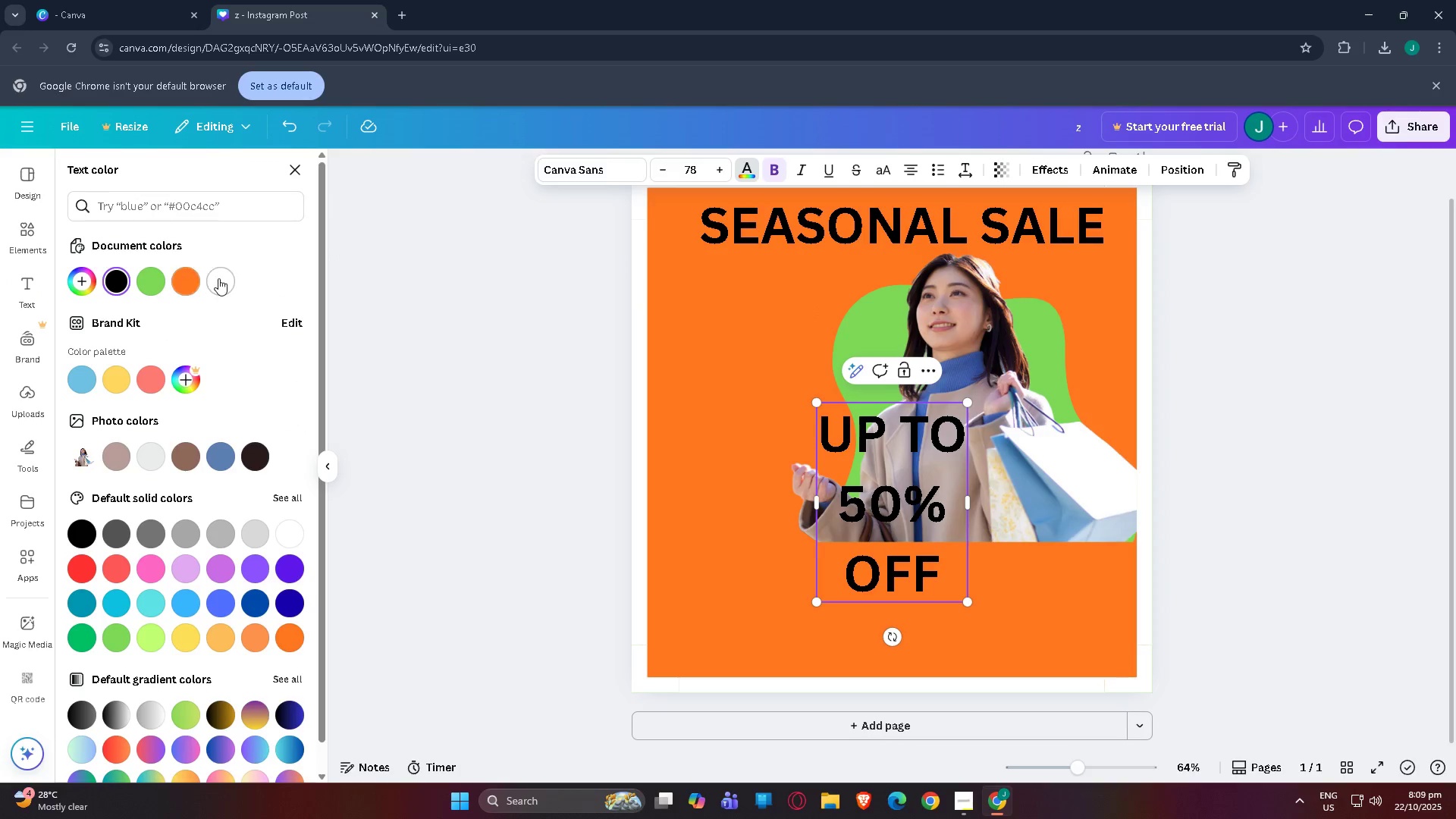 
left_click([218, 278])
 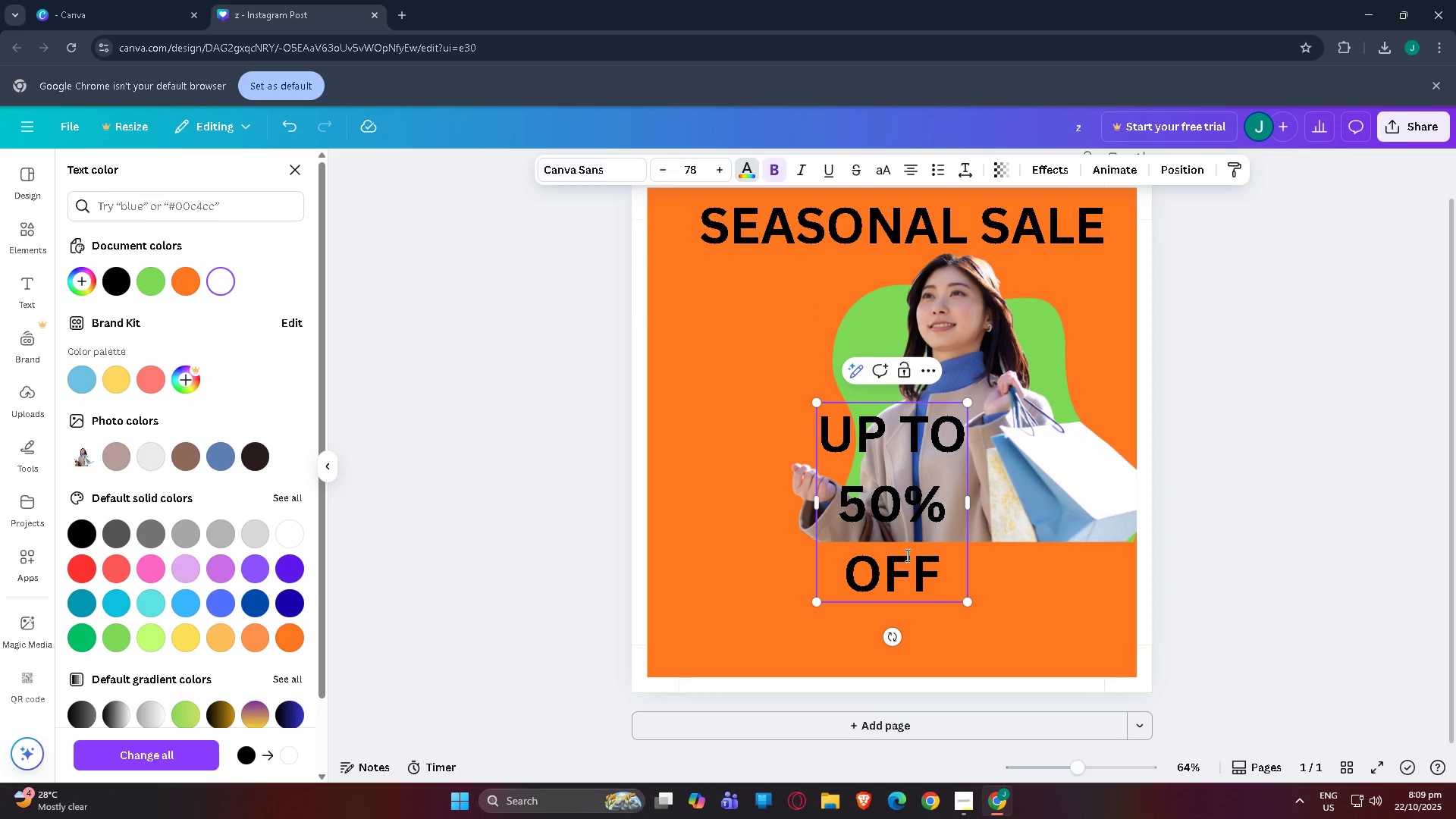 
double_click([948, 579])
 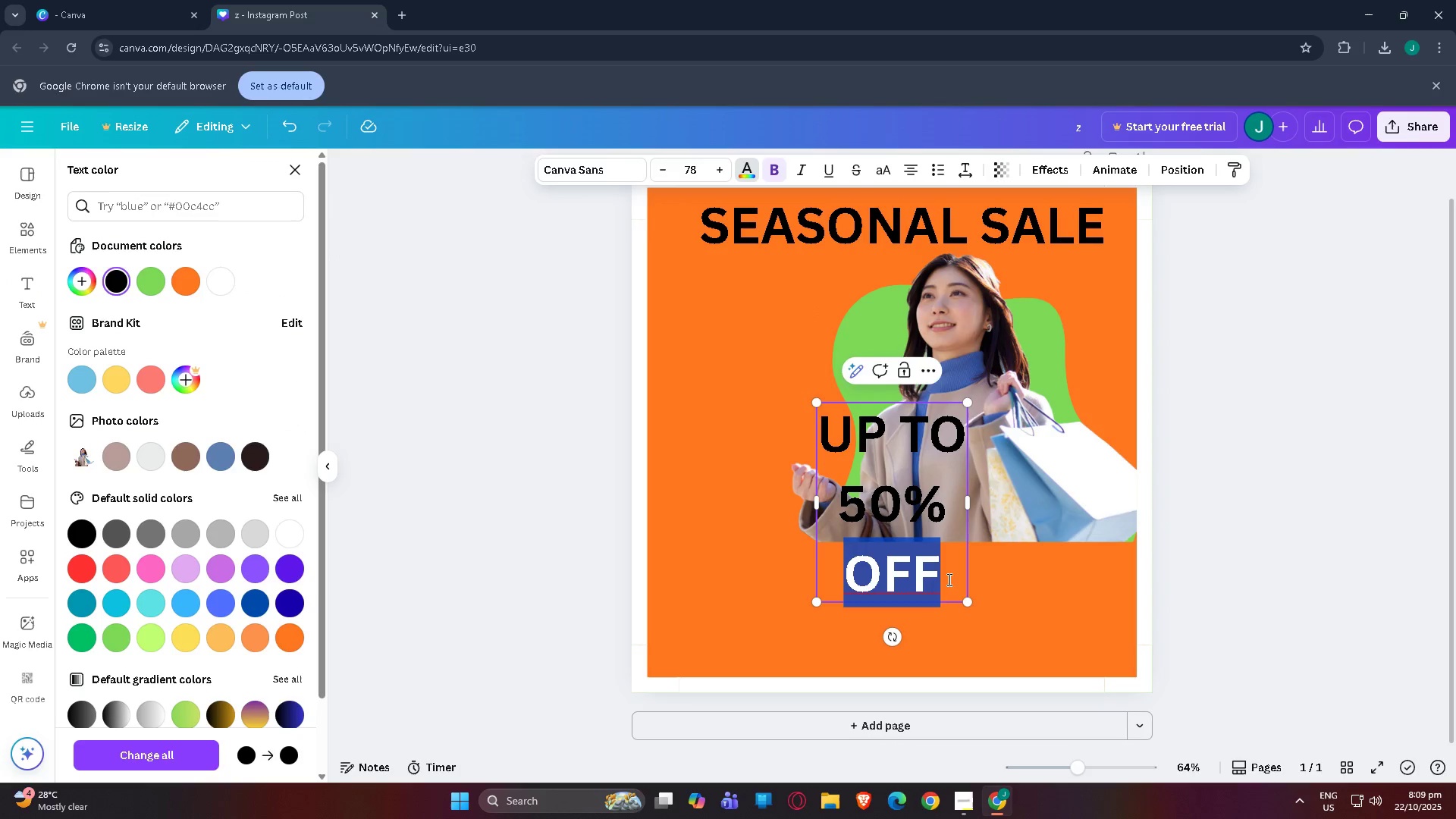 
triple_click([948, 579])
 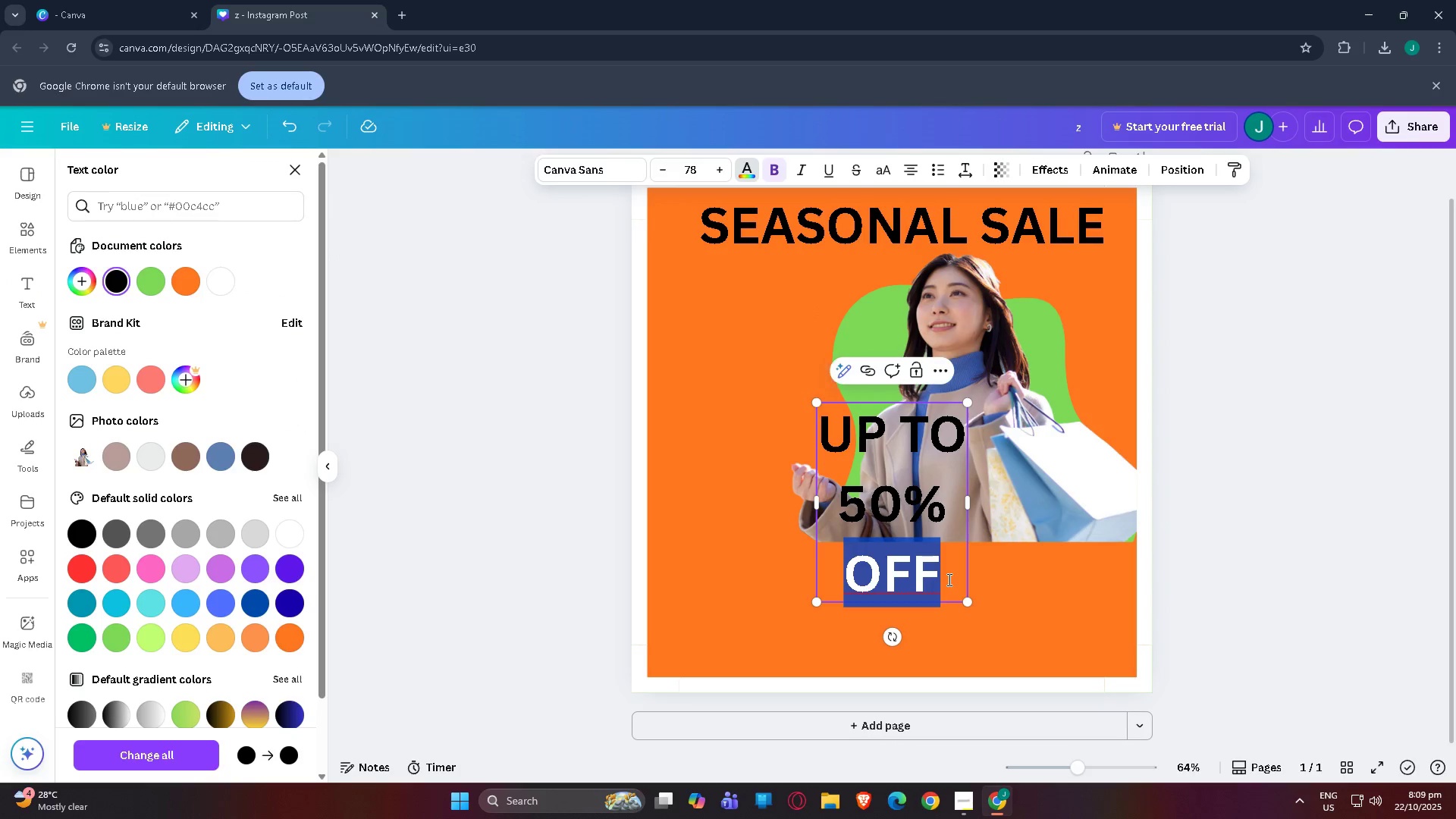 
triple_click([948, 579])
 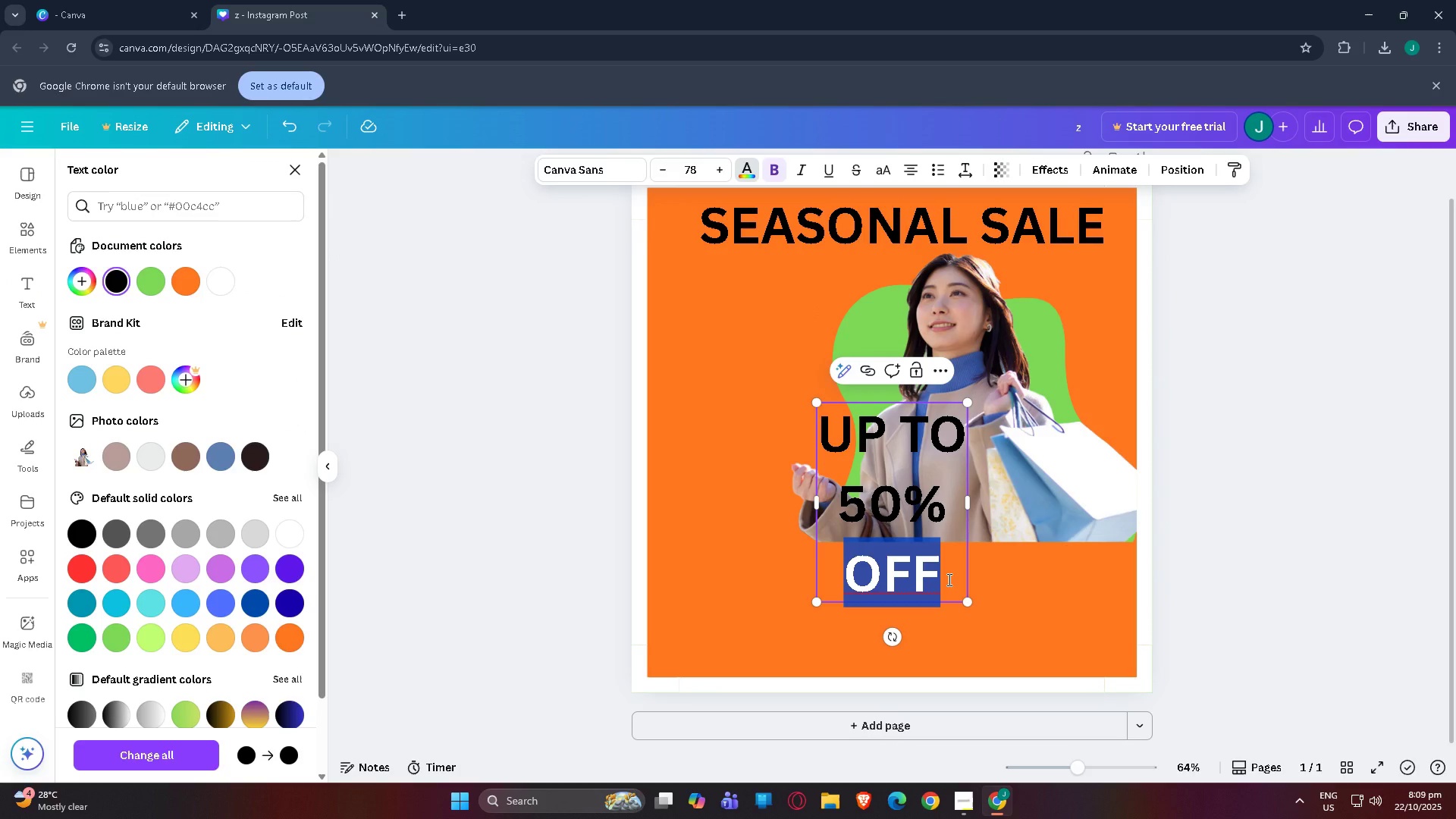 
triple_click([948, 579])
 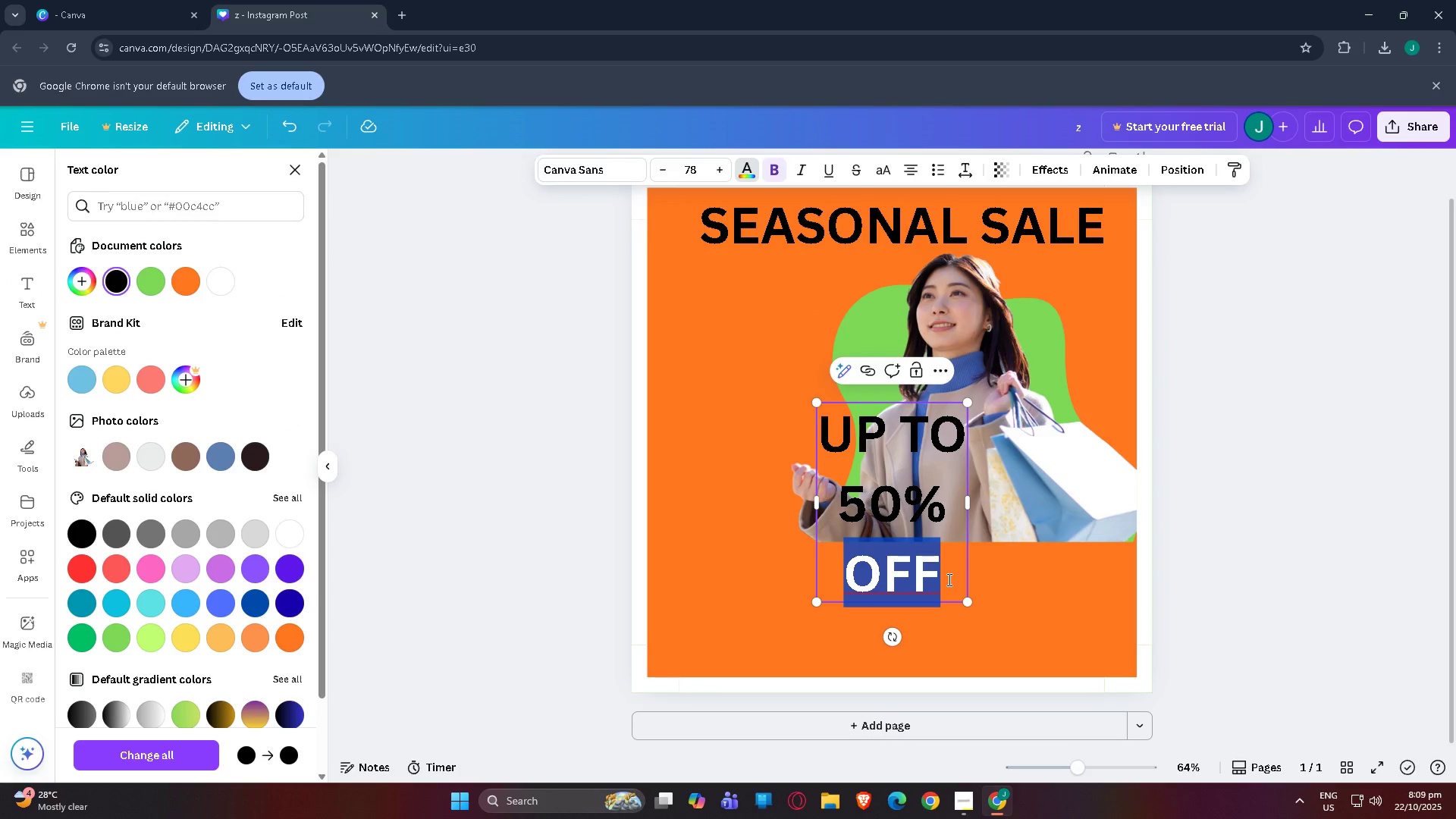 
triple_click([948, 579])
 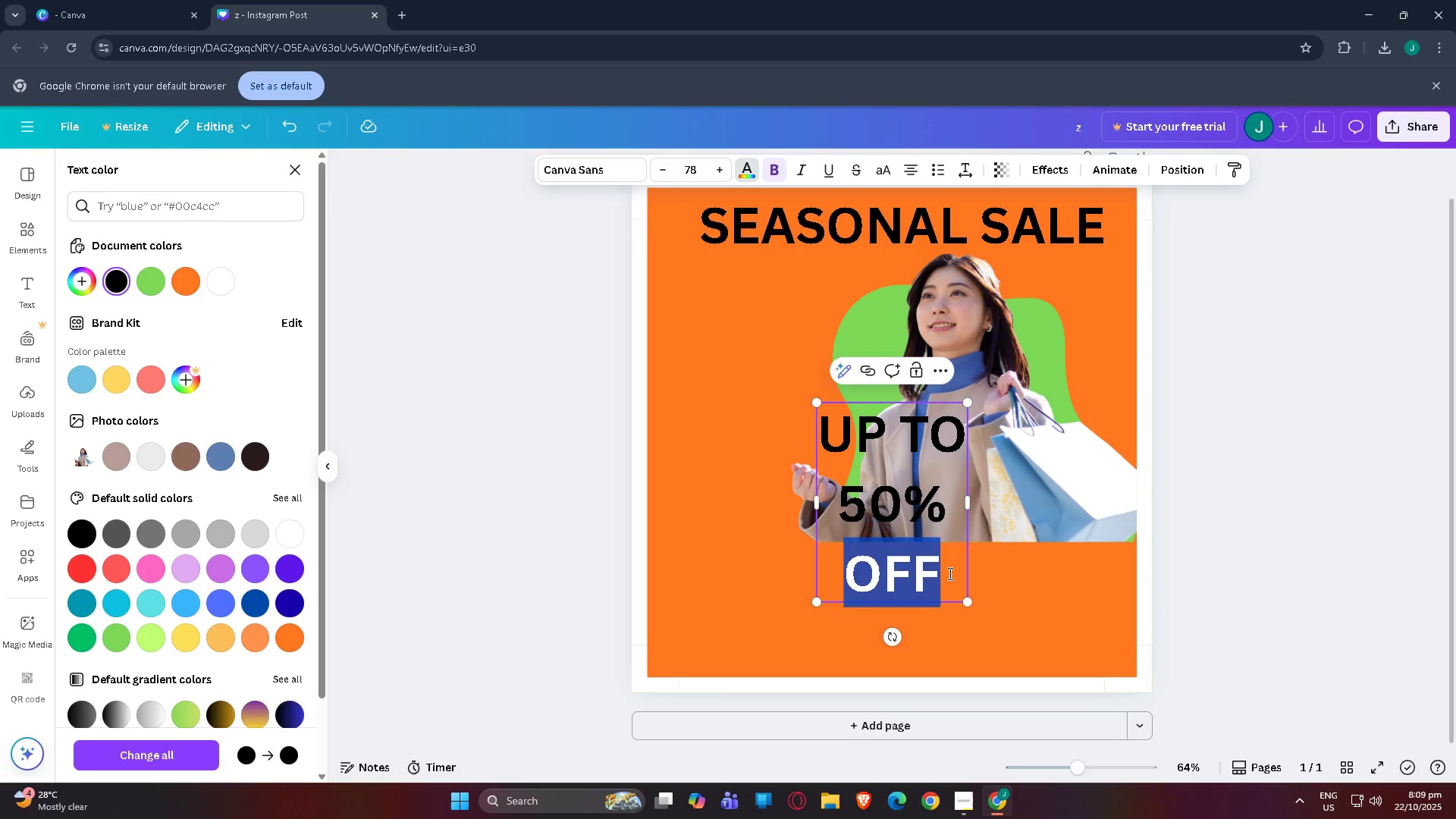 
triple_click([949, 573])
 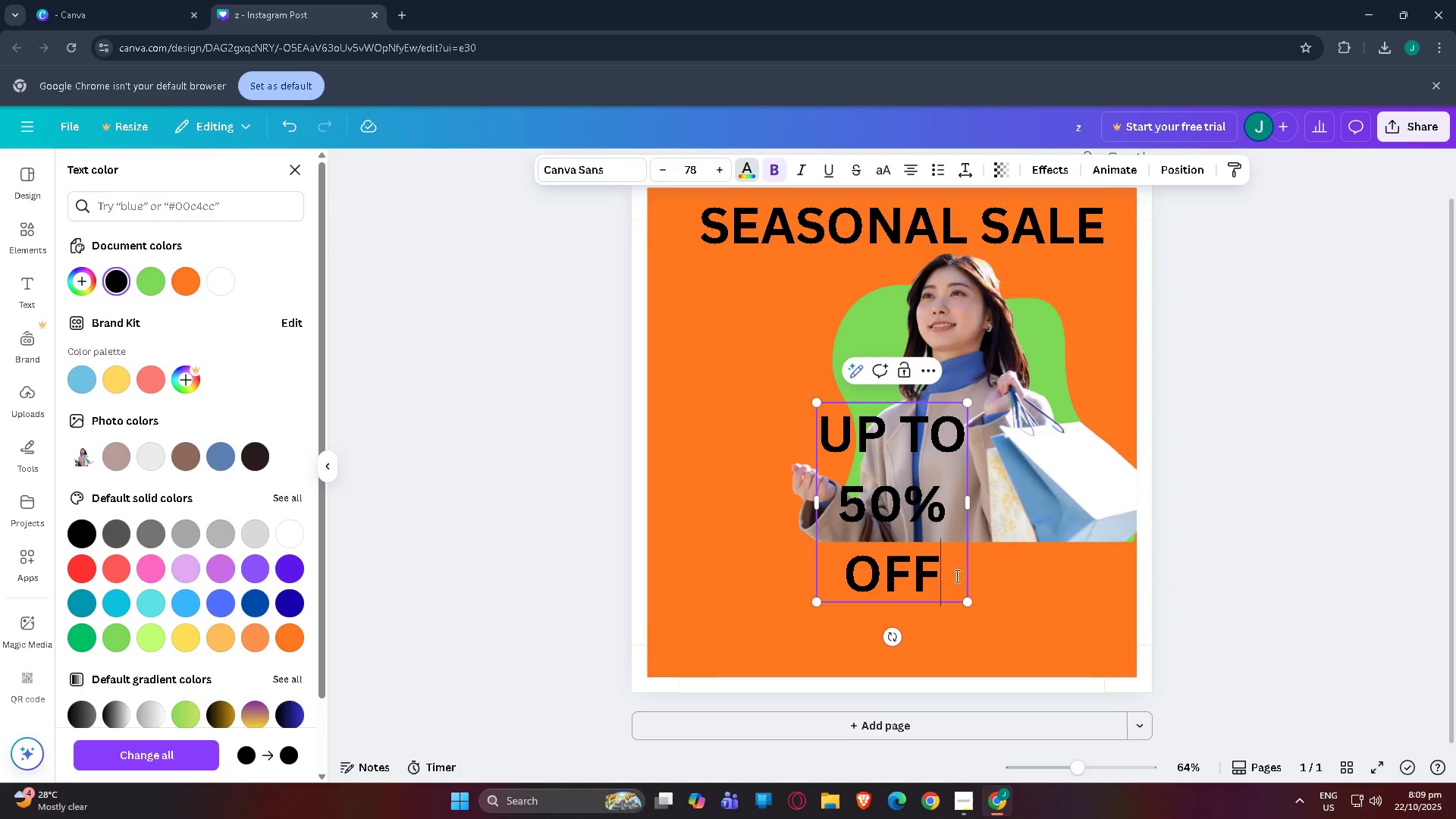 
left_click_drag(start_coordinate=[956, 576], to_coordinate=[809, 414])
 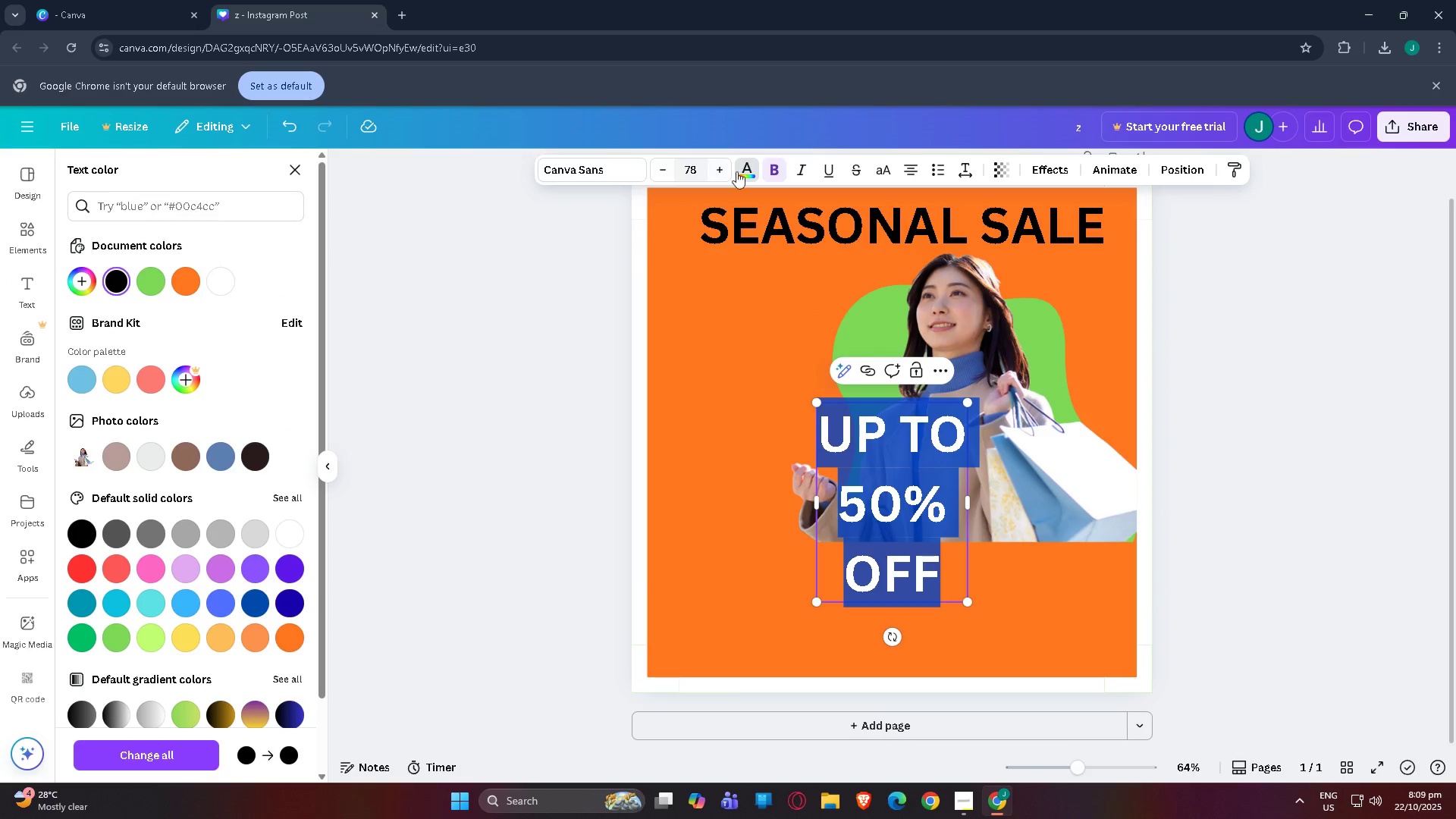 
left_click([745, 168])
 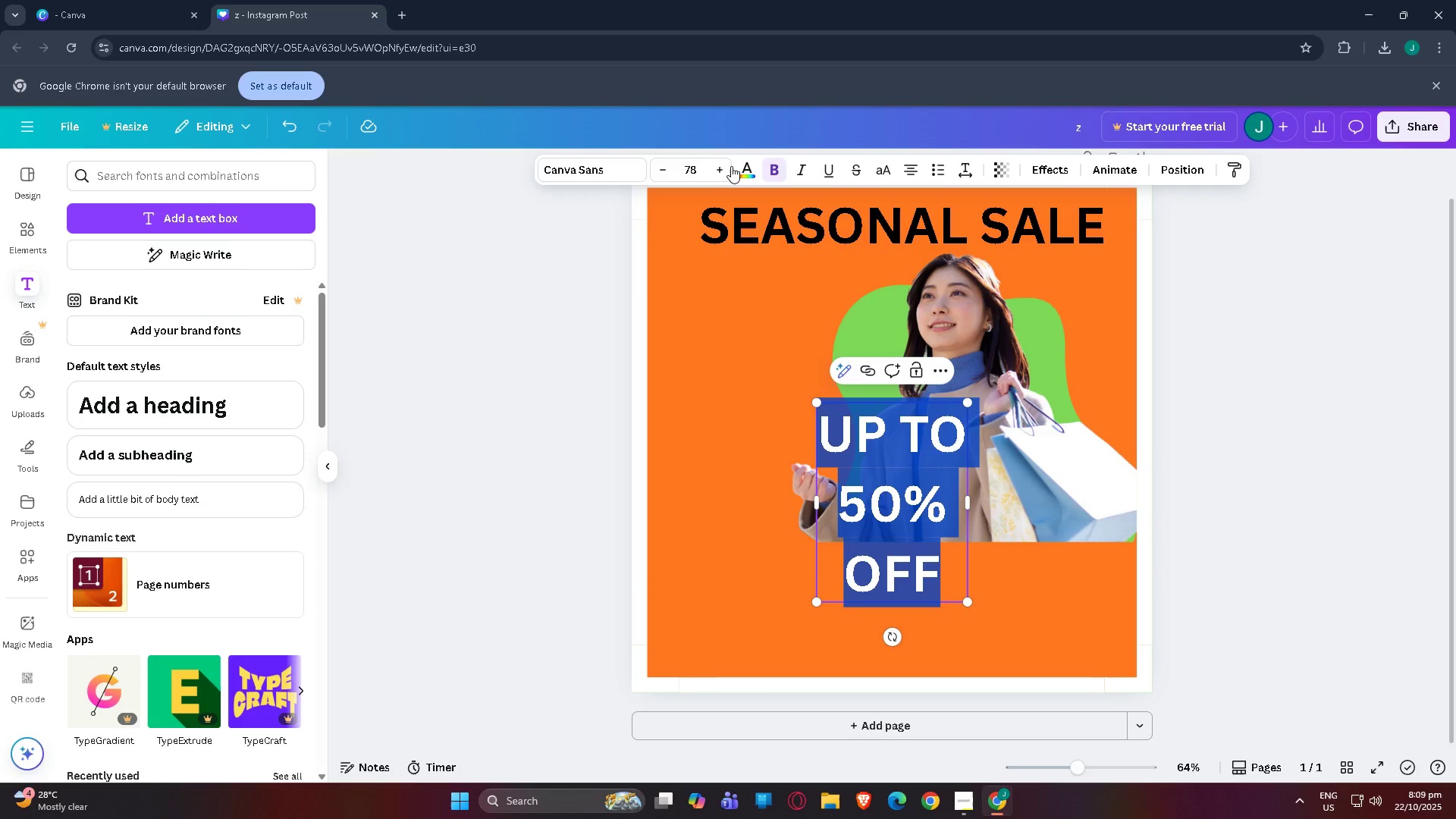 
left_click([742, 170])
 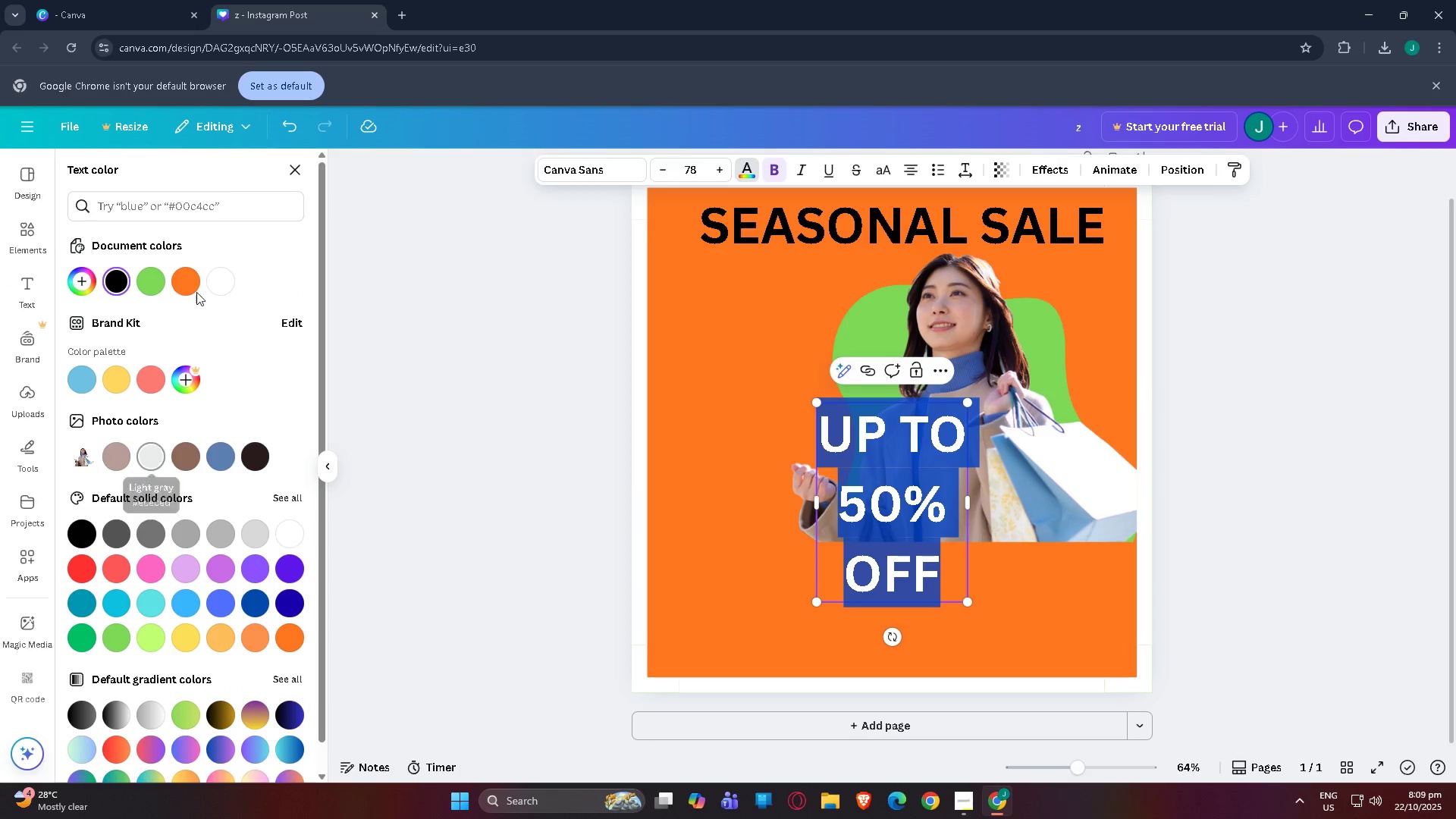 
left_click([224, 271])
 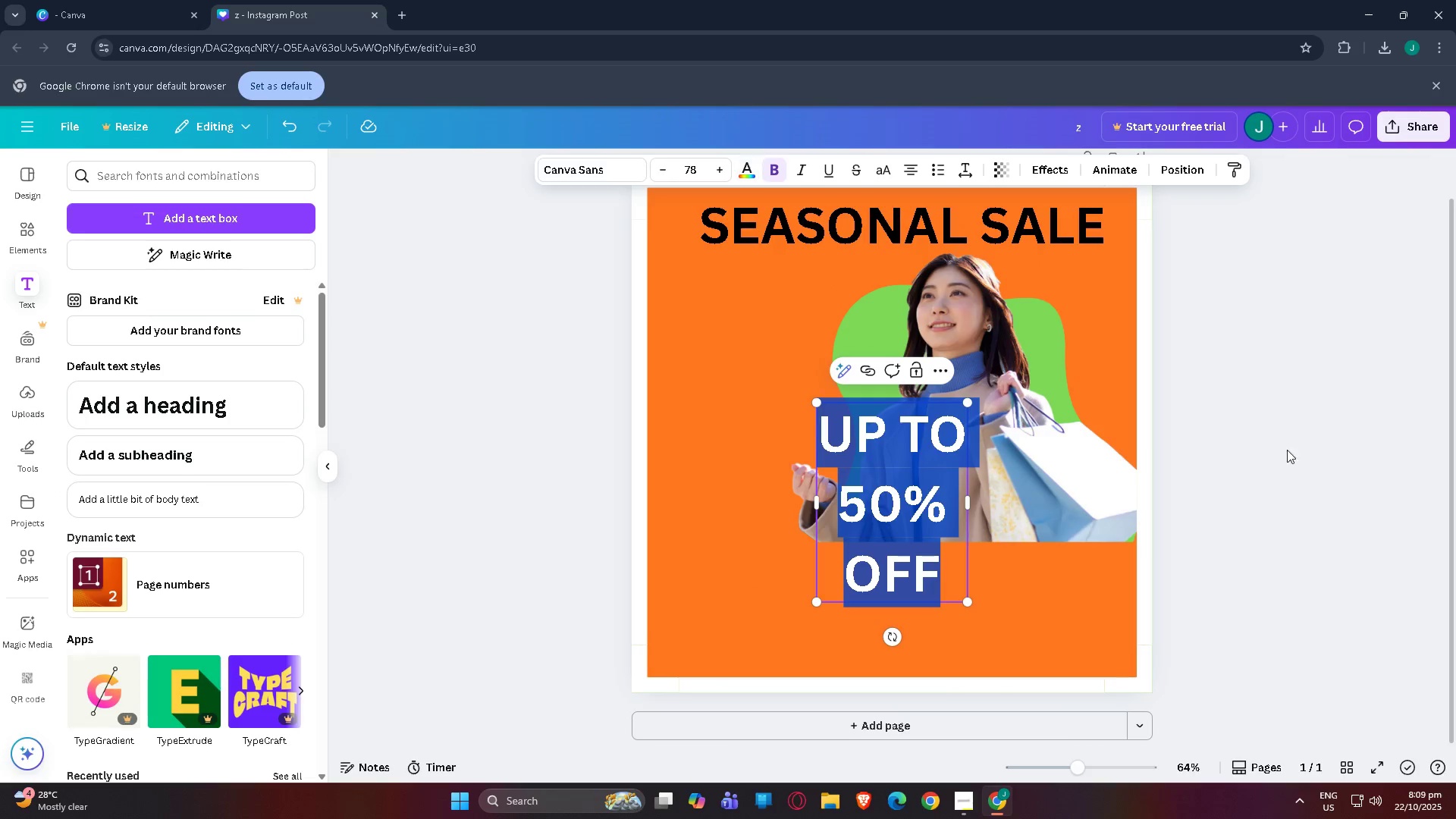 
double_click([1256, 444])
 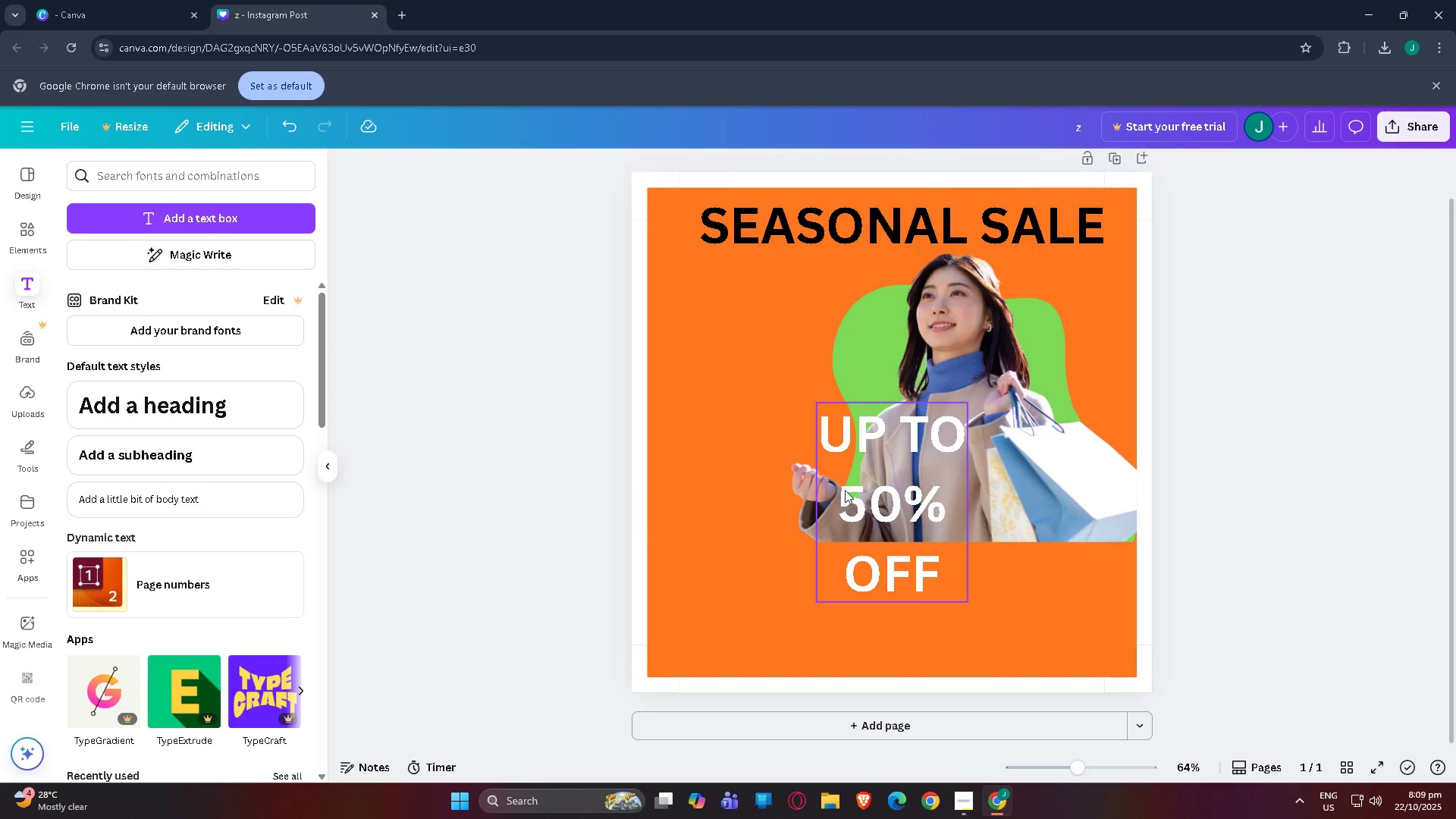 
left_click_drag(start_coordinate=[864, 490], to_coordinate=[708, 403])
 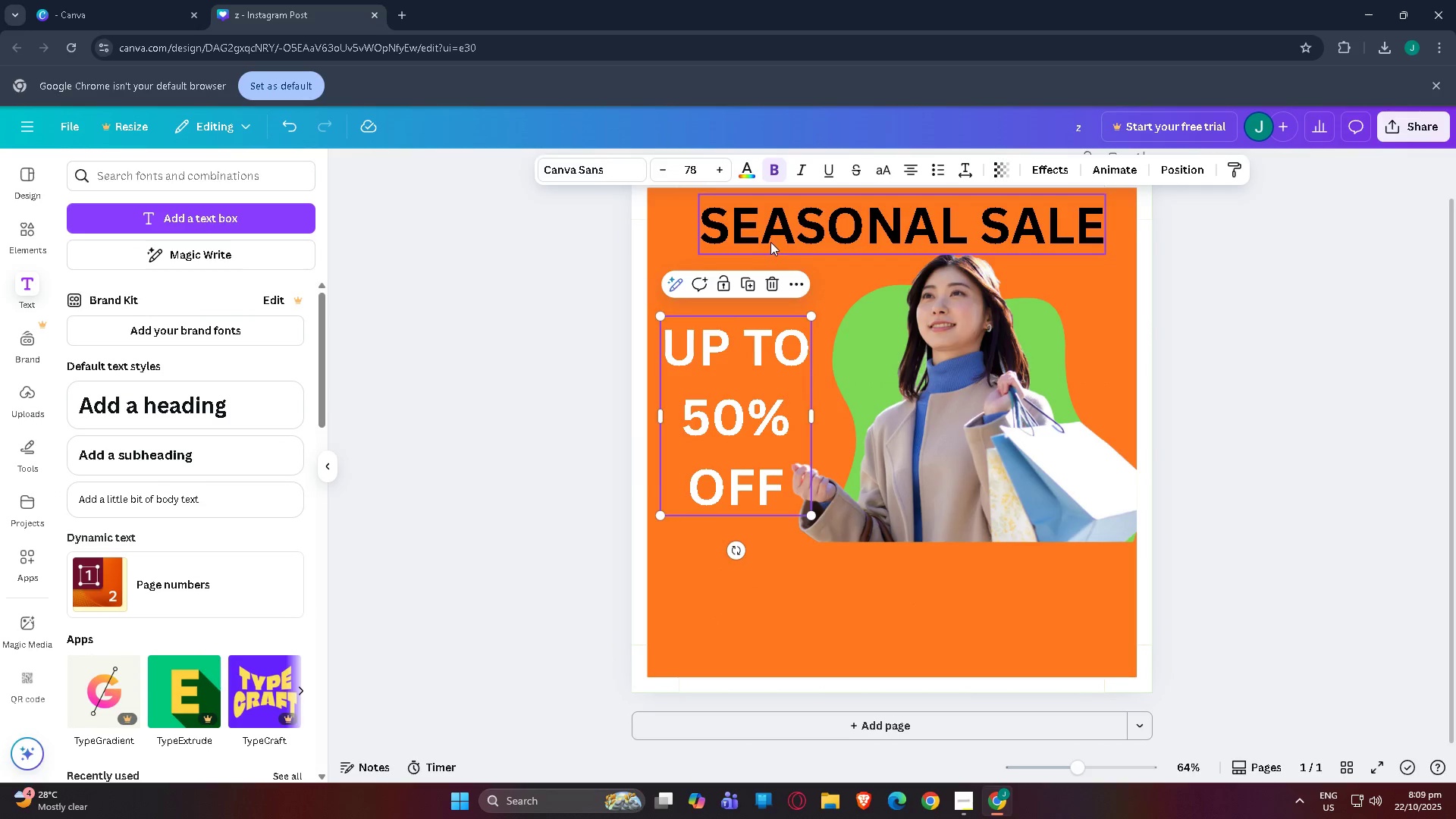 
left_click([770, 242])
 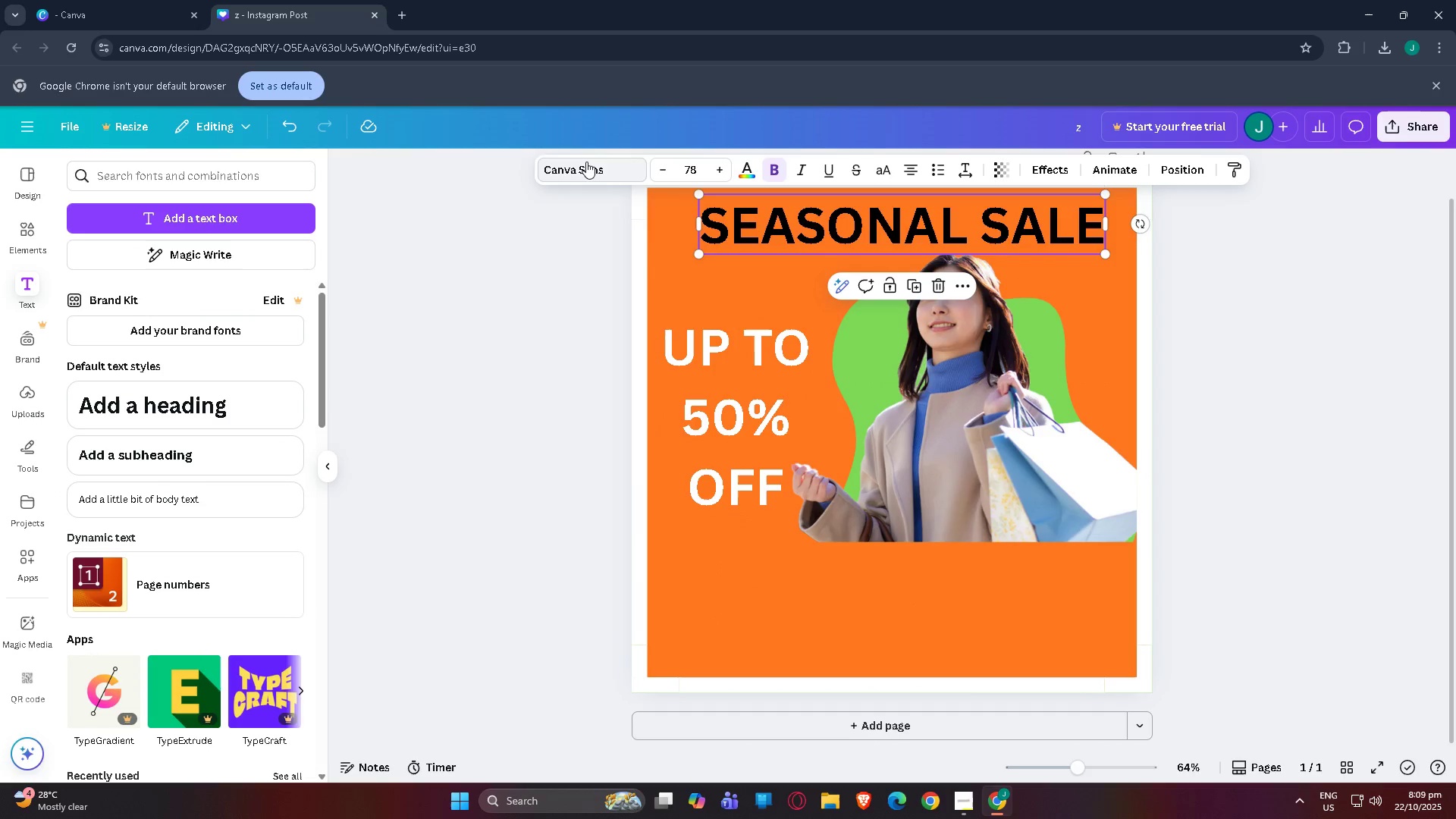 
left_click([586, 162])
 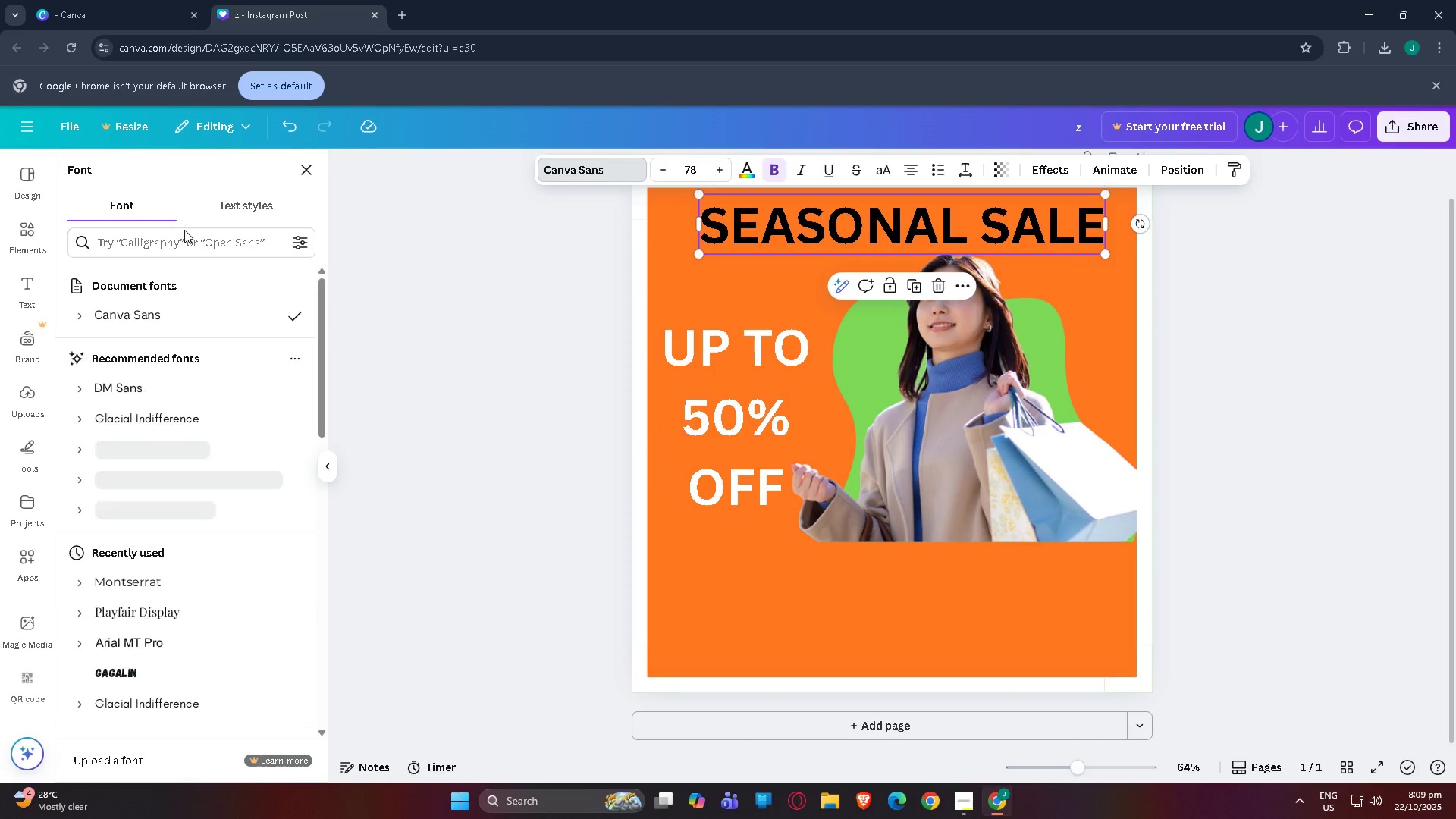 
left_click([202, 242])
 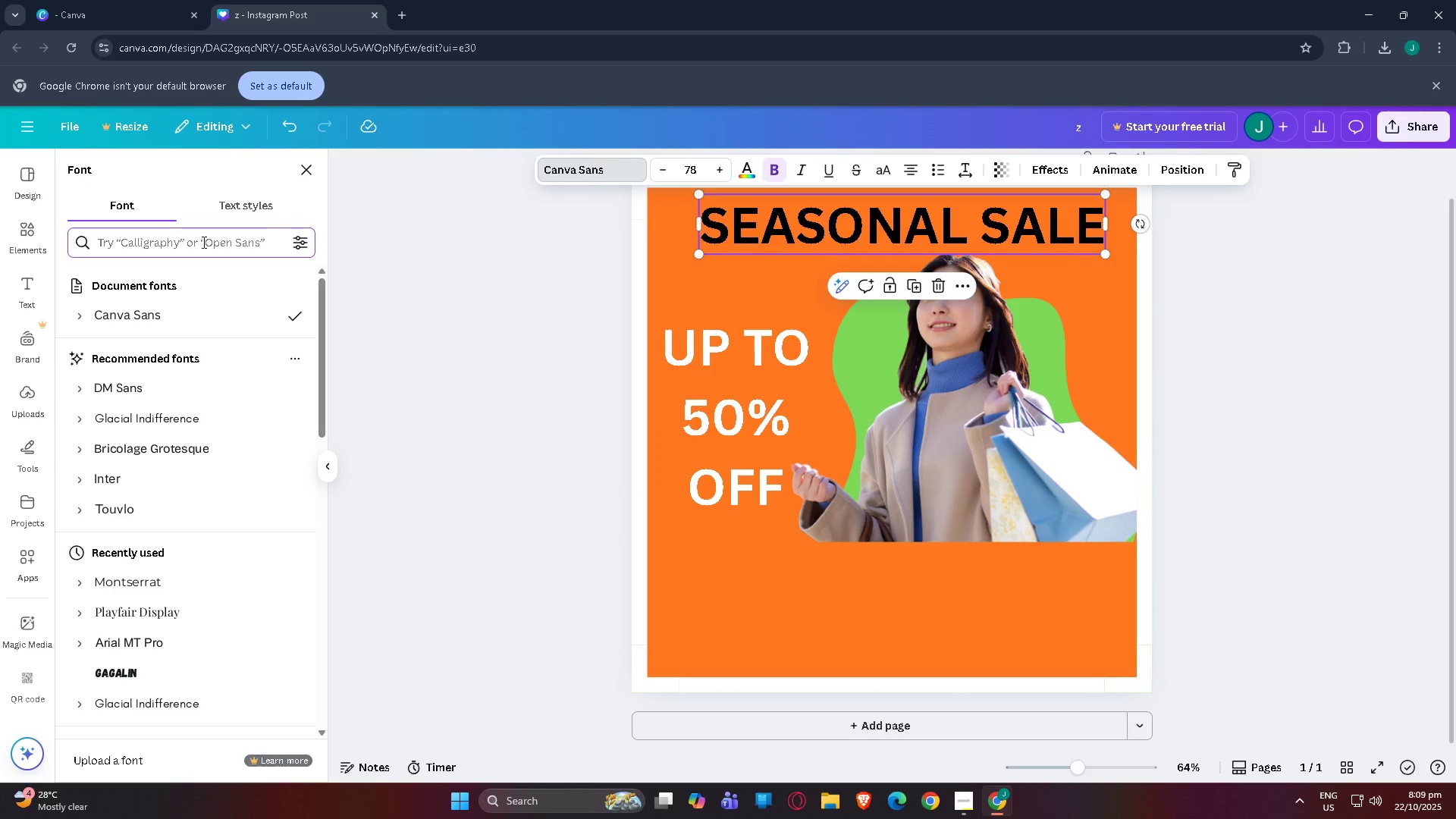 
type(playf)
 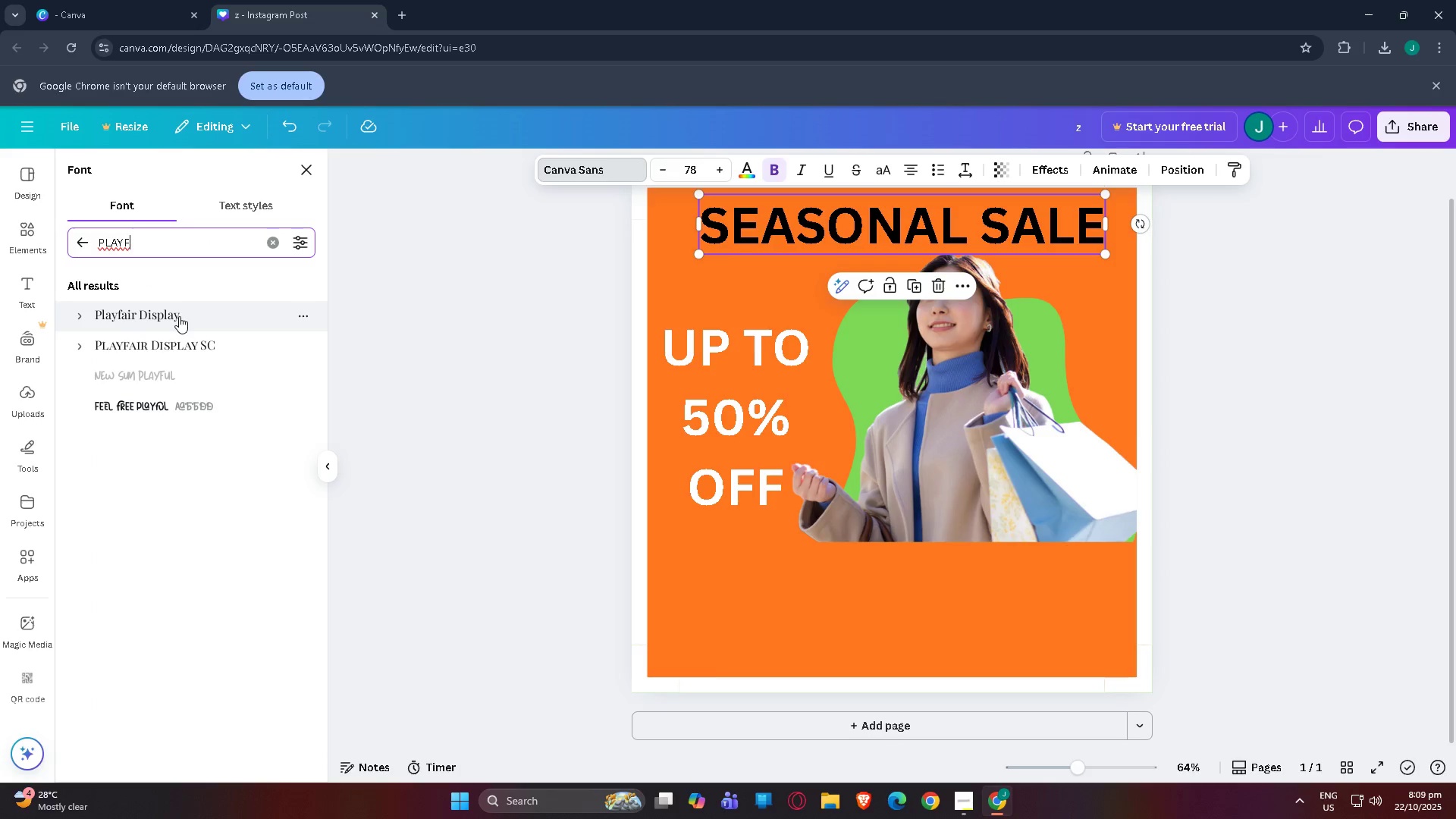 
left_click([179, 316])
 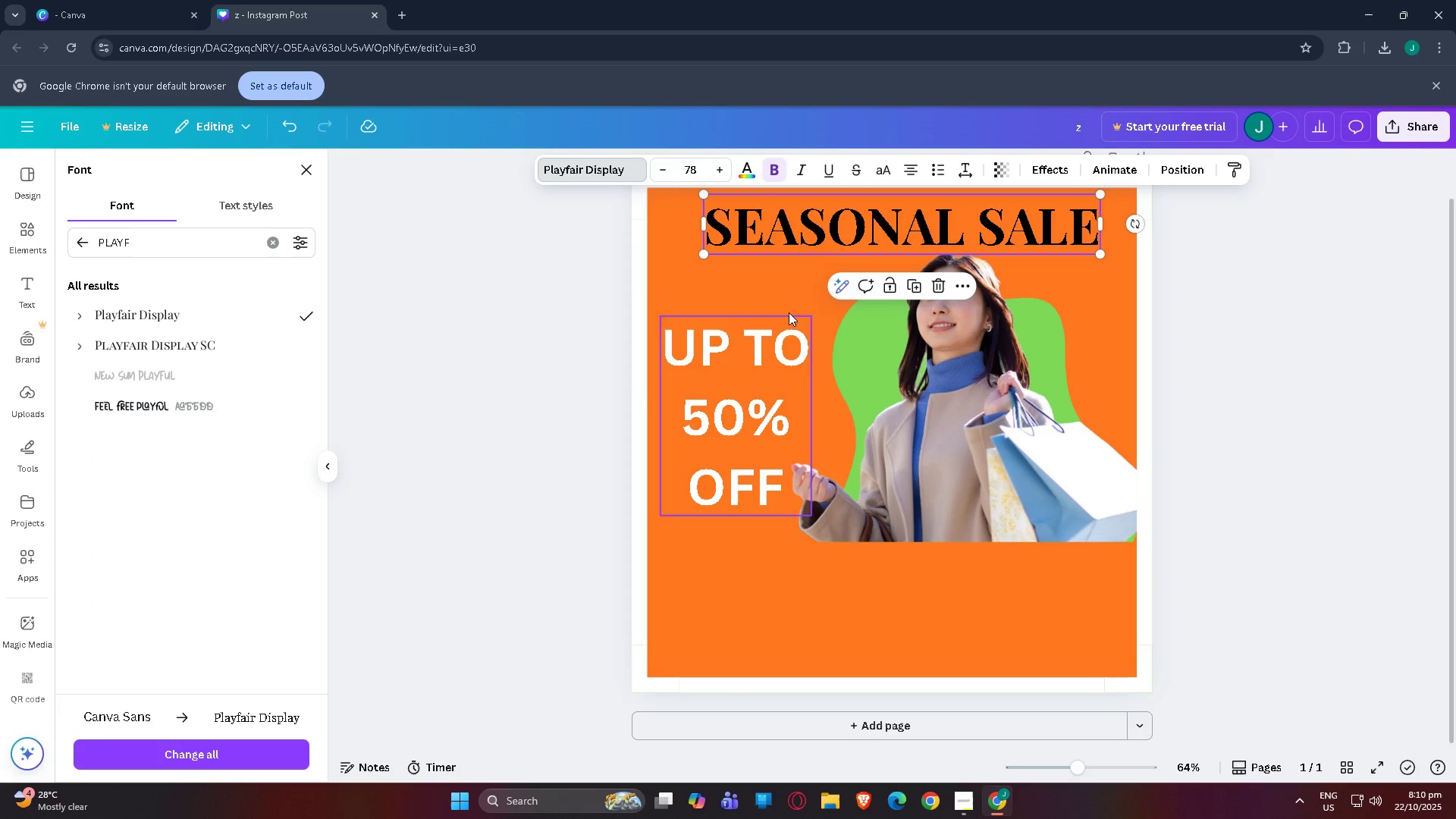 
left_click([753, 387])
 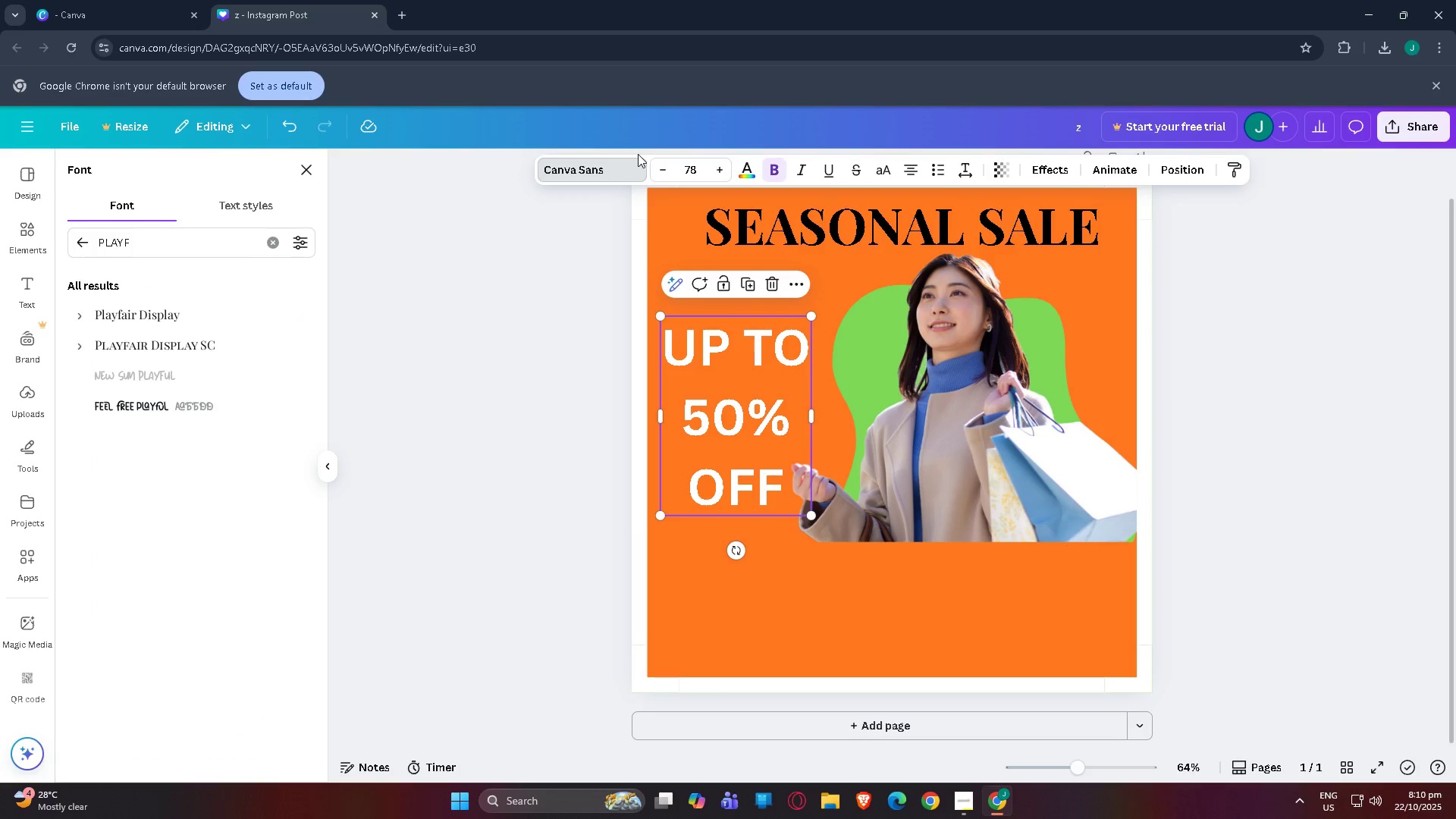 
left_click_drag(start_coordinate=[621, 167], to_coordinate=[592, 164])
 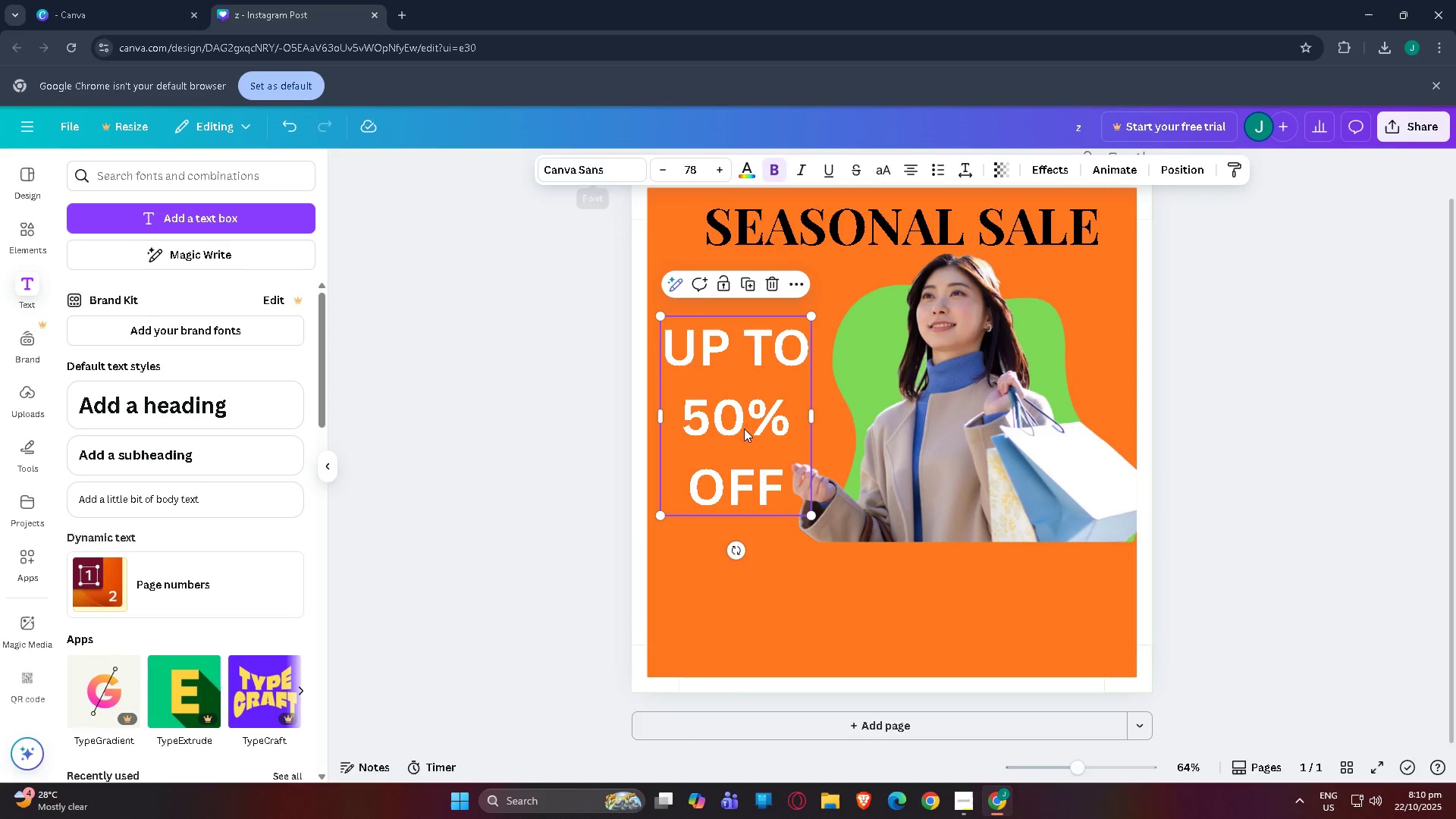 
double_click([741, 422])
 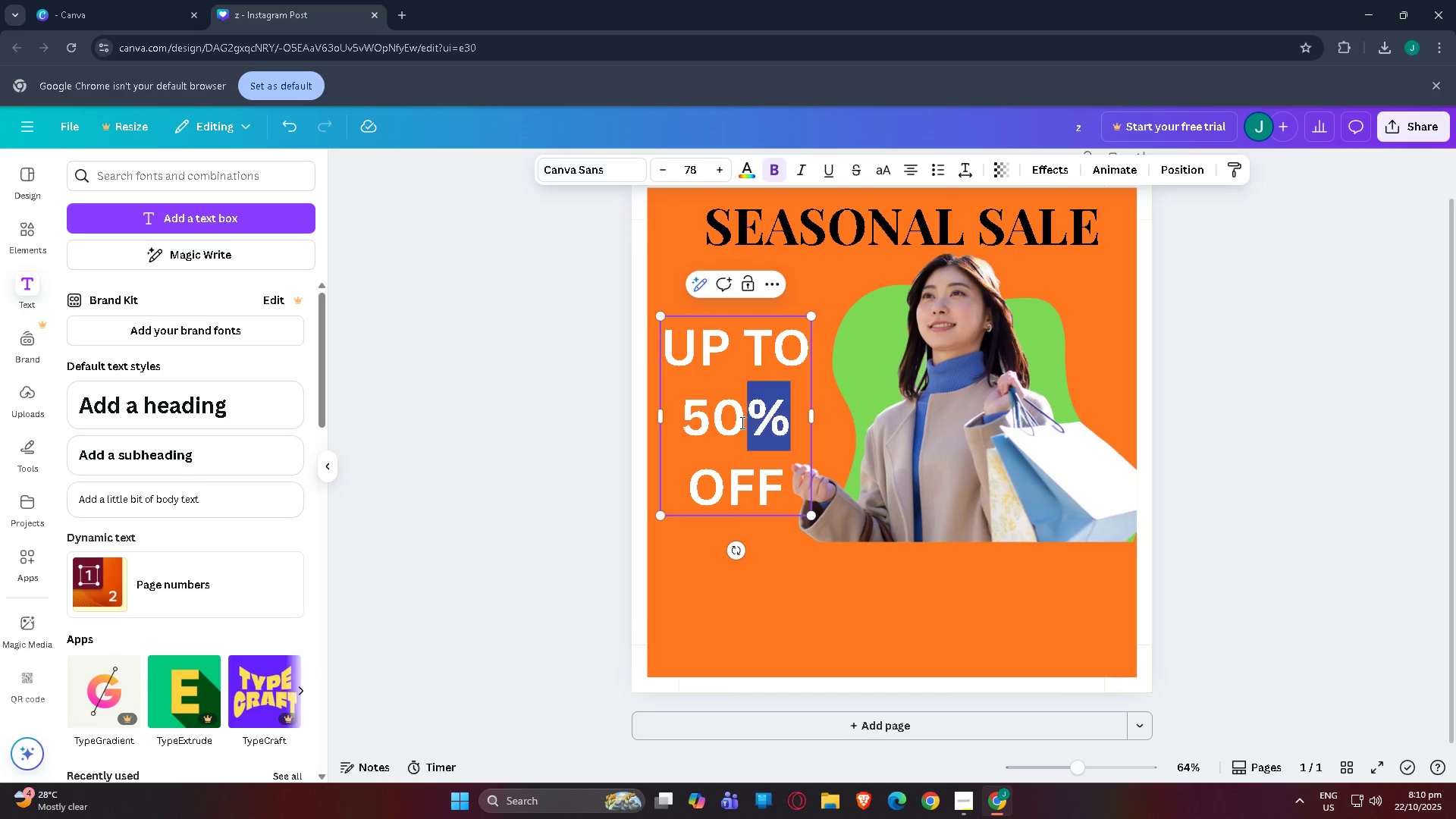 
triple_click([741, 422])
 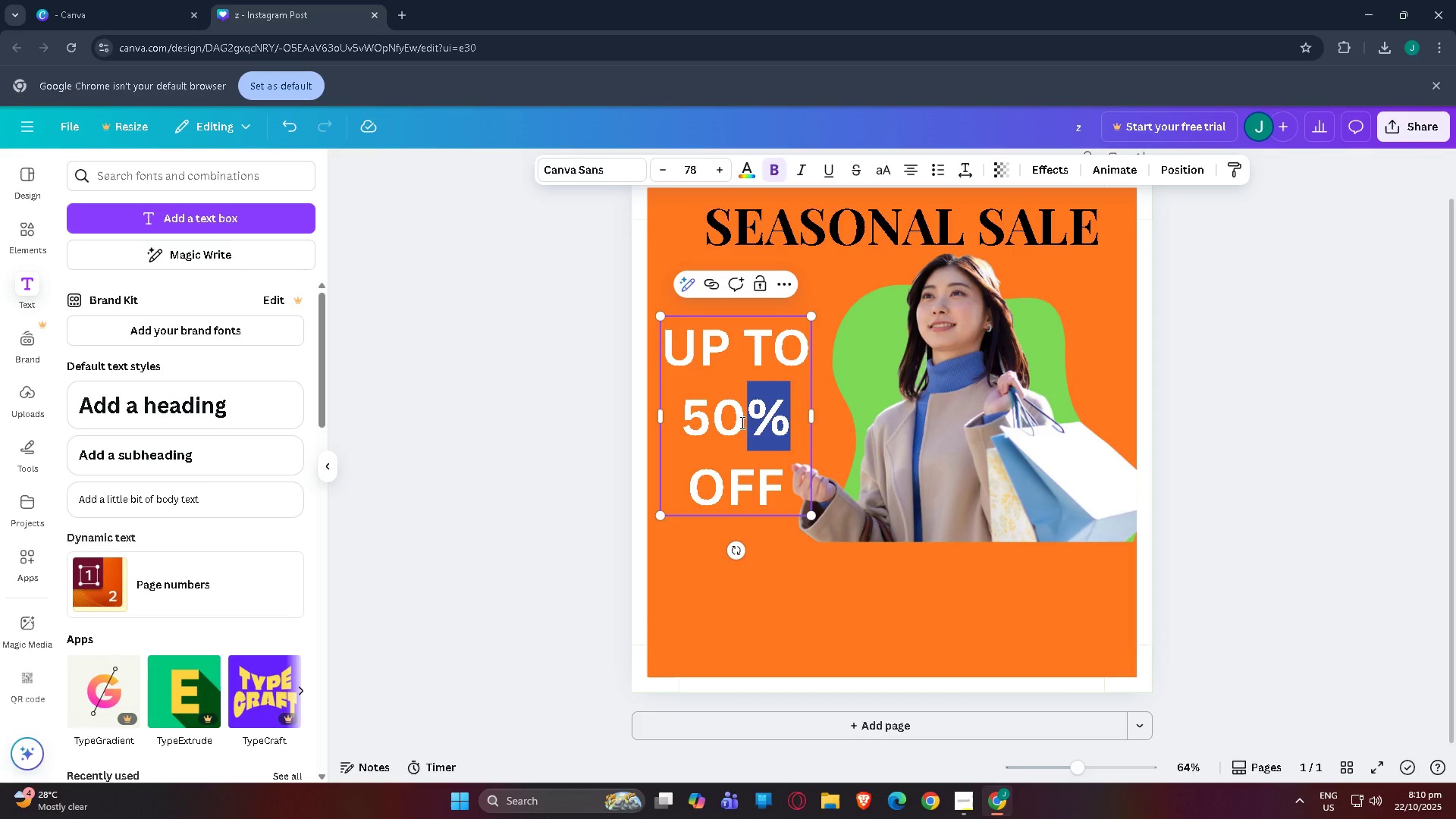 
triple_click([741, 422])
 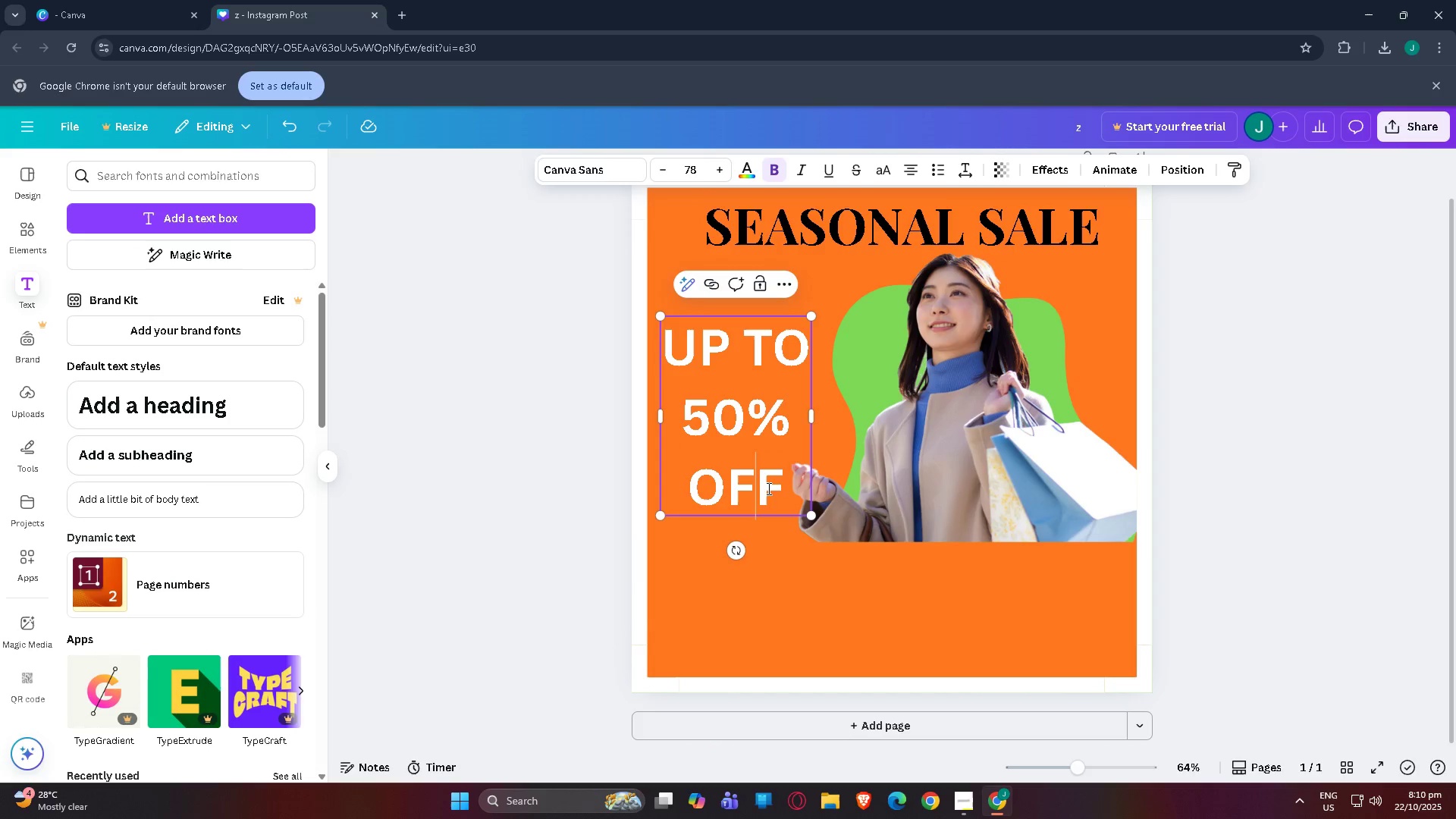 
triple_click([767, 488])
 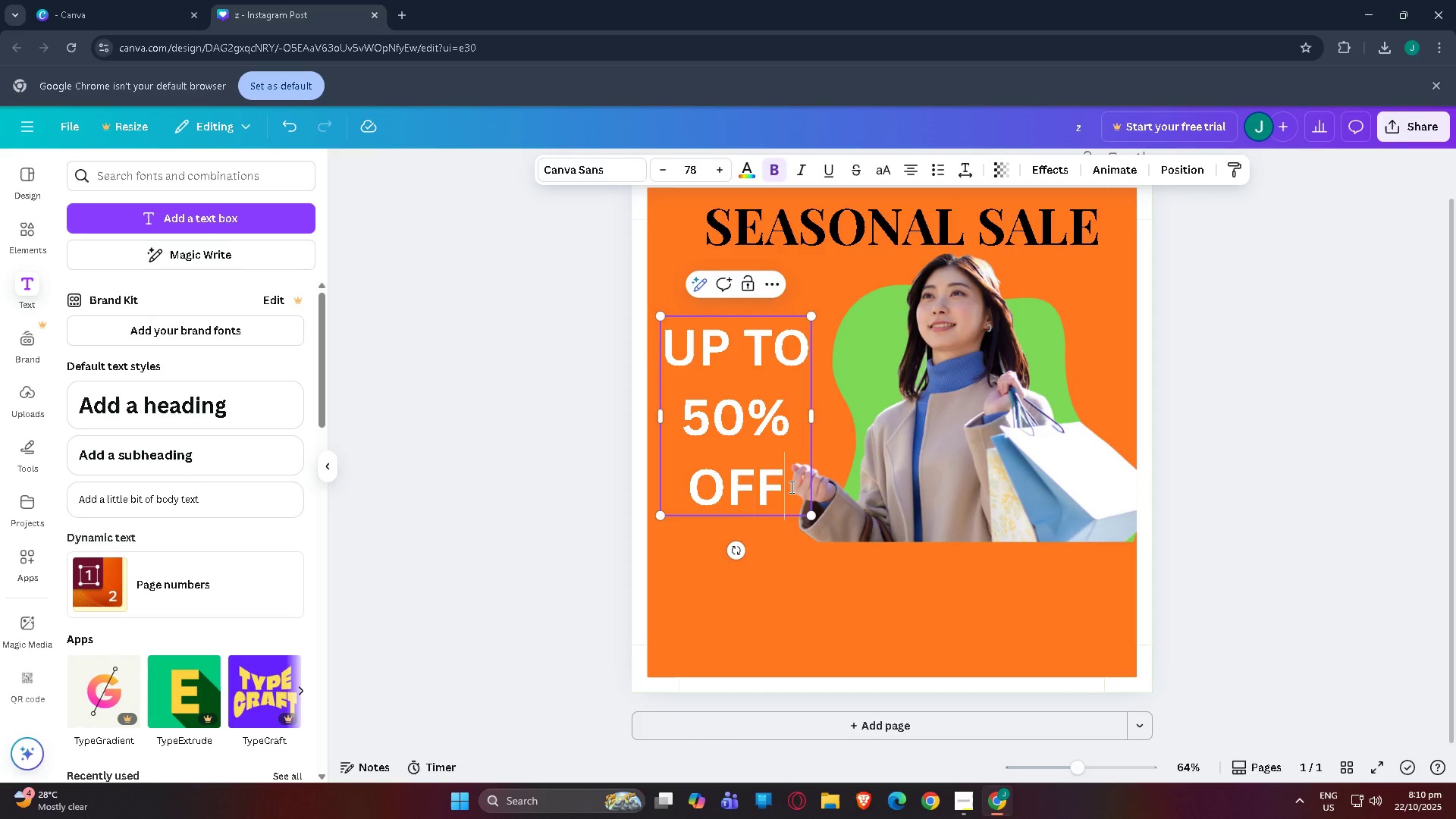 
left_click_drag(start_coordinate=[790, 487], to_coordinate=[658, 322])
 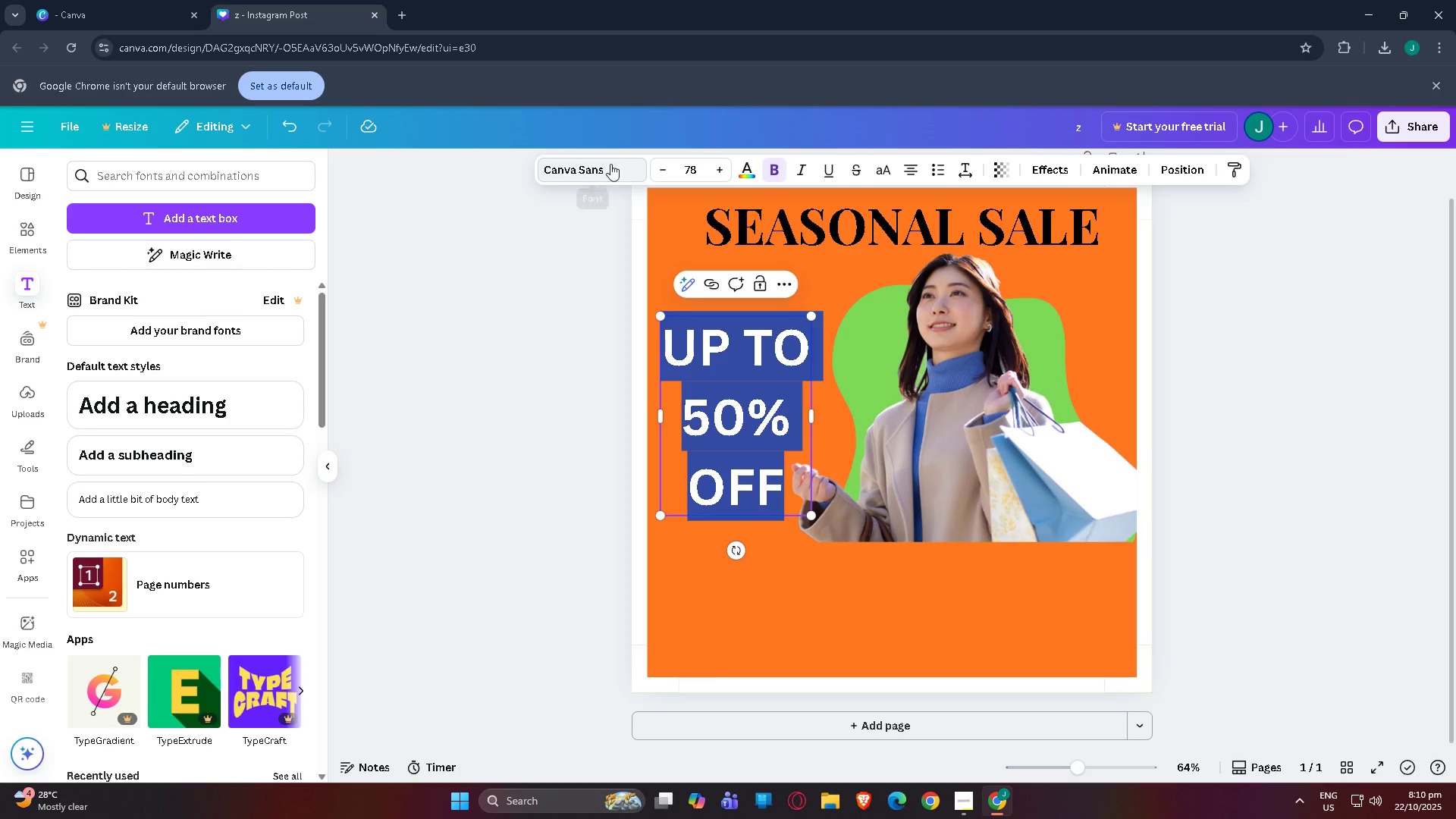 
left_click([615, 169])
 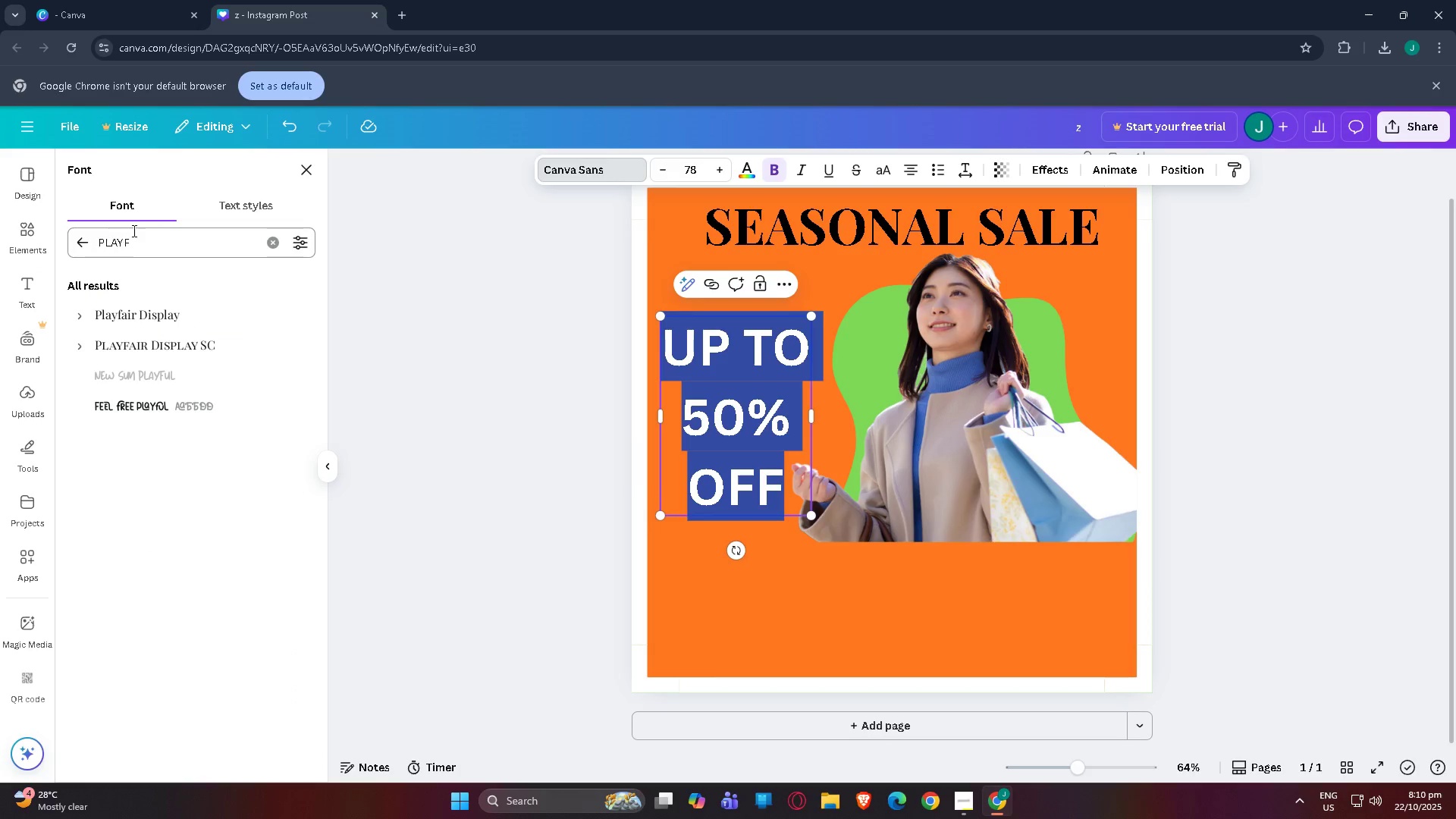 
left_click_drag(start_coordinate=[164, 233], to_coordinate=[0, 246])
 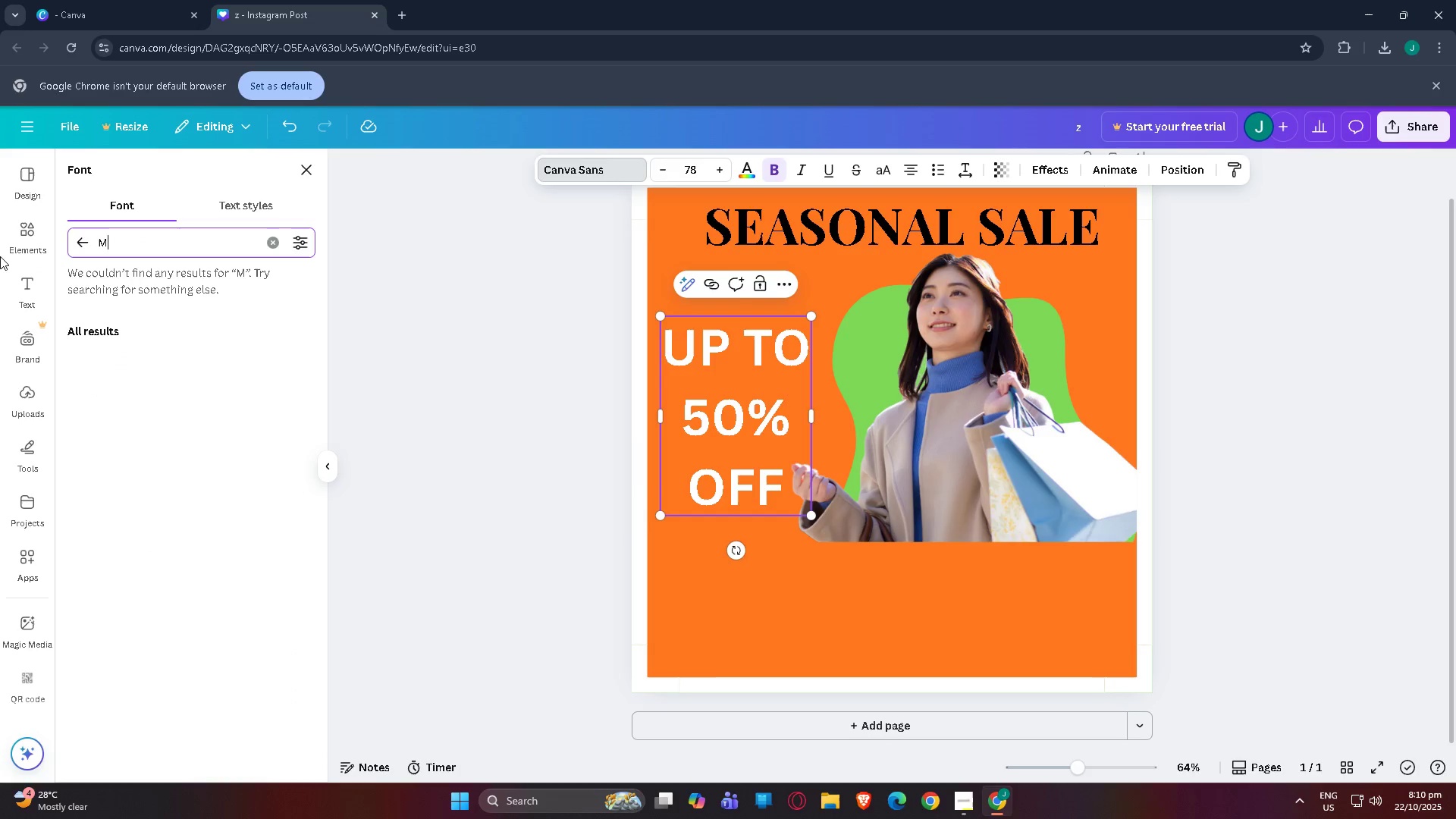 
type(mon t)
key(Backspace)
key(Backspace)
type(t)
 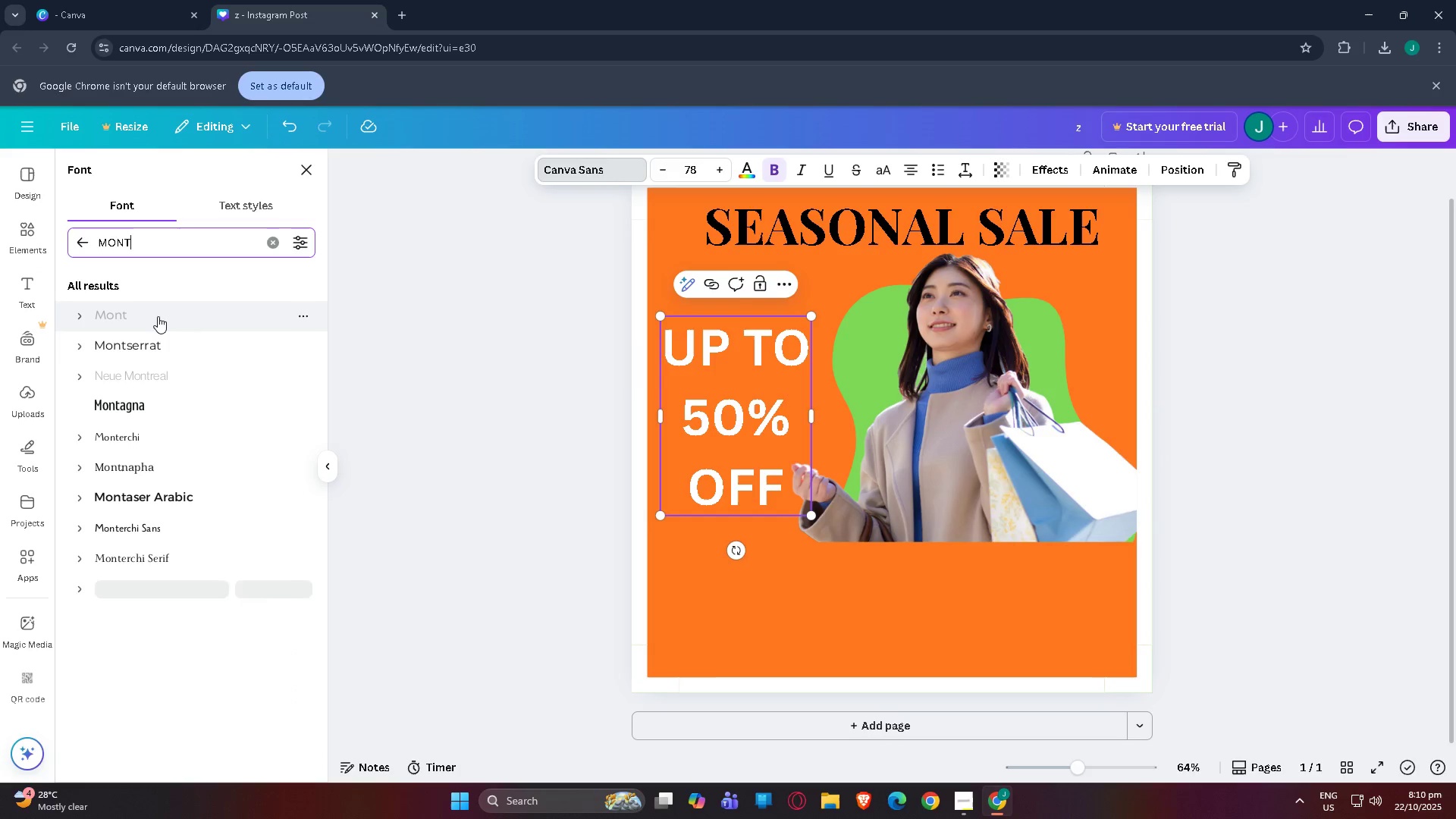 
left_click([159, 339])
 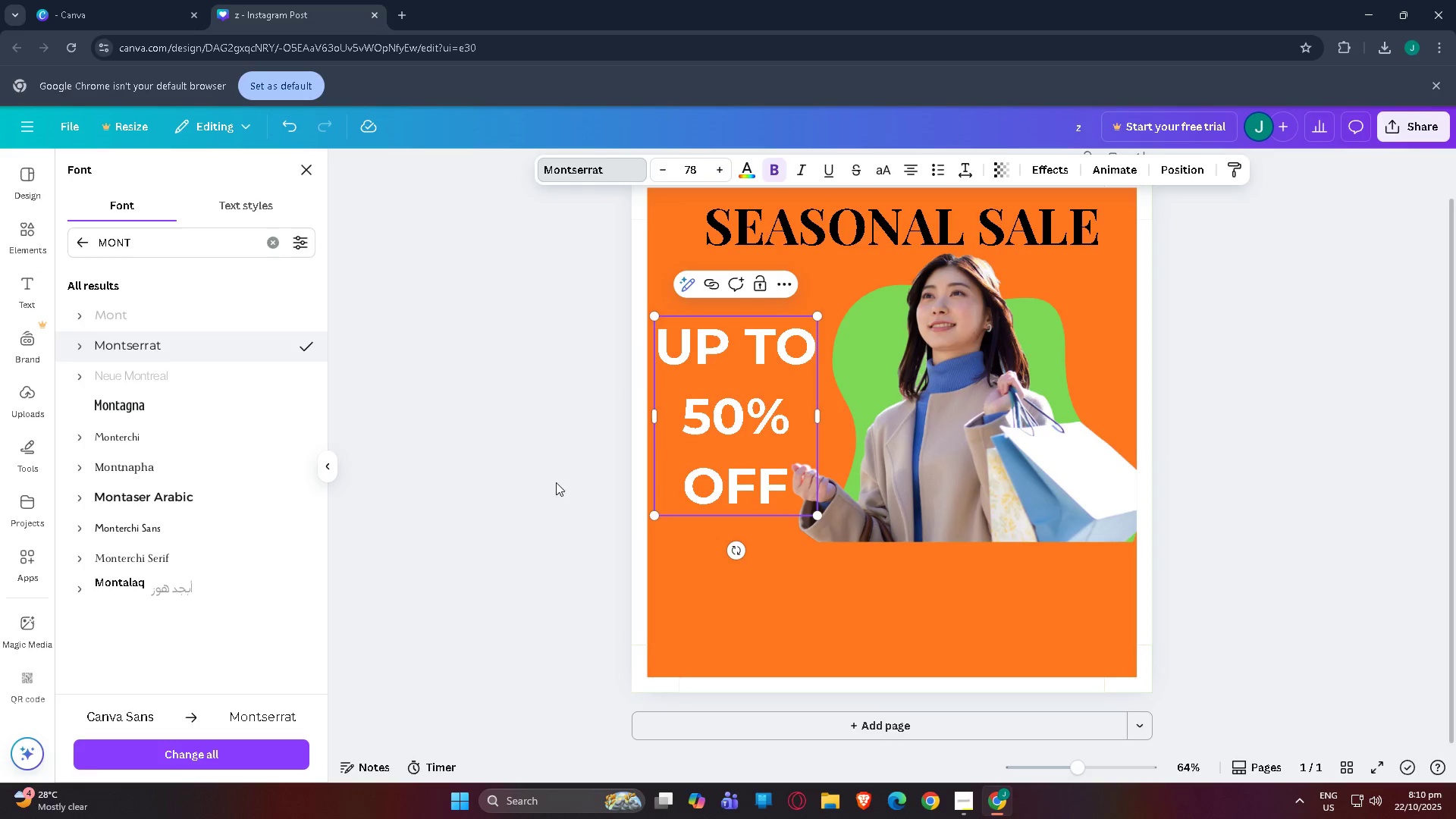 
double_click([500, 475])
 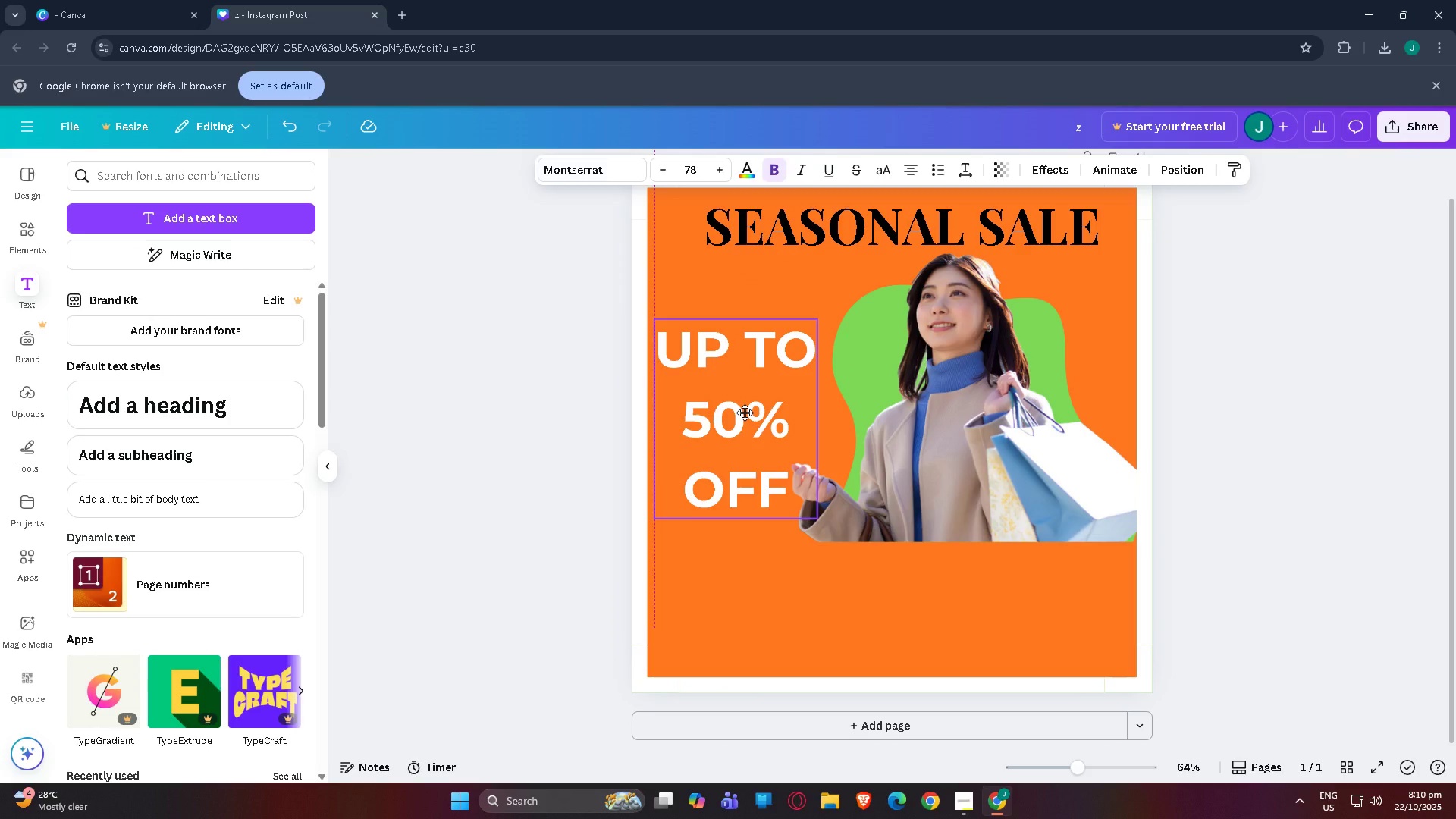 
left_click([1370, 296])
 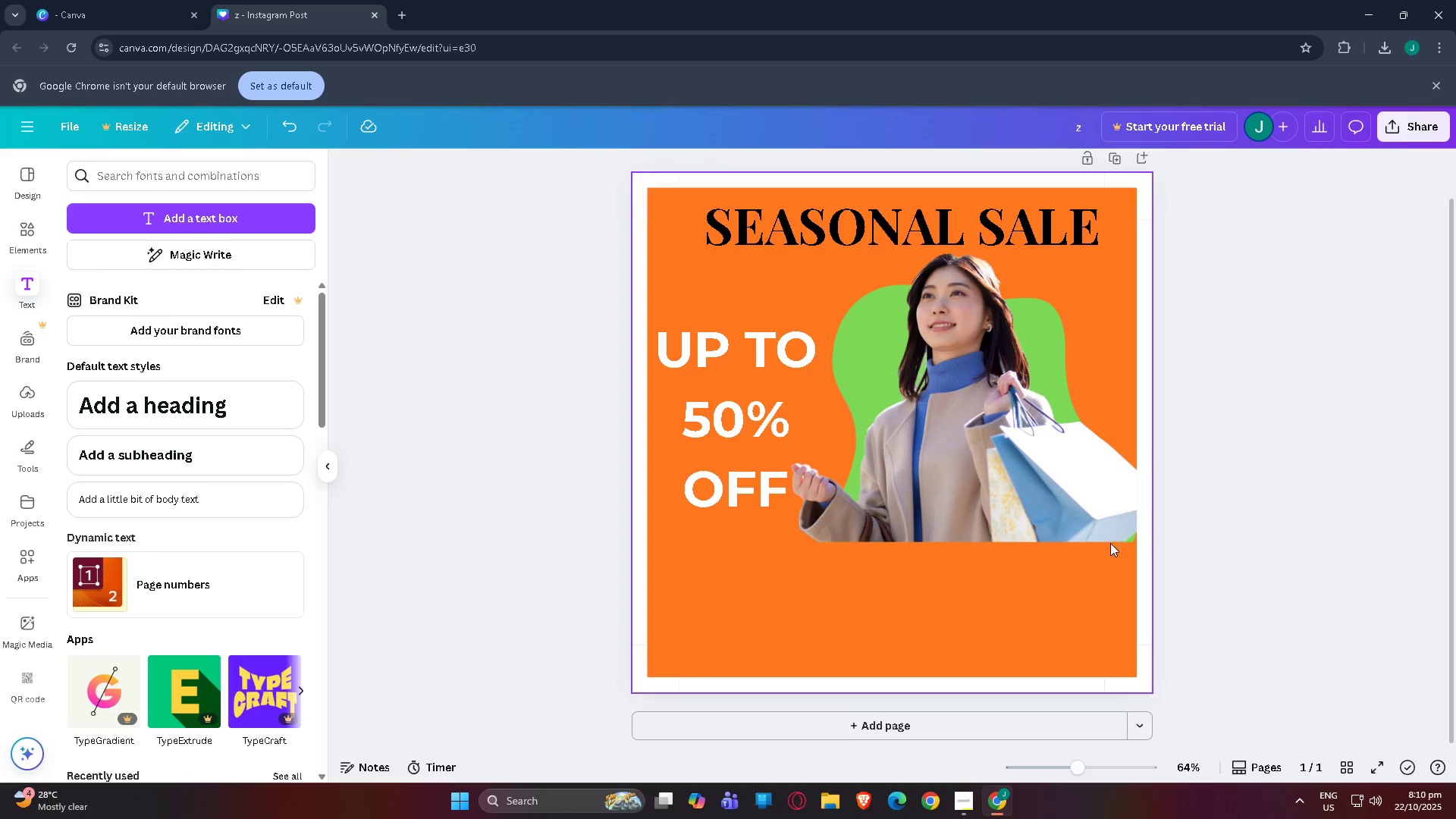 
scroll: coordinate [1043, 539], scroll_direction: up, amount: 3.0
 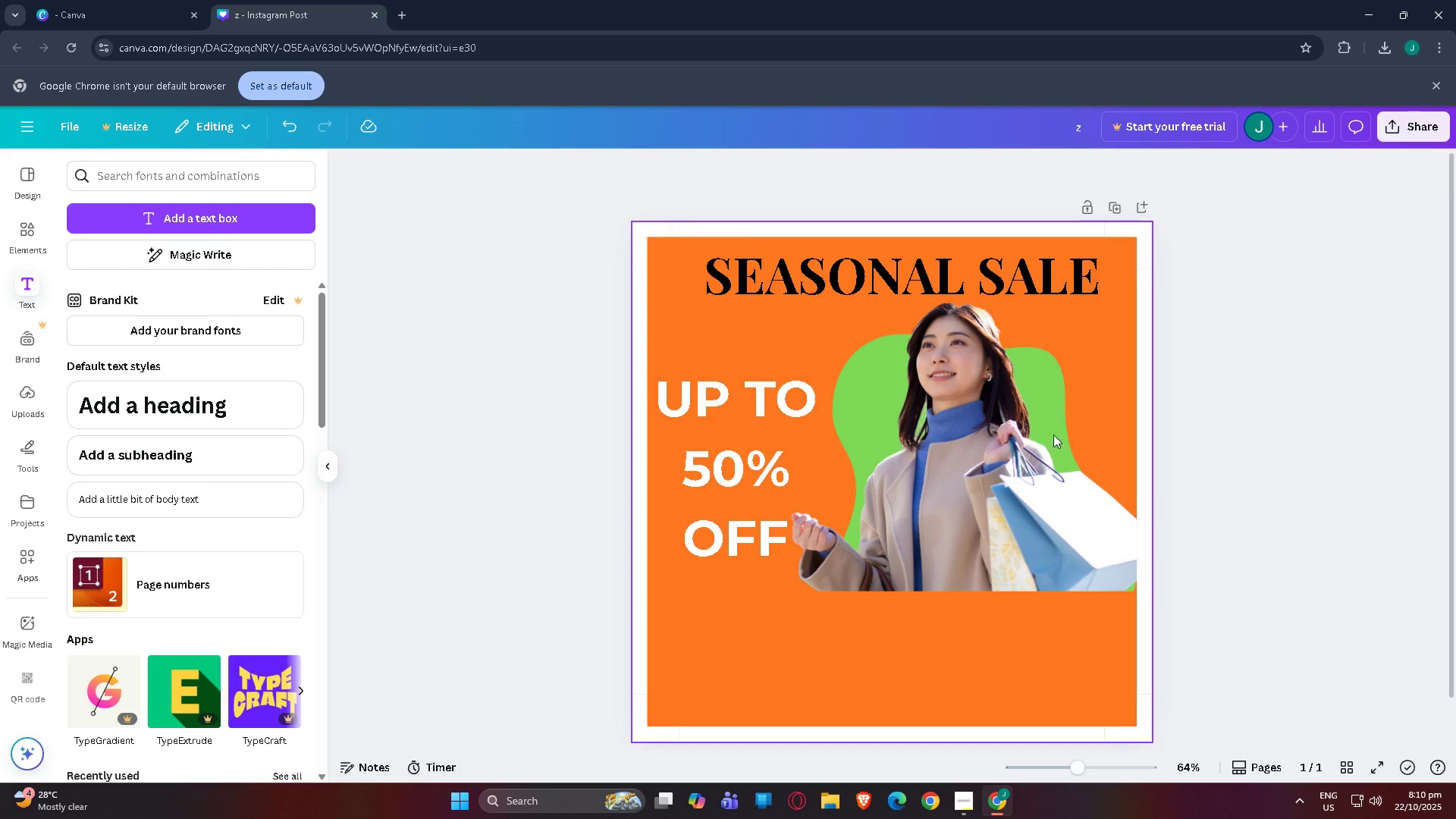 
scroll: coordinate [1057, 431], scroll_direction: down, amount: 4.0
 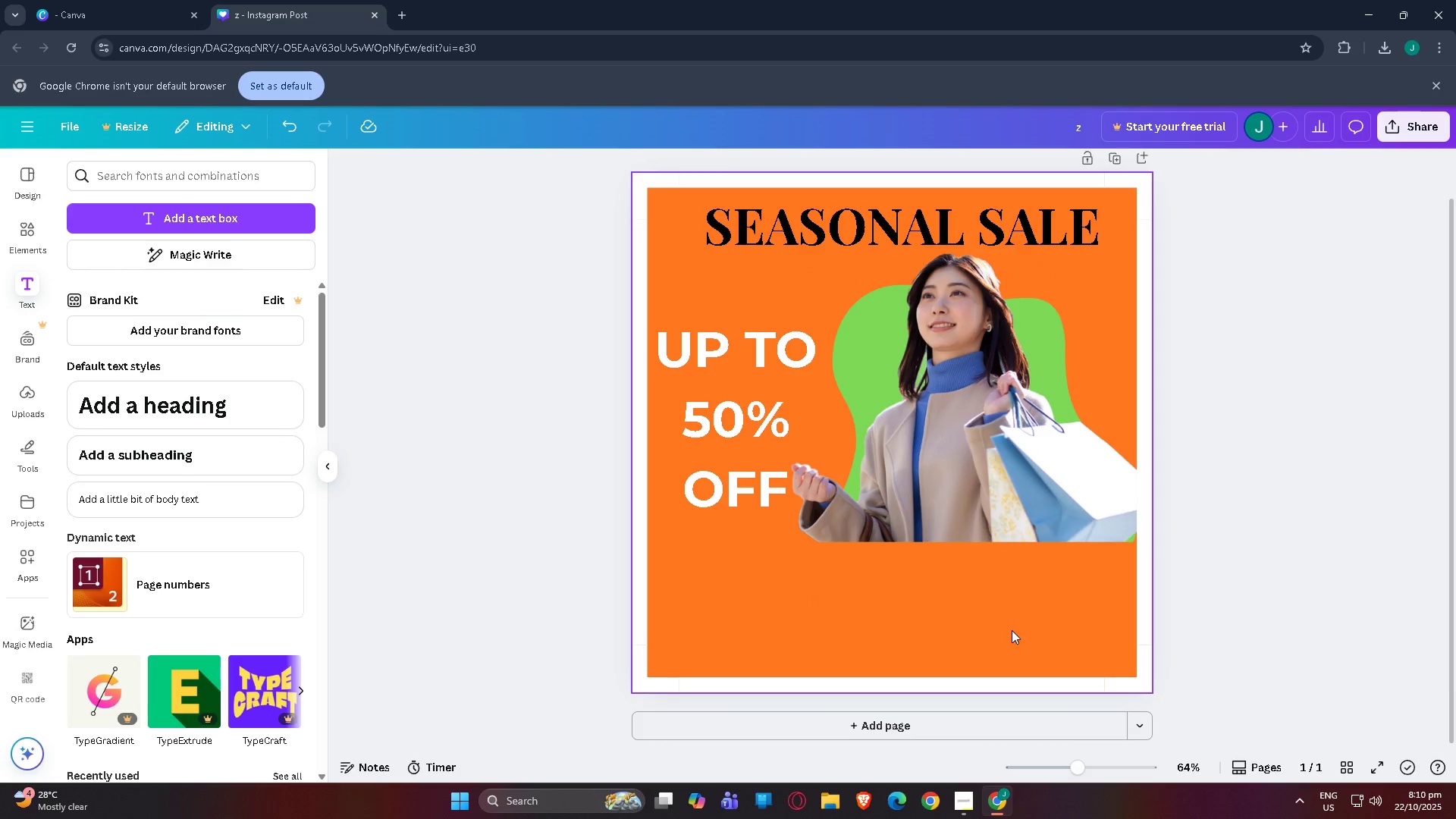 
wait(10.31)
 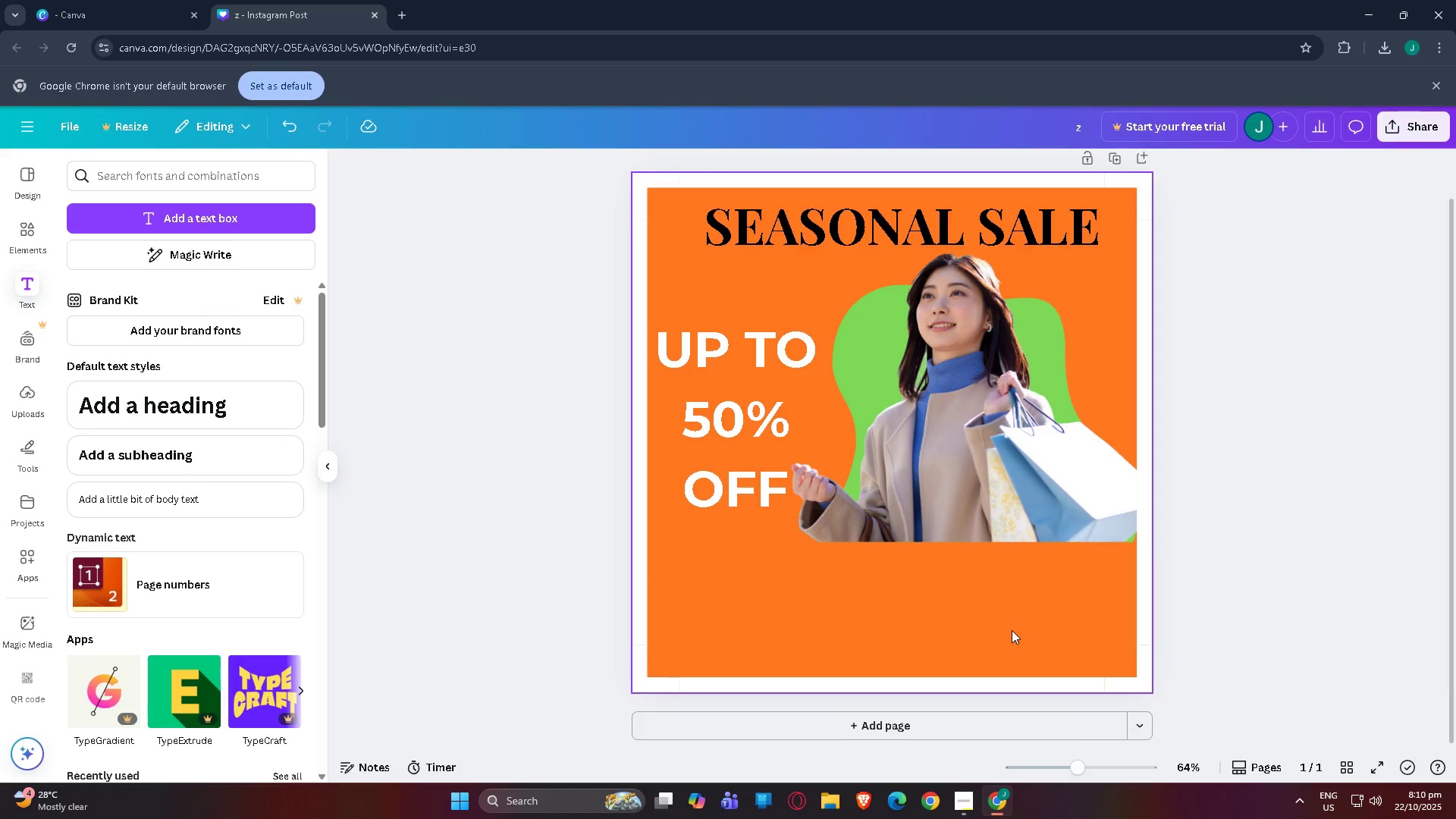 
scroll: coordinate [919, 610], scroll_direction: down, amount: 4.0
 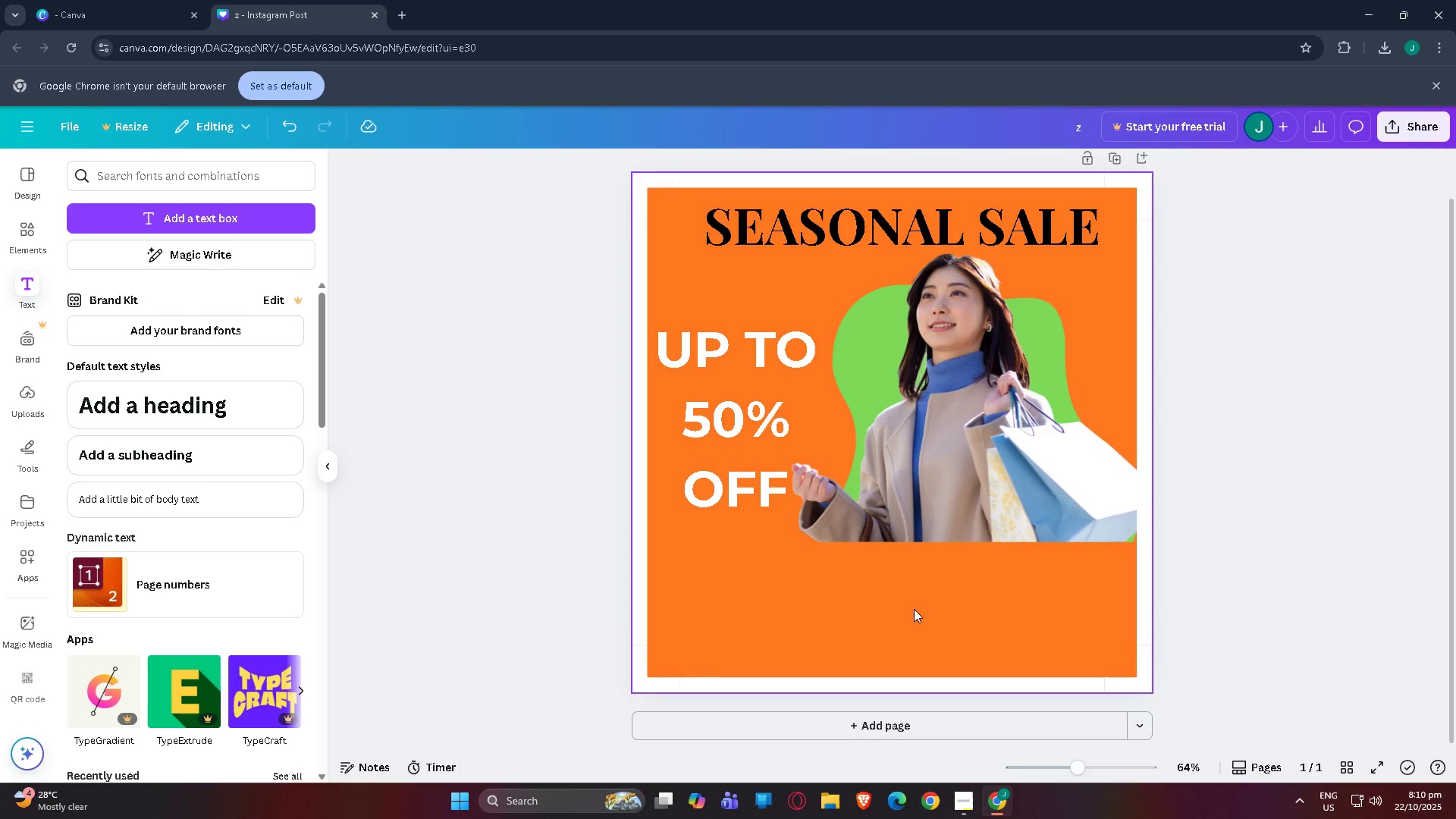 
wait(5.1)
 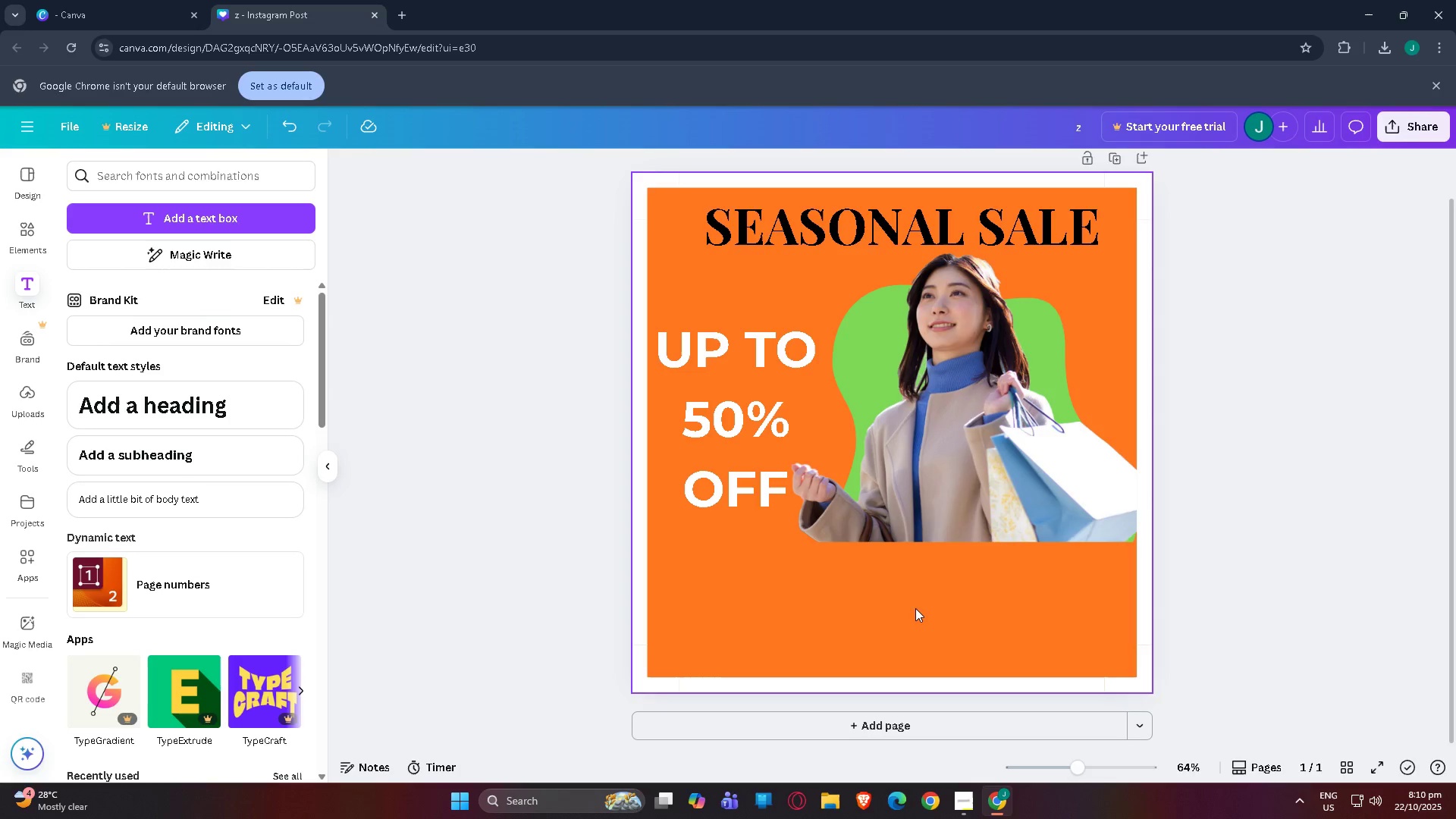 
scroll: coordinate [914, 608], scroll_direction: down, amount: 1.0
 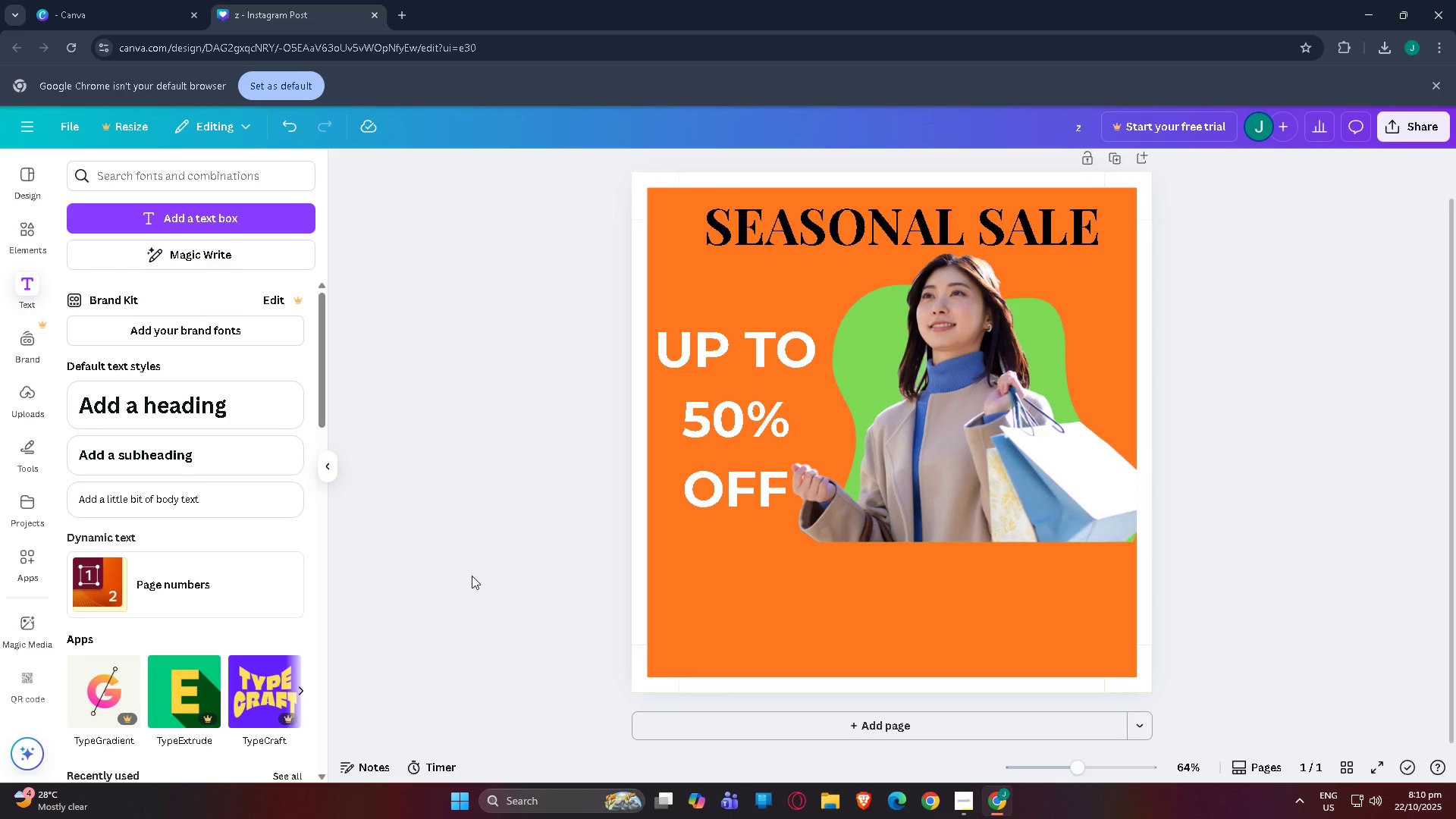 
left_click([470, 574])
 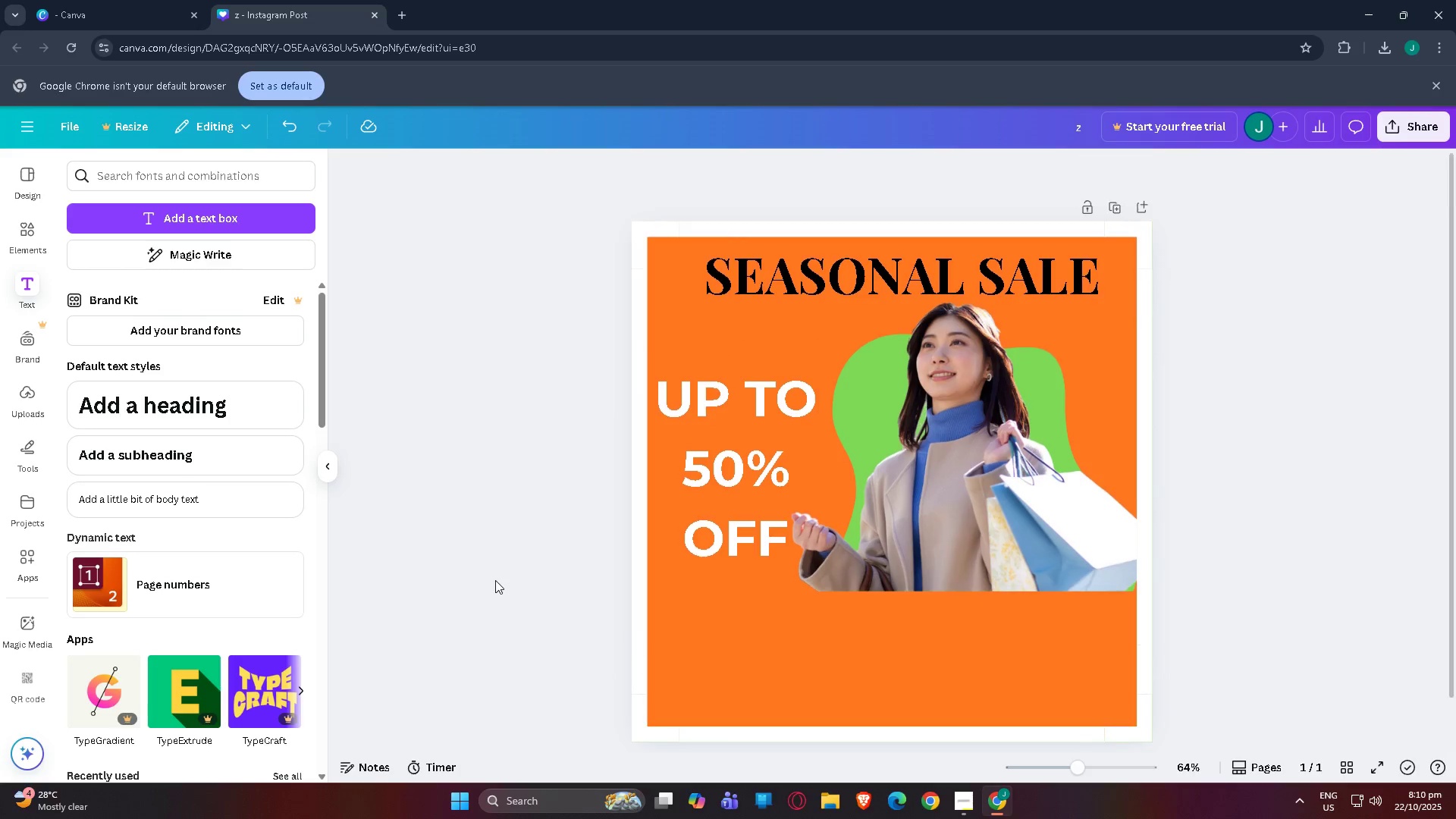 
scroll: coordinate [495, 580], scroll_direction: up, amount: 2.0
 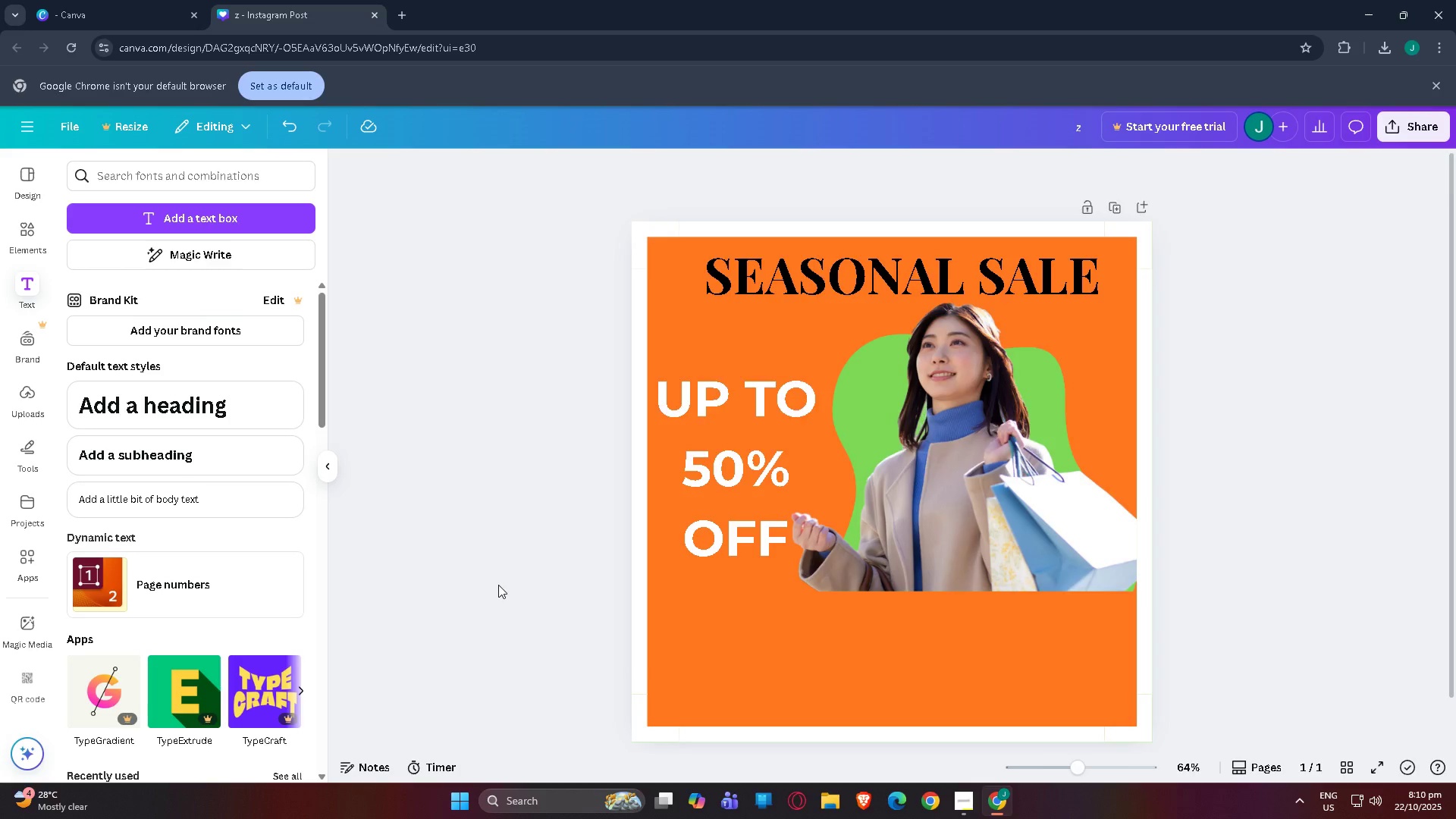 
scroll: coordinate [566, 589], scroll_direction: down, amount: 4.0
 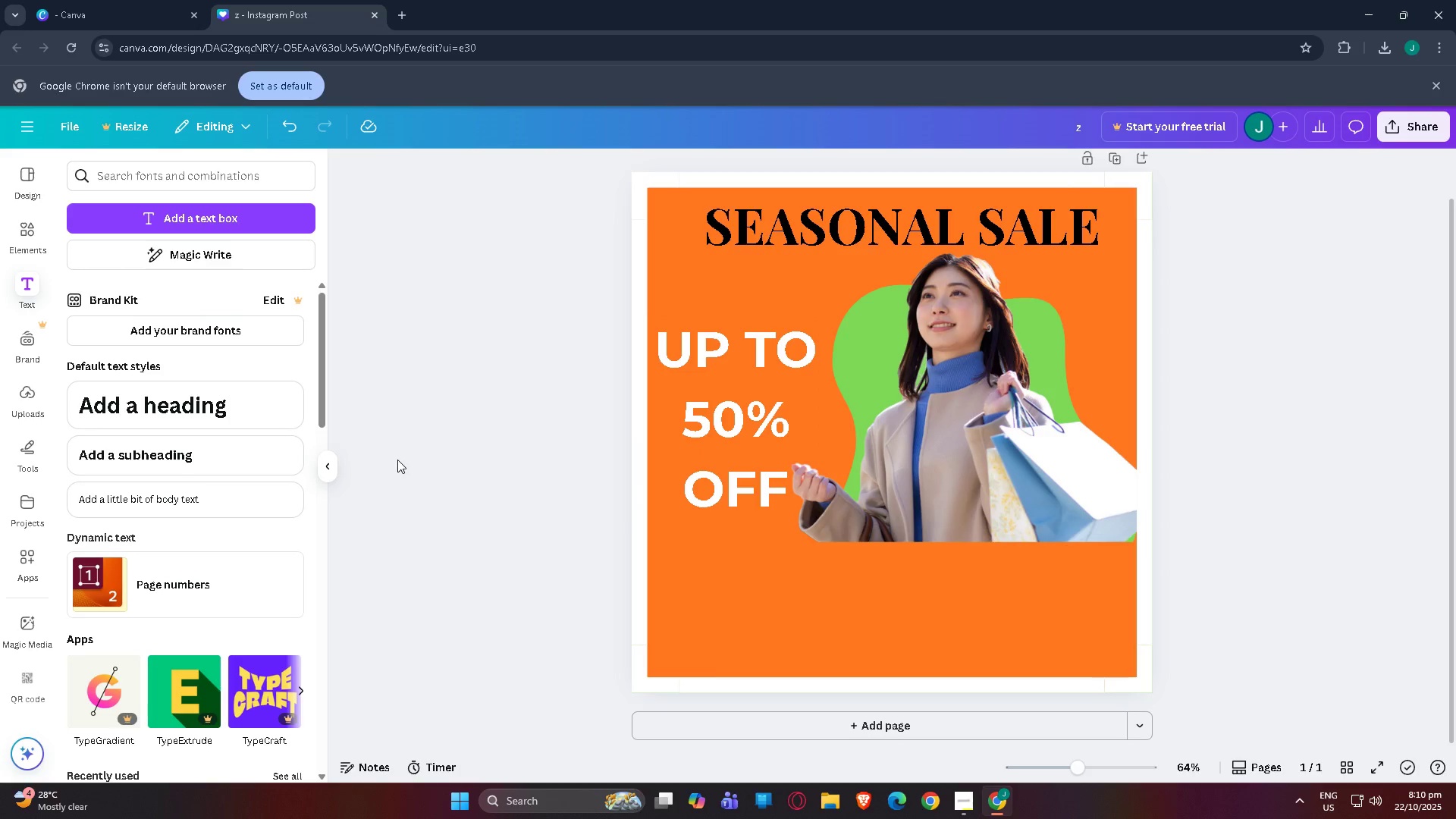 
wait(7.23)
 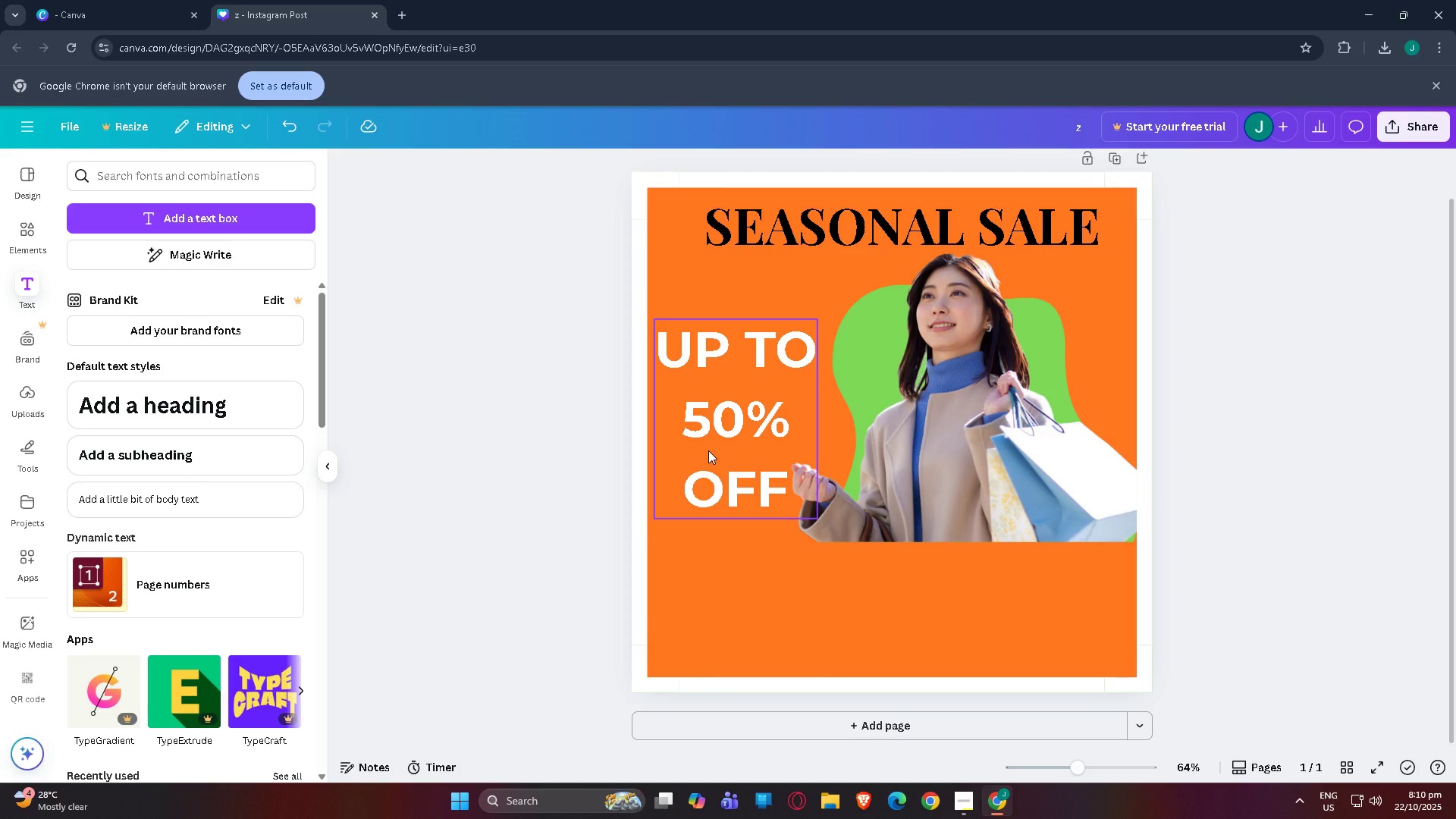 
left_click([1062, 353])
 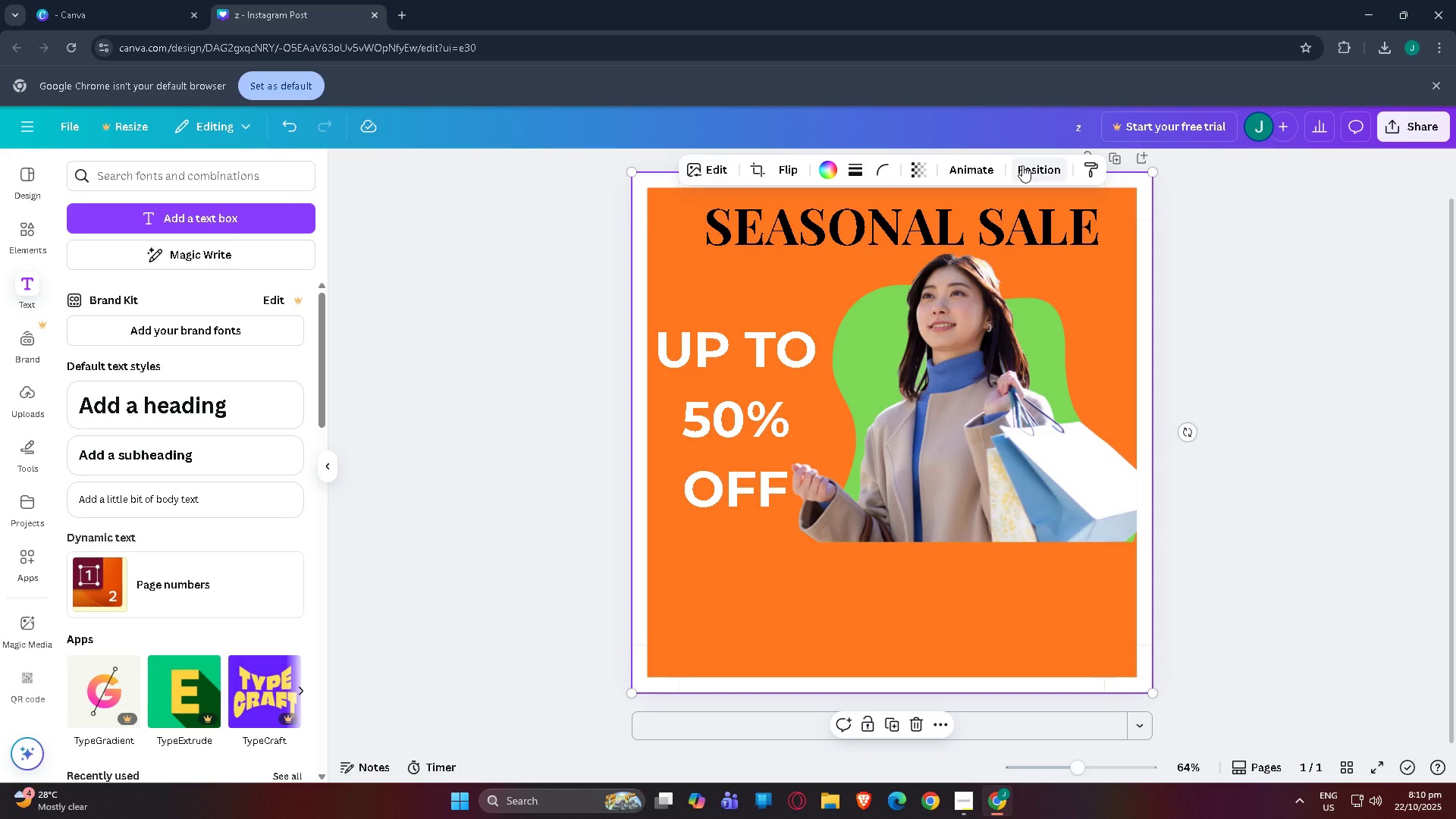 
left_click([1022, 165])
 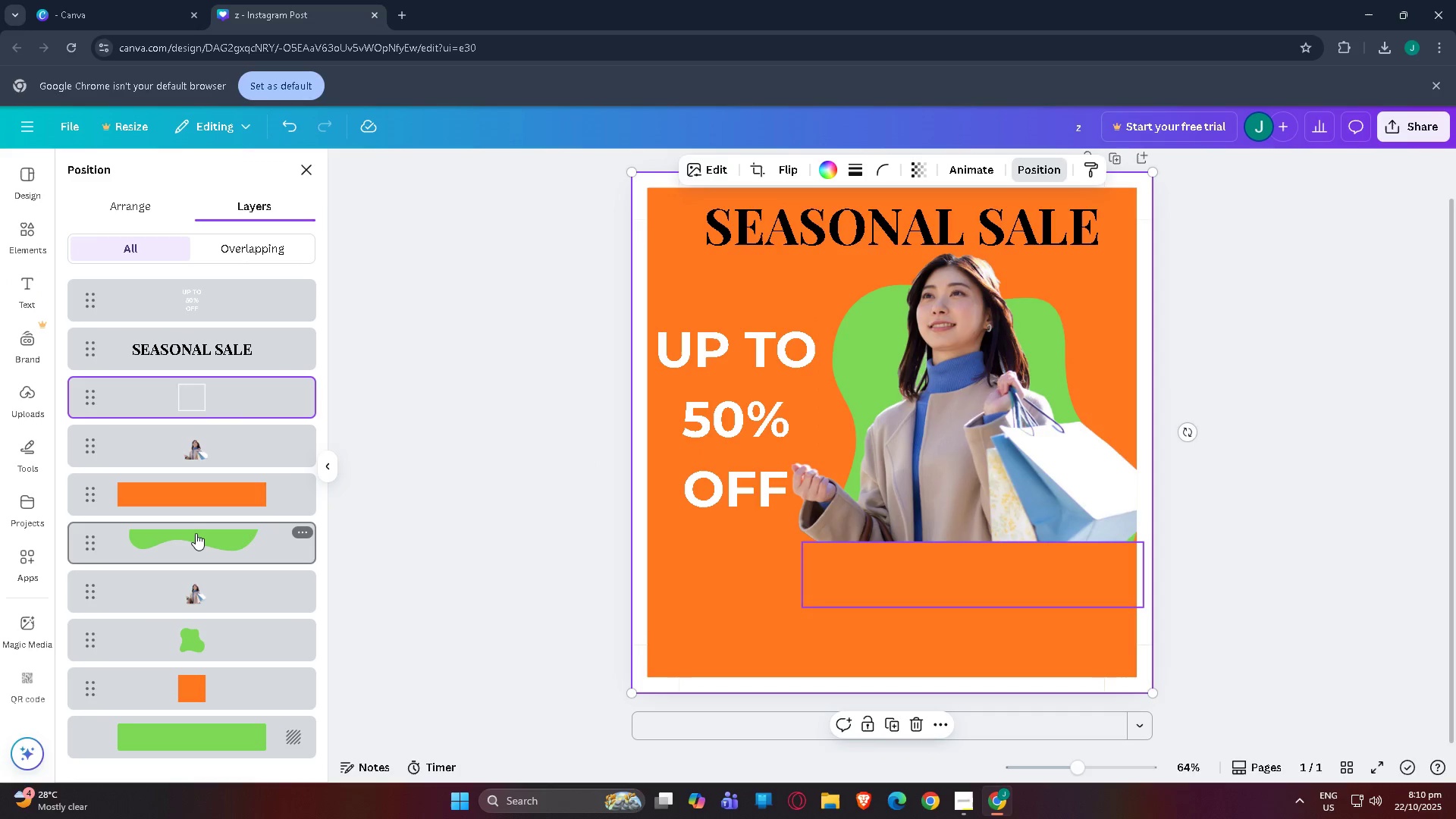 
left_click([196, 533])
 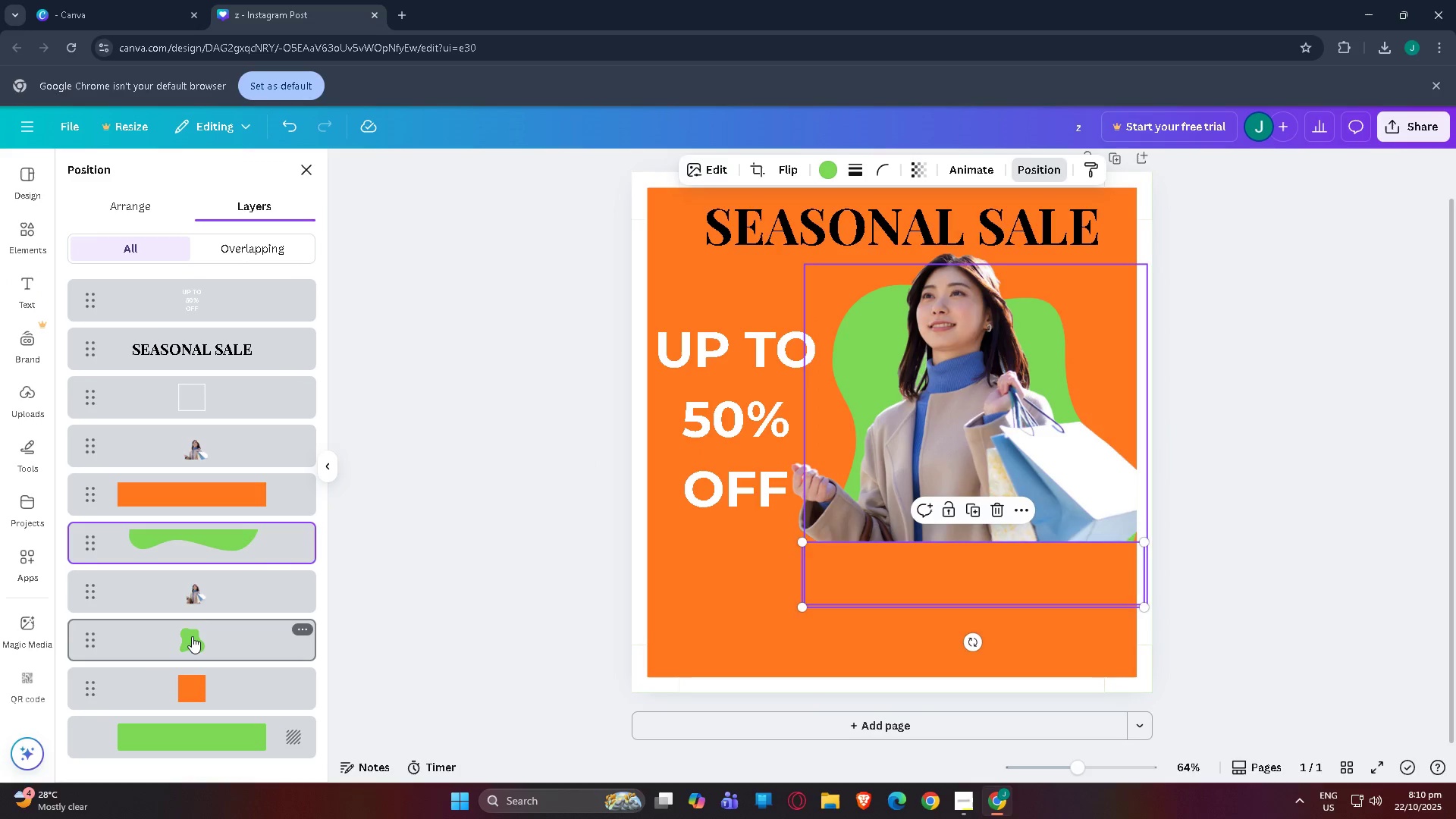 
left_click([192, 636])
 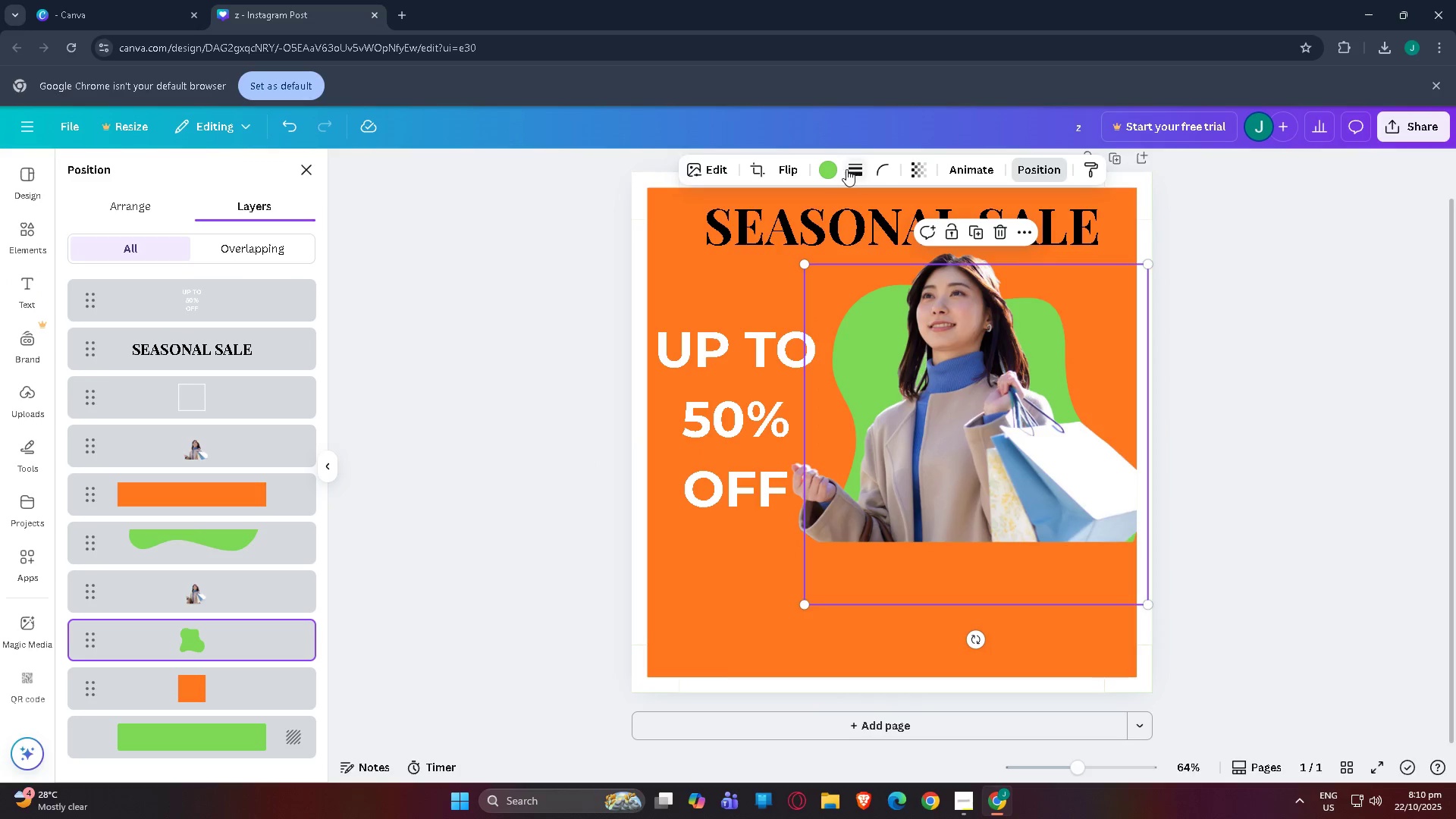 
left_click([833, 168])
 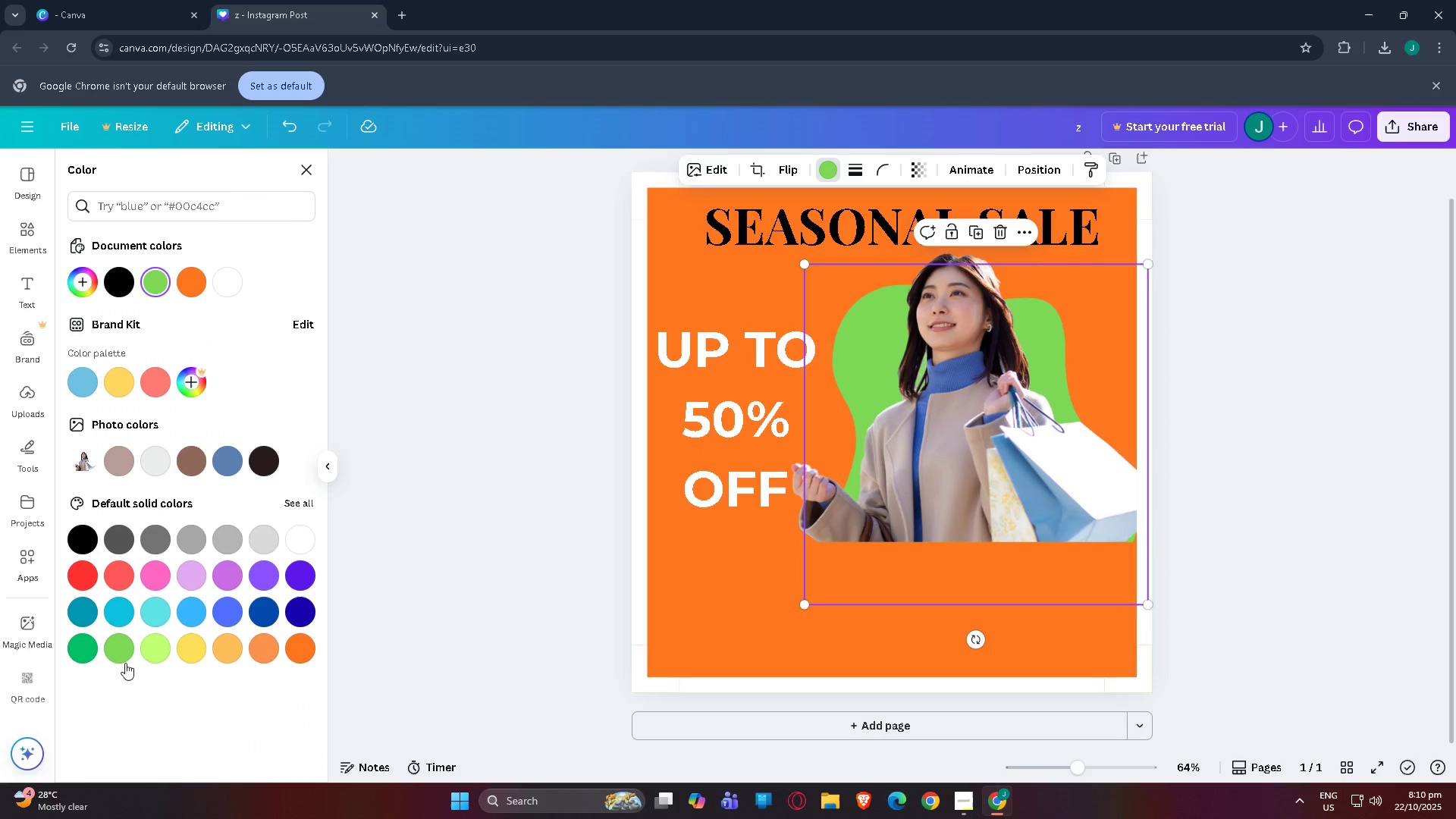 
left_click([115, 654])
 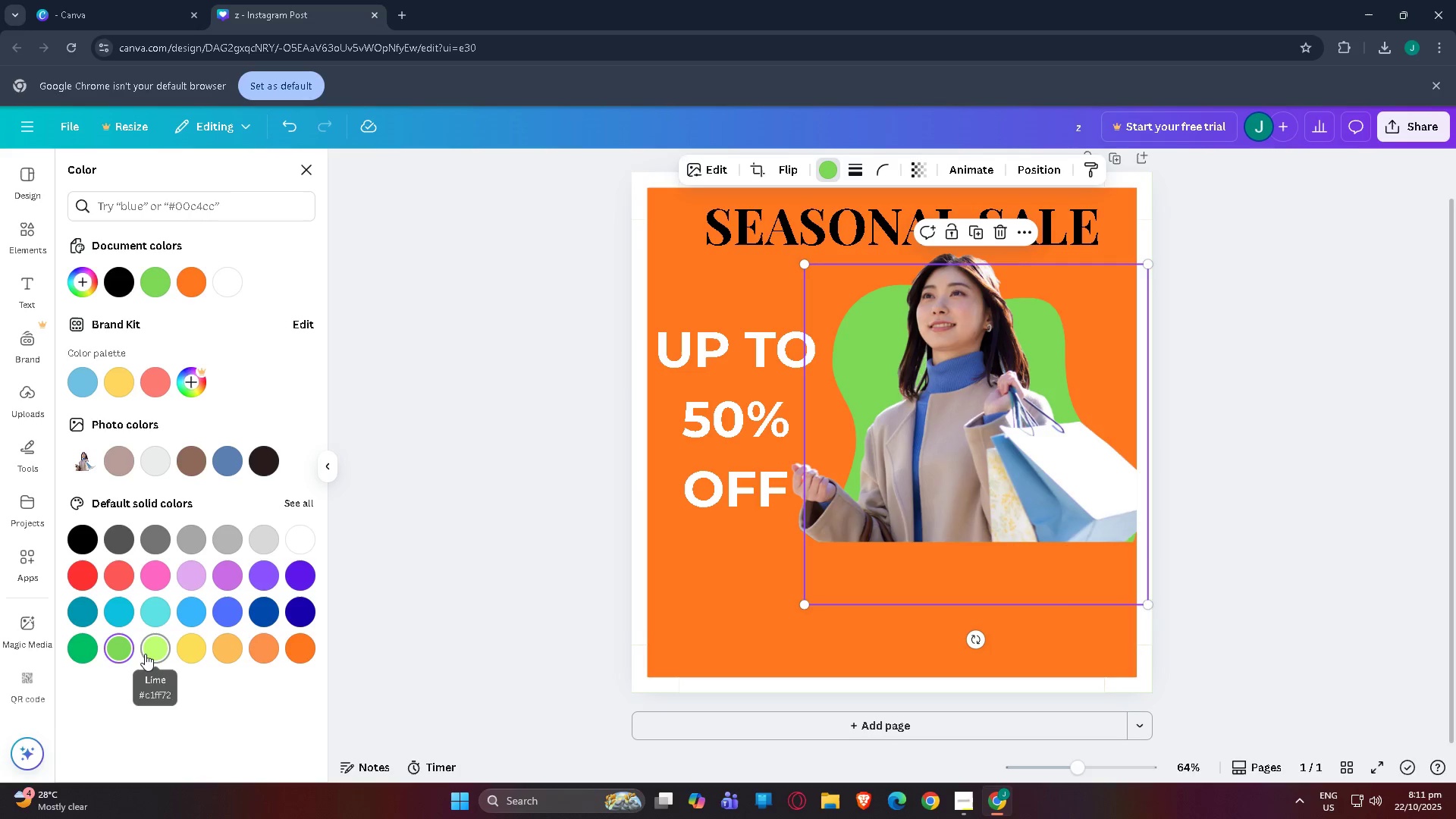 
left_click([74, 654])
 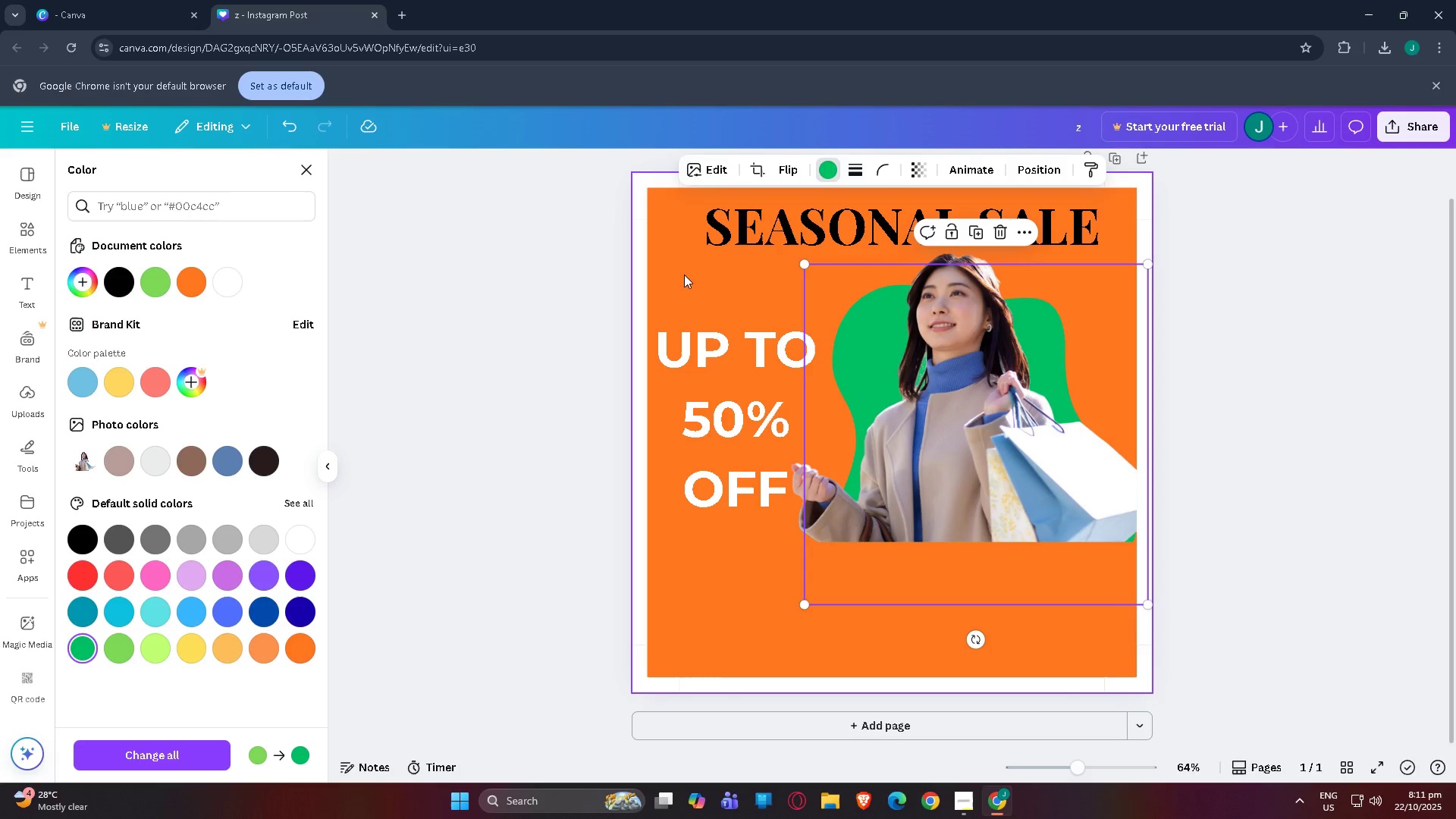 
left_click([512, 356])
 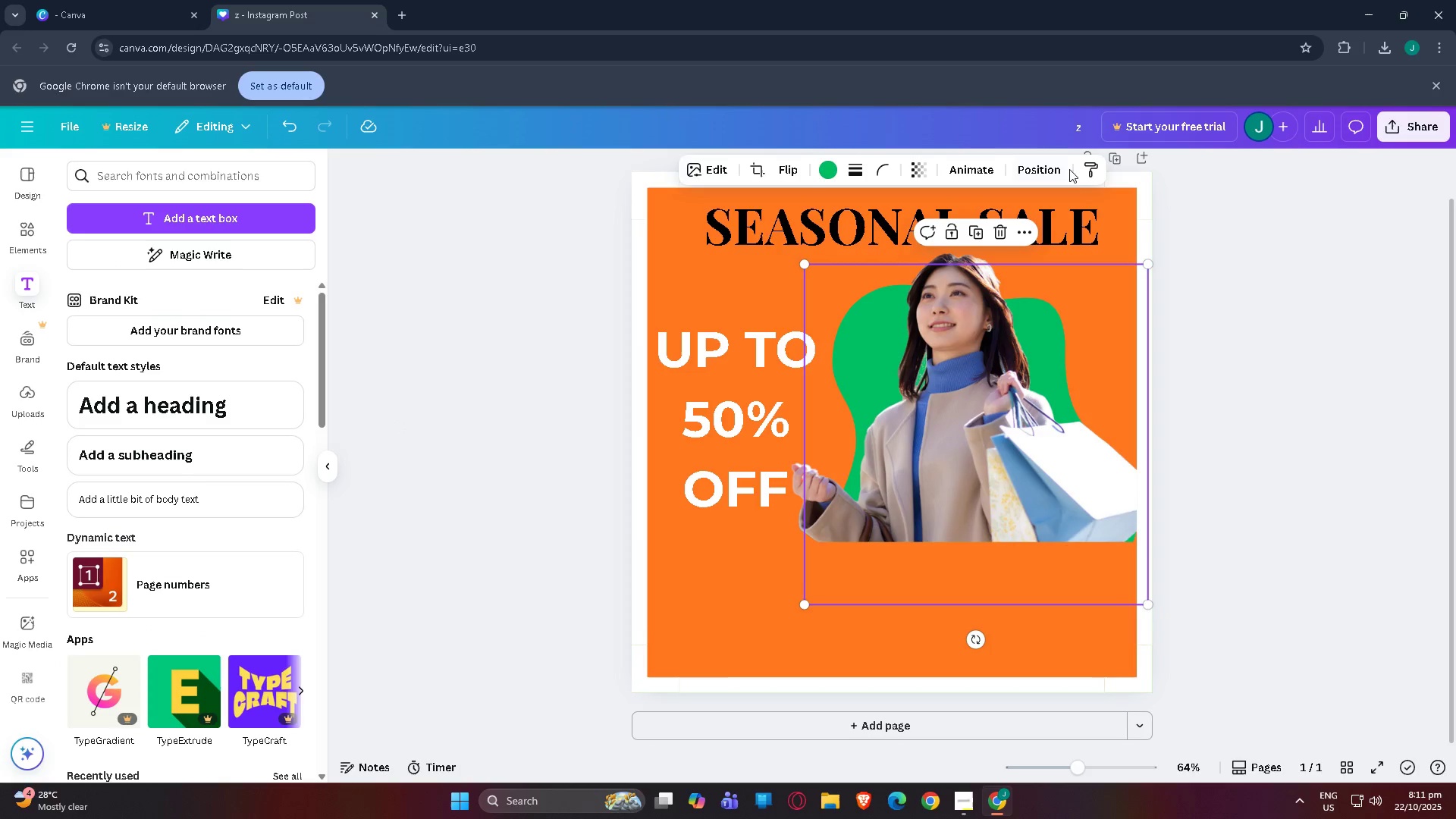 
left_click([1062, 168])
 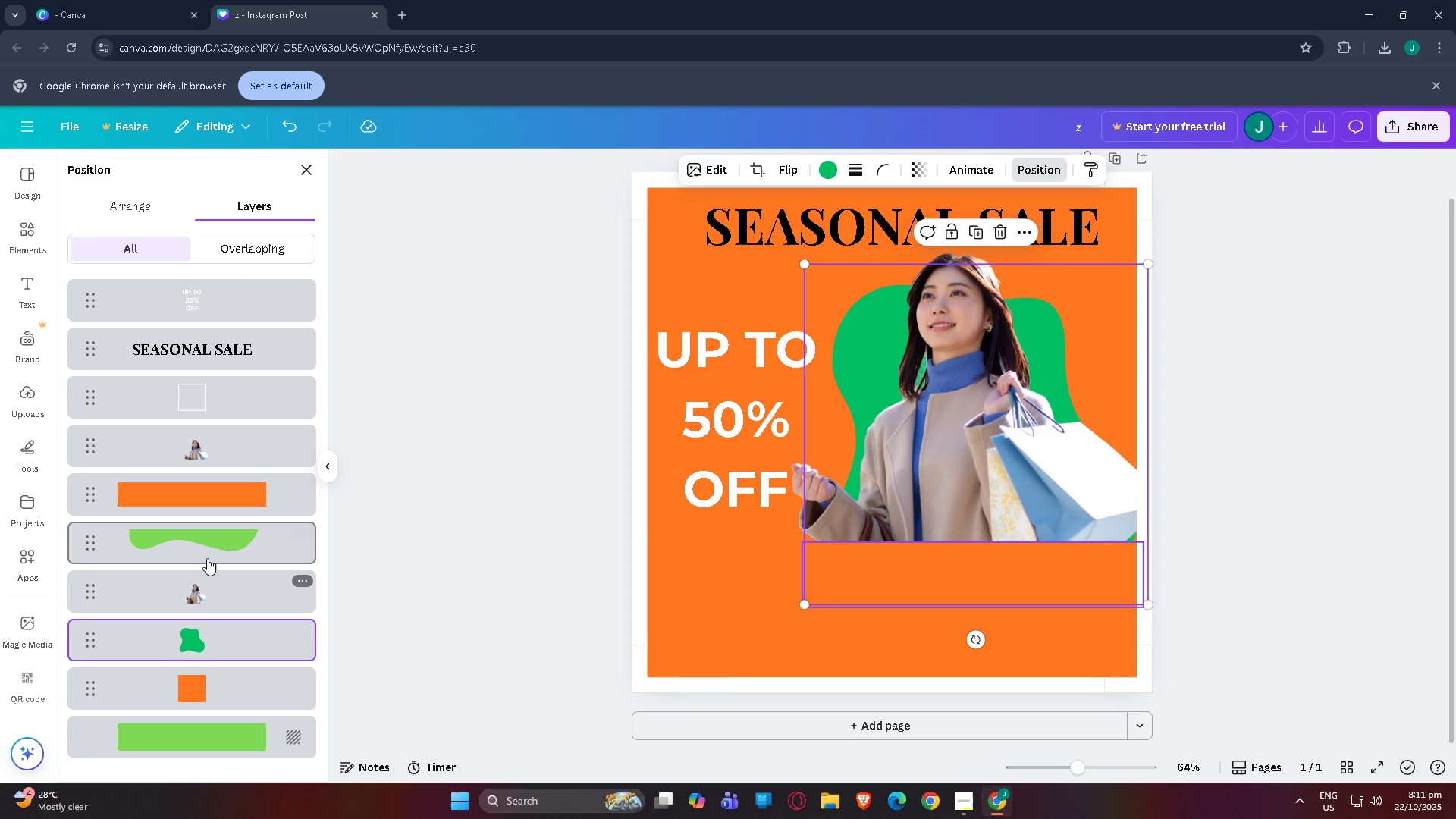 
left_click([208, 544])
 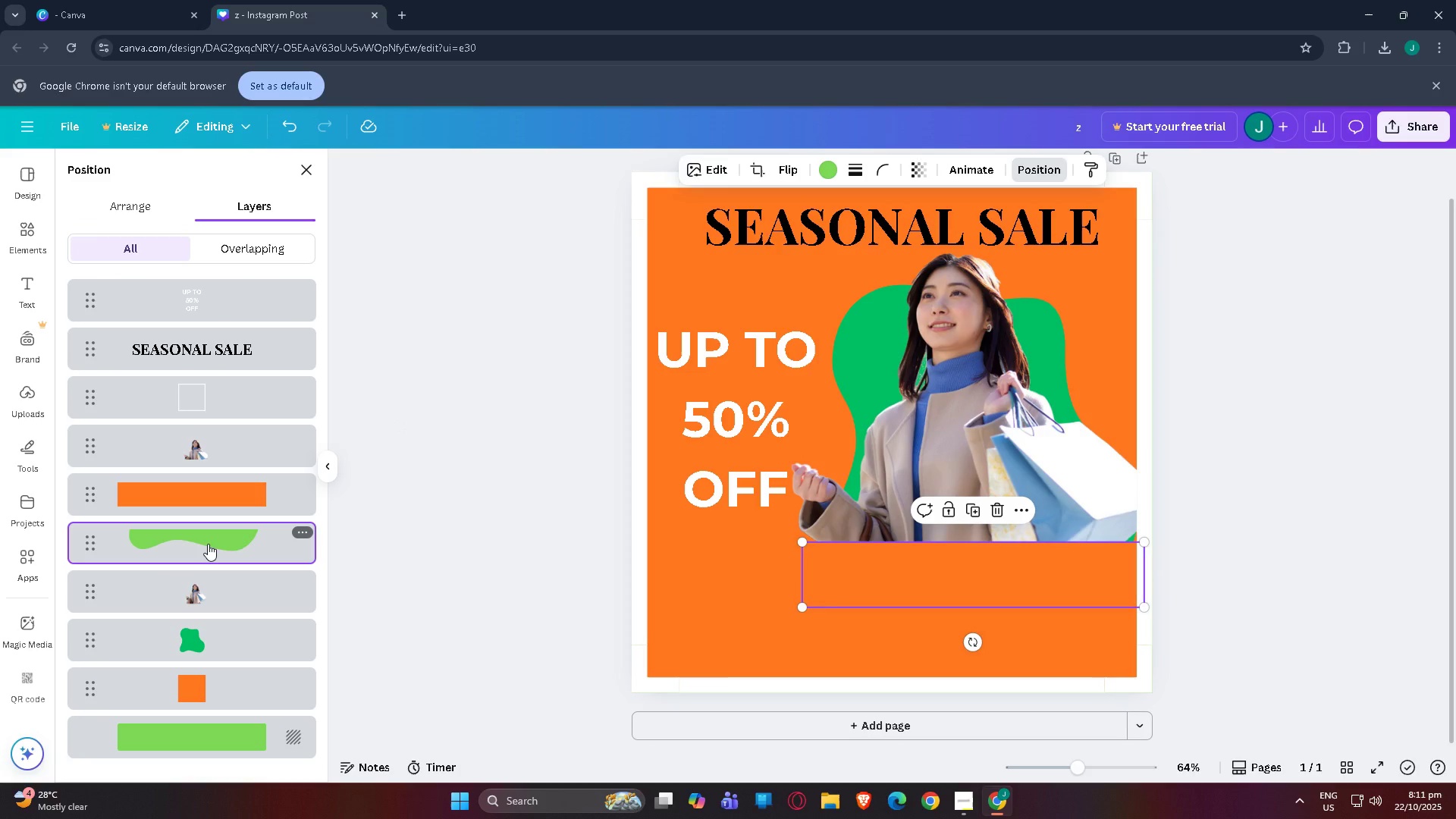 
key(Control+BracketRight)
 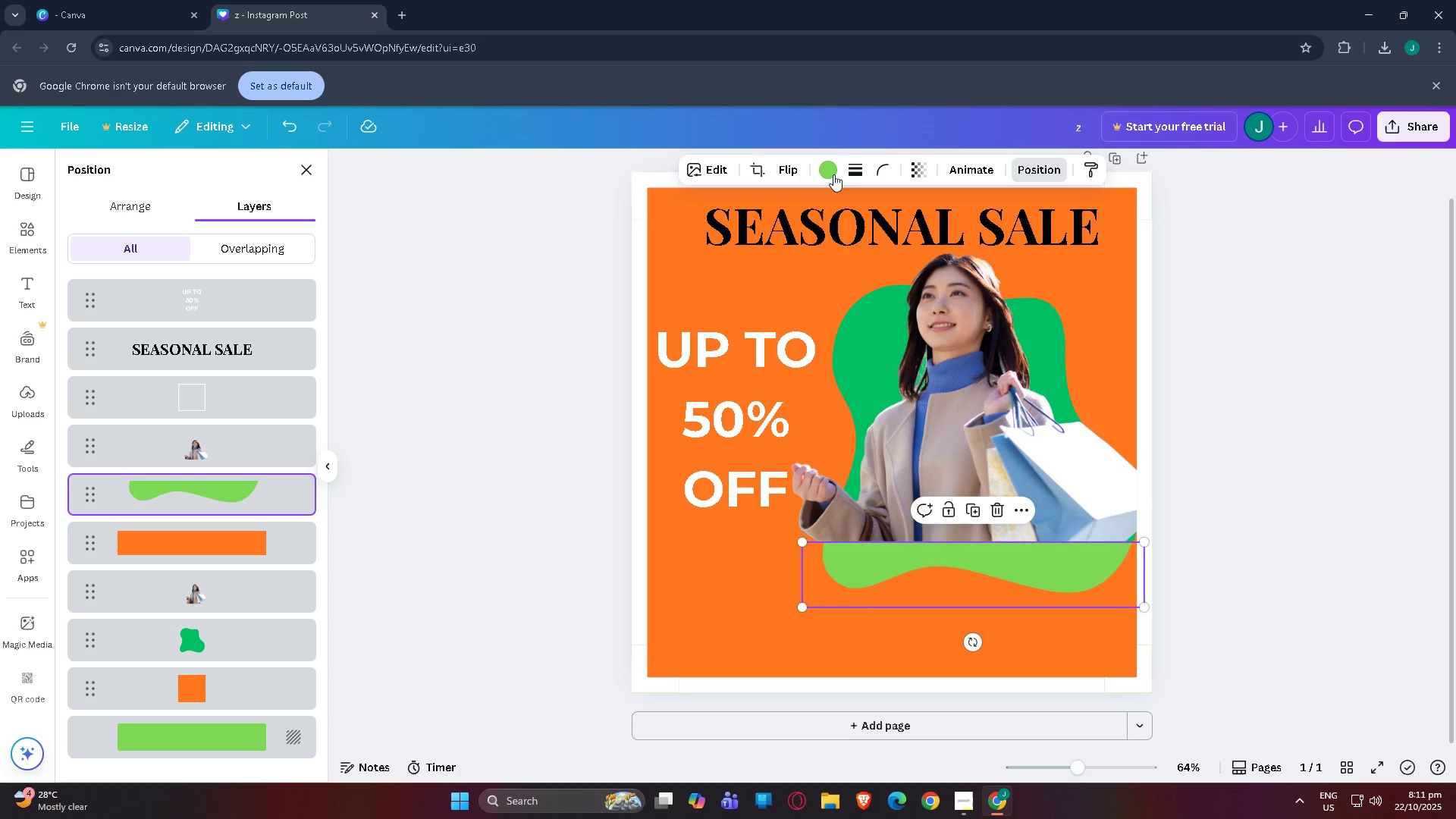 
left_click([831, 170])
 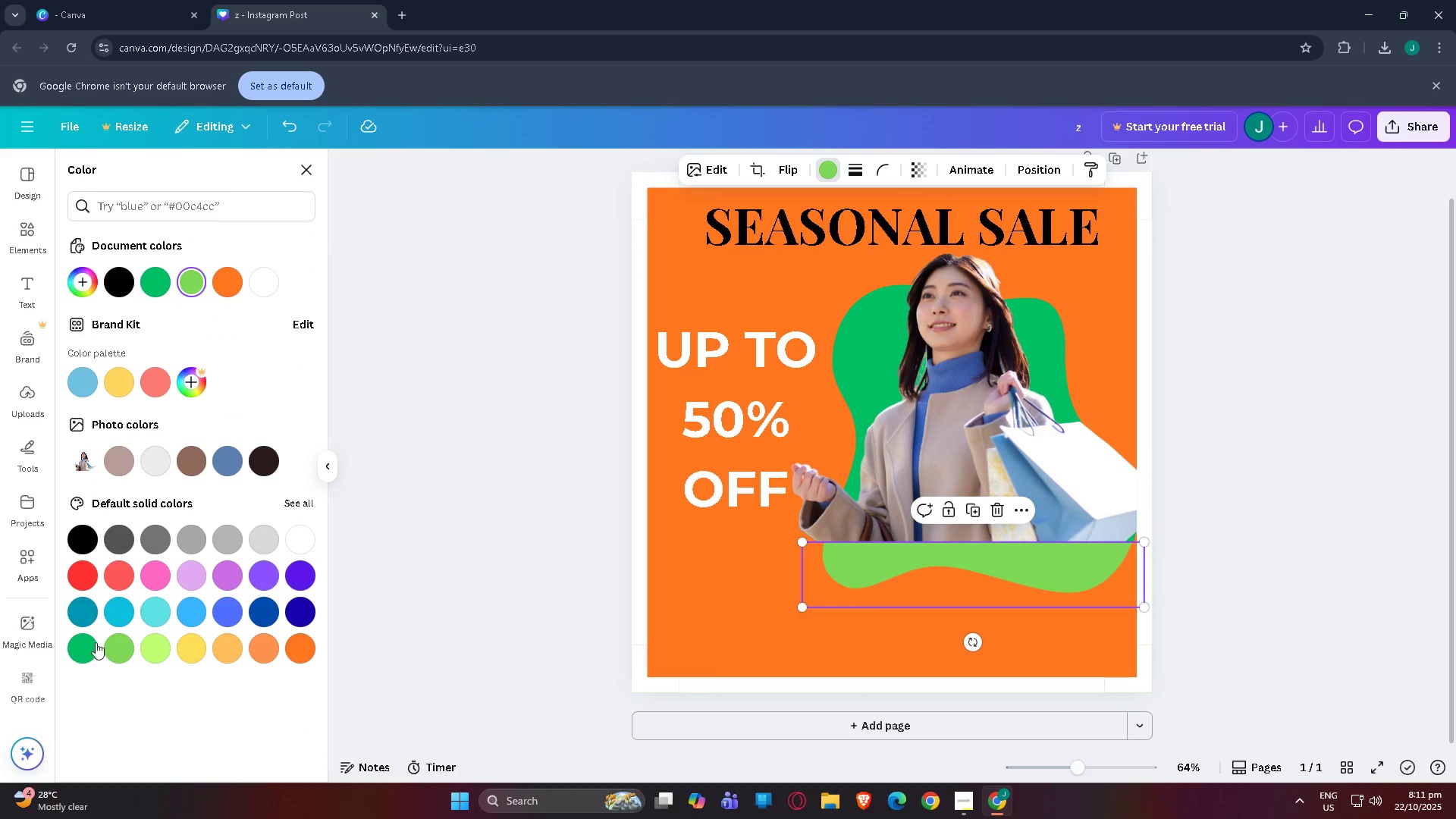 
left_click([85, 646])
 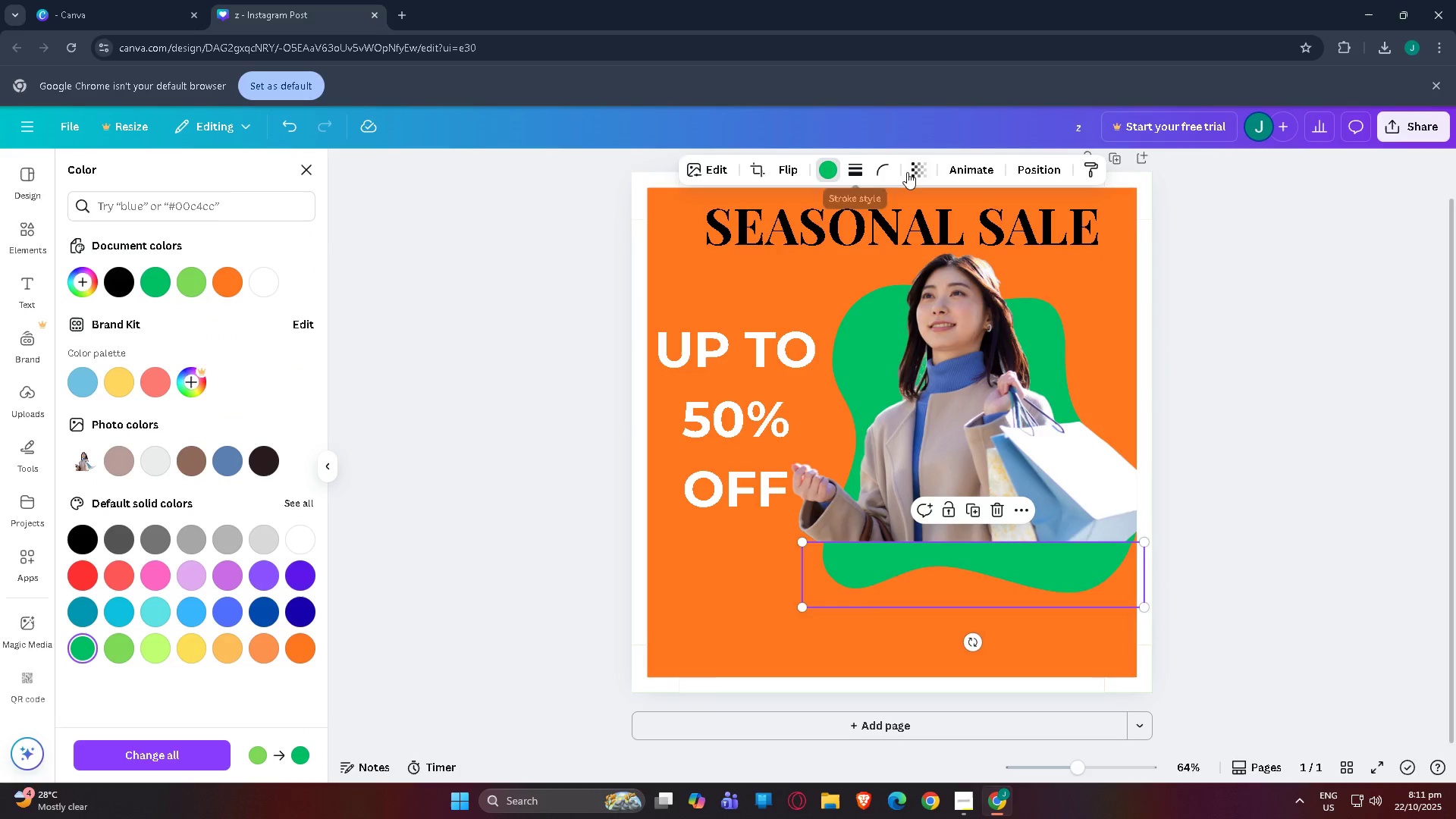 
left_click([921, 172])
 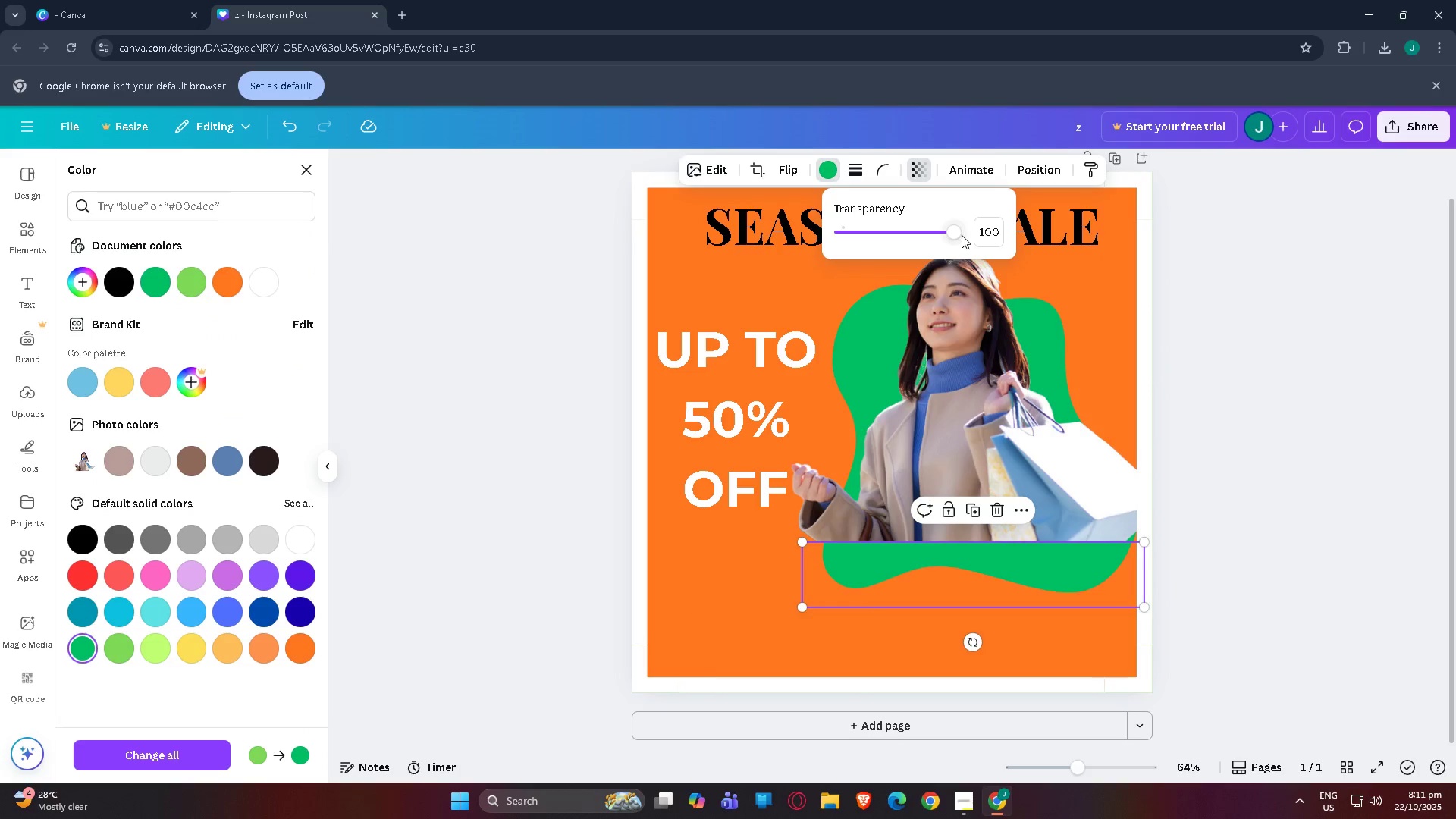 
left_click_drag(start_coordinate=[960, 235], to_coordinate=[883, 248])
 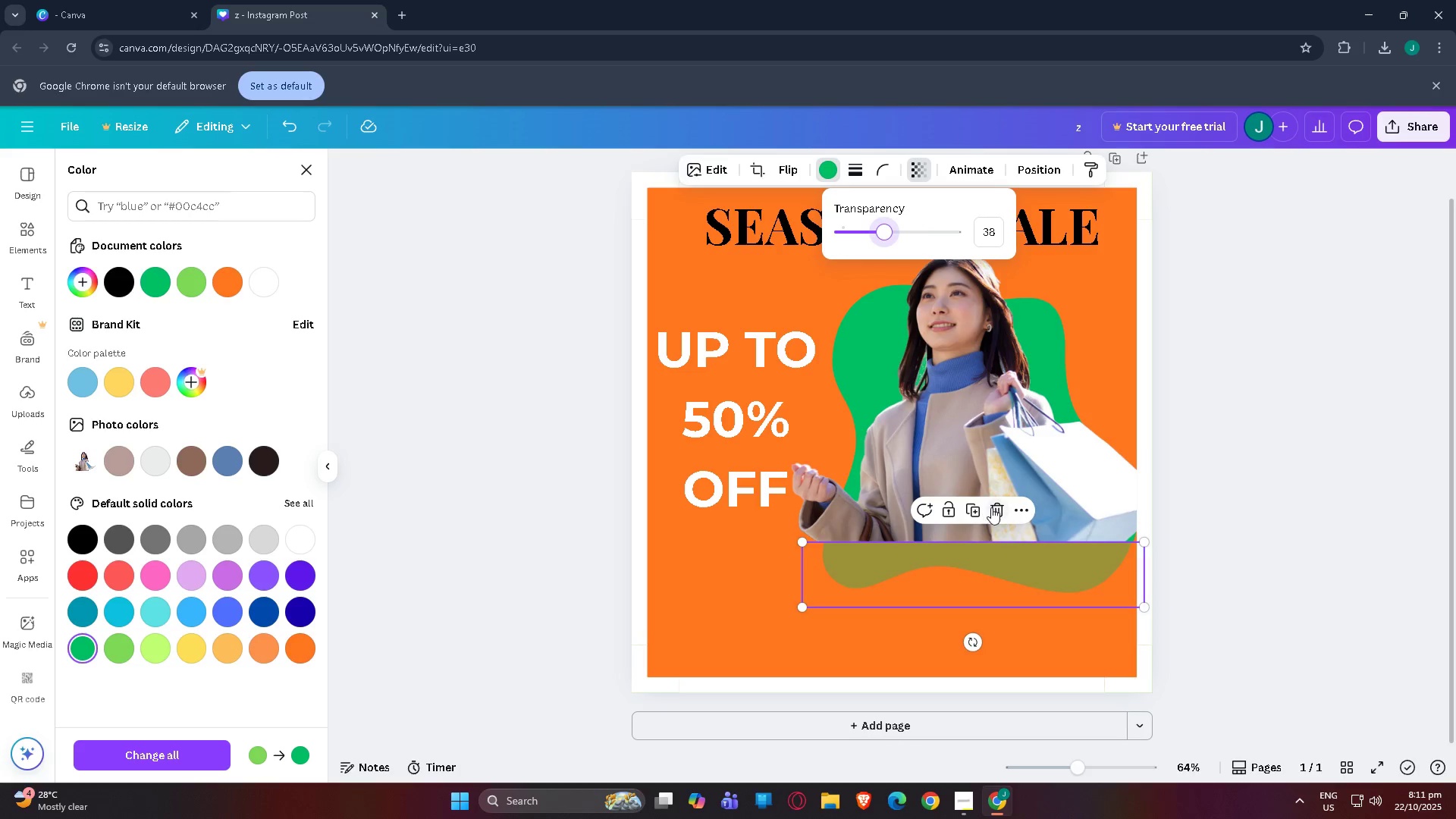 
left_click([993, 508])
 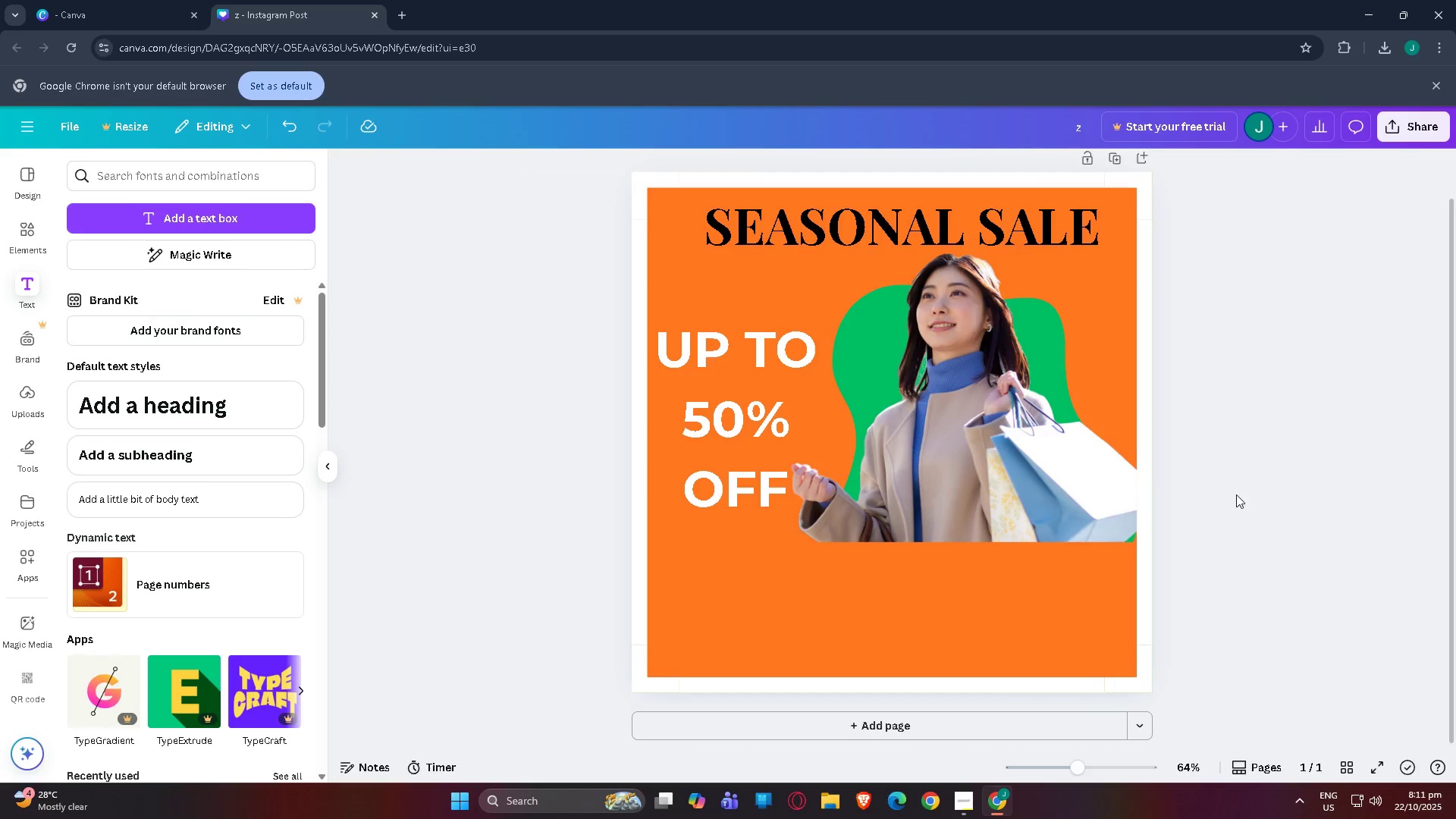 
left_click([1237, 493])
 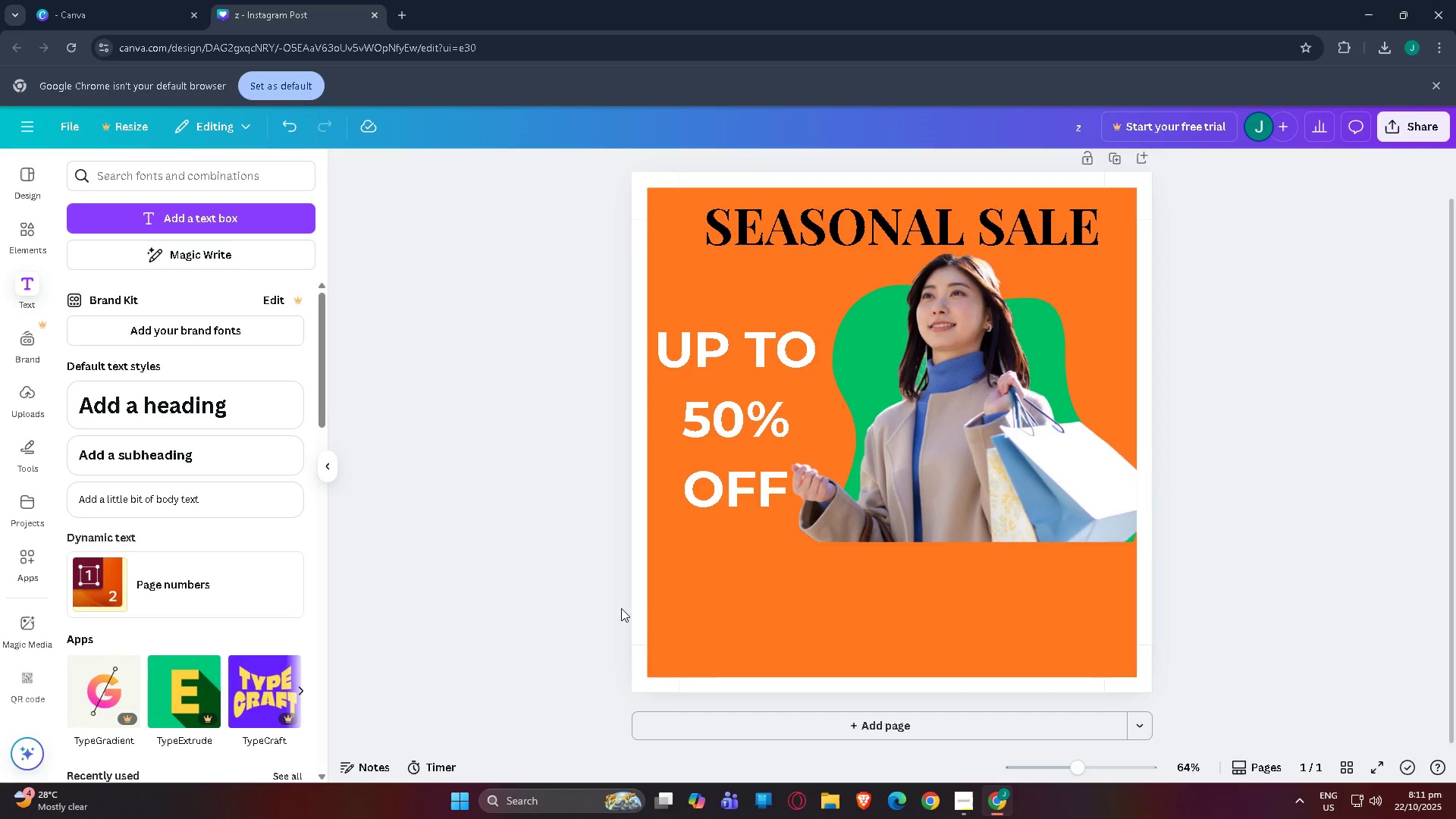 
left_click([704, 488])
 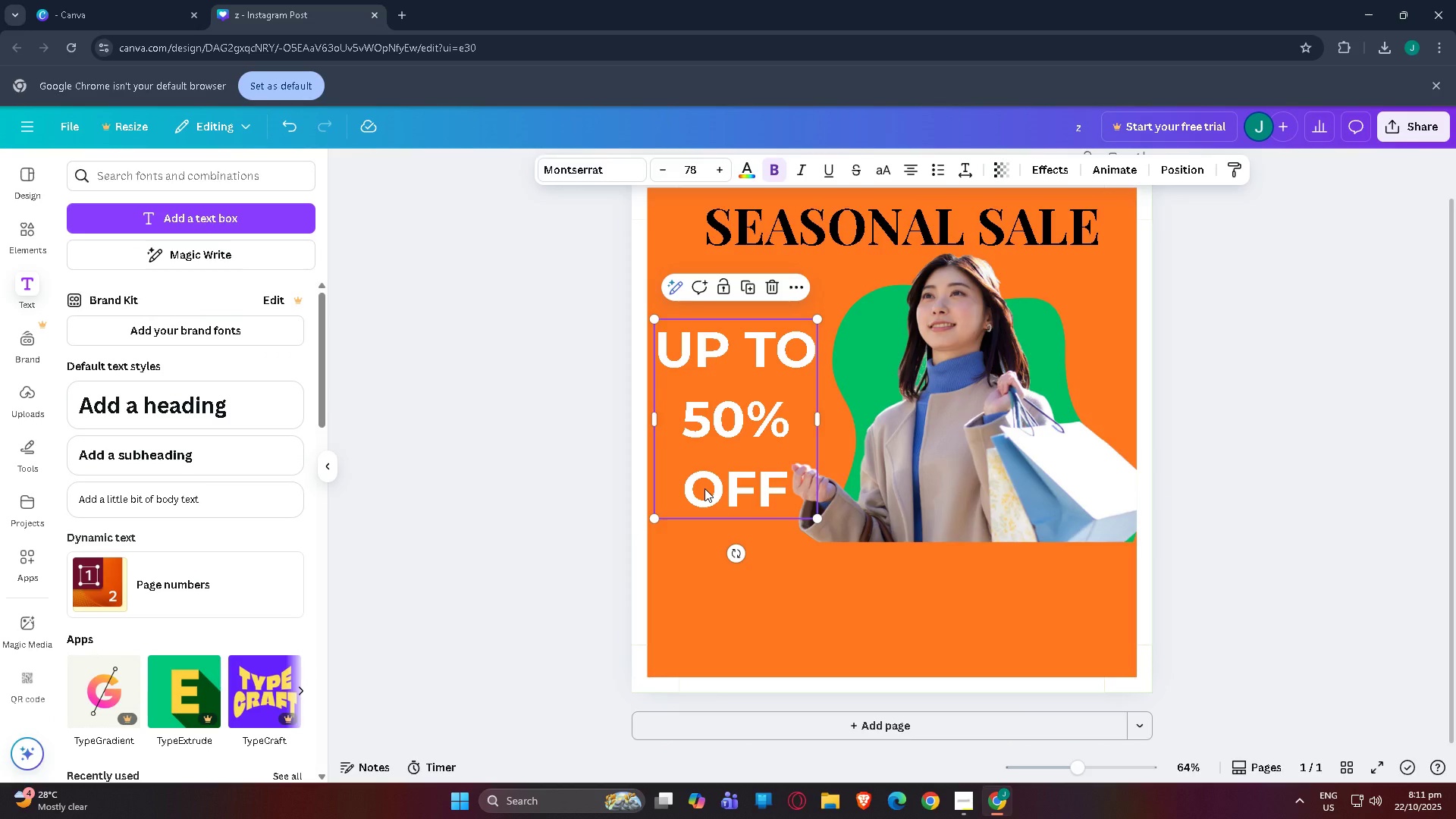 
key(Control+C)
 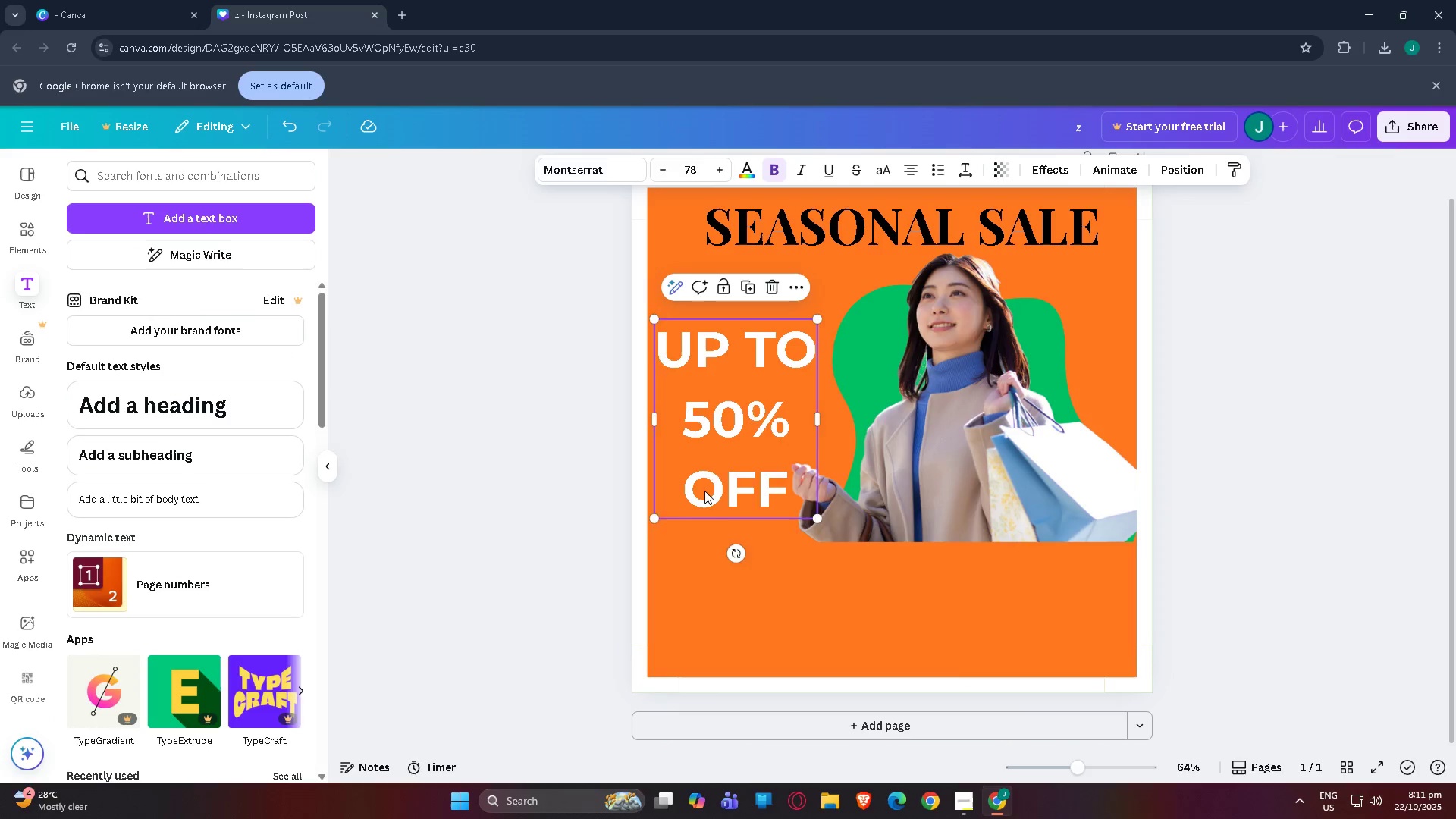 
key(Control+V)
 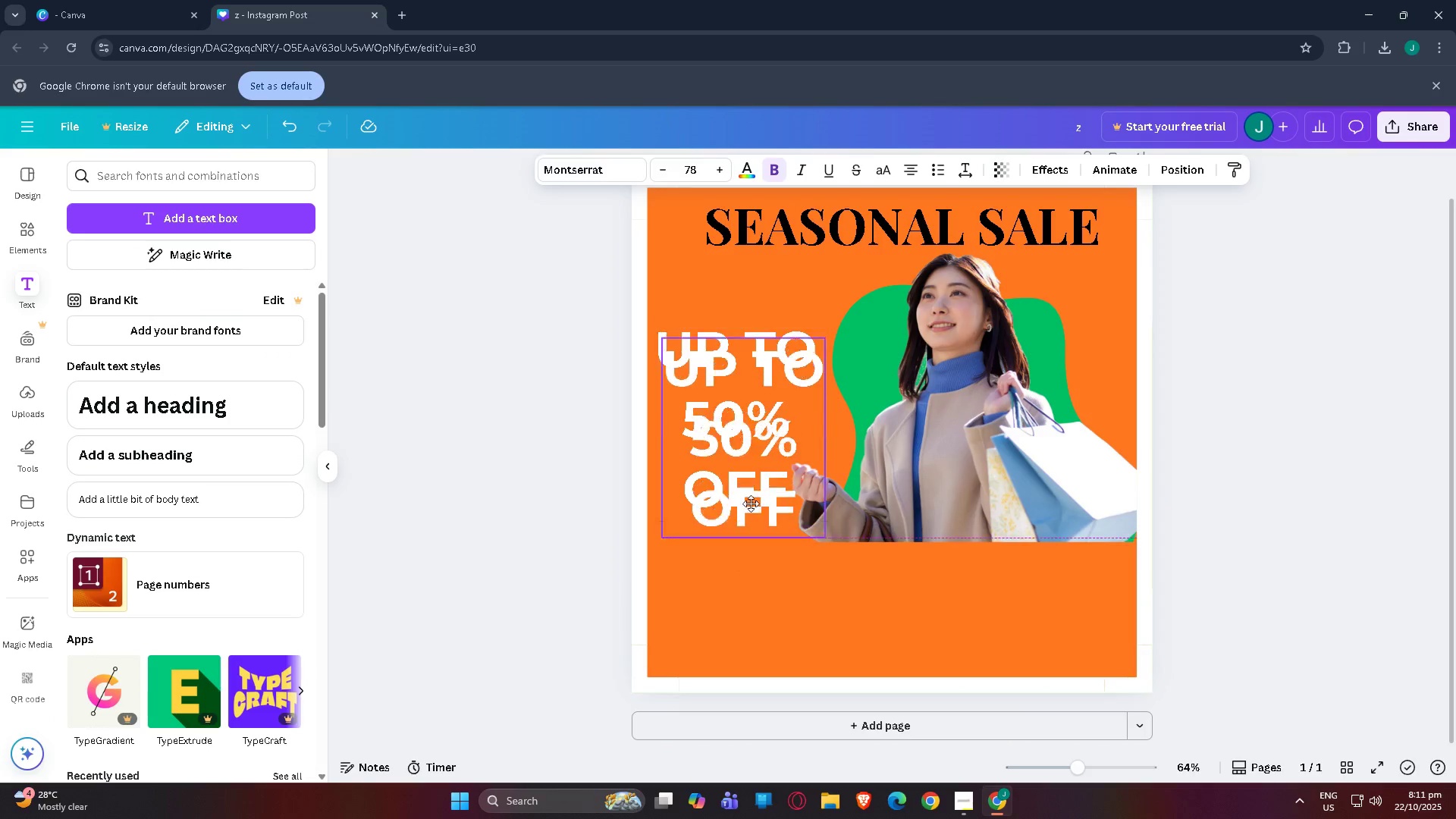 
left_click_drag(start_coordinate=[748, 473], to_coordinate=[772, 576])
 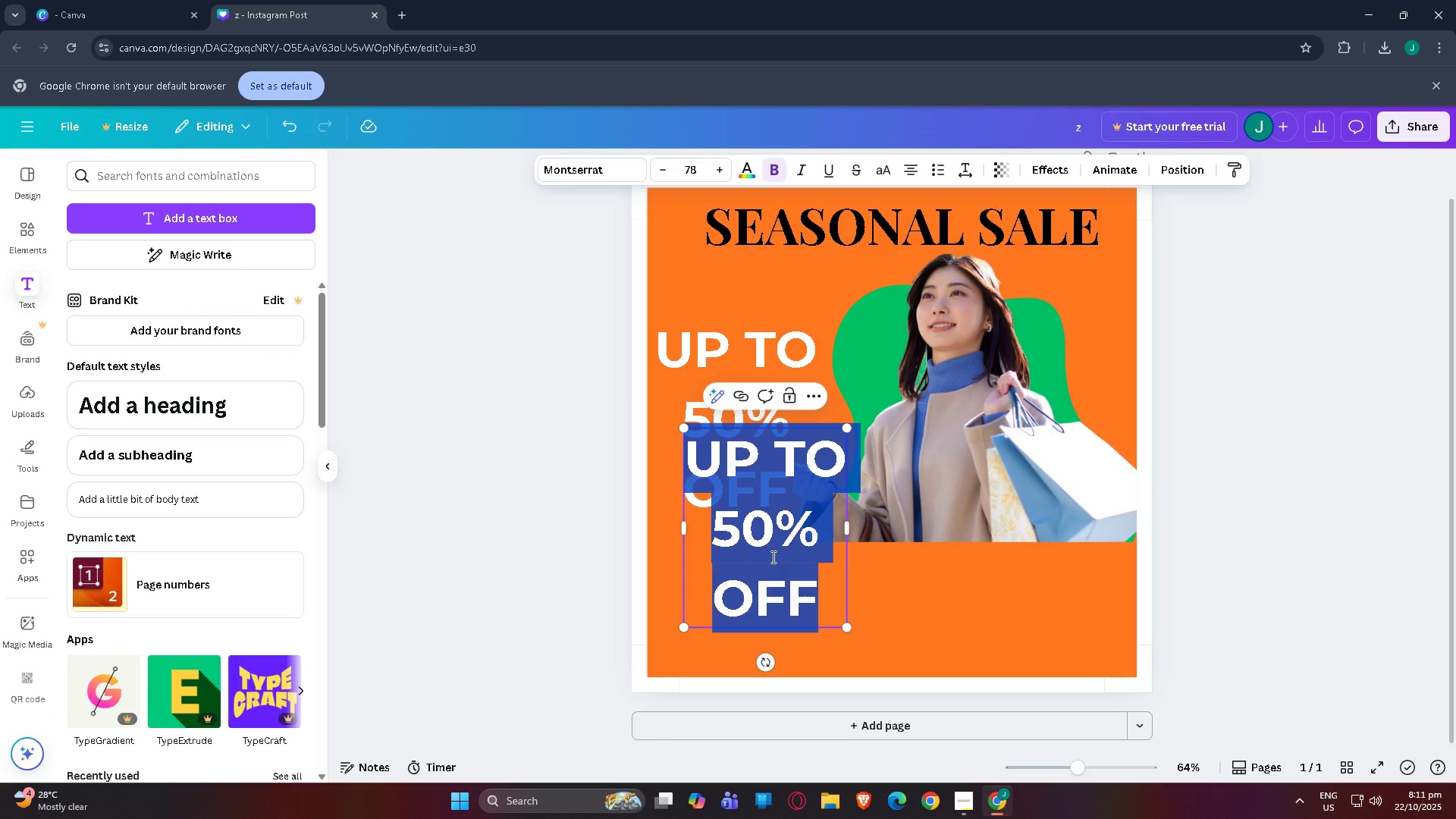 
double_click([772, 557])
 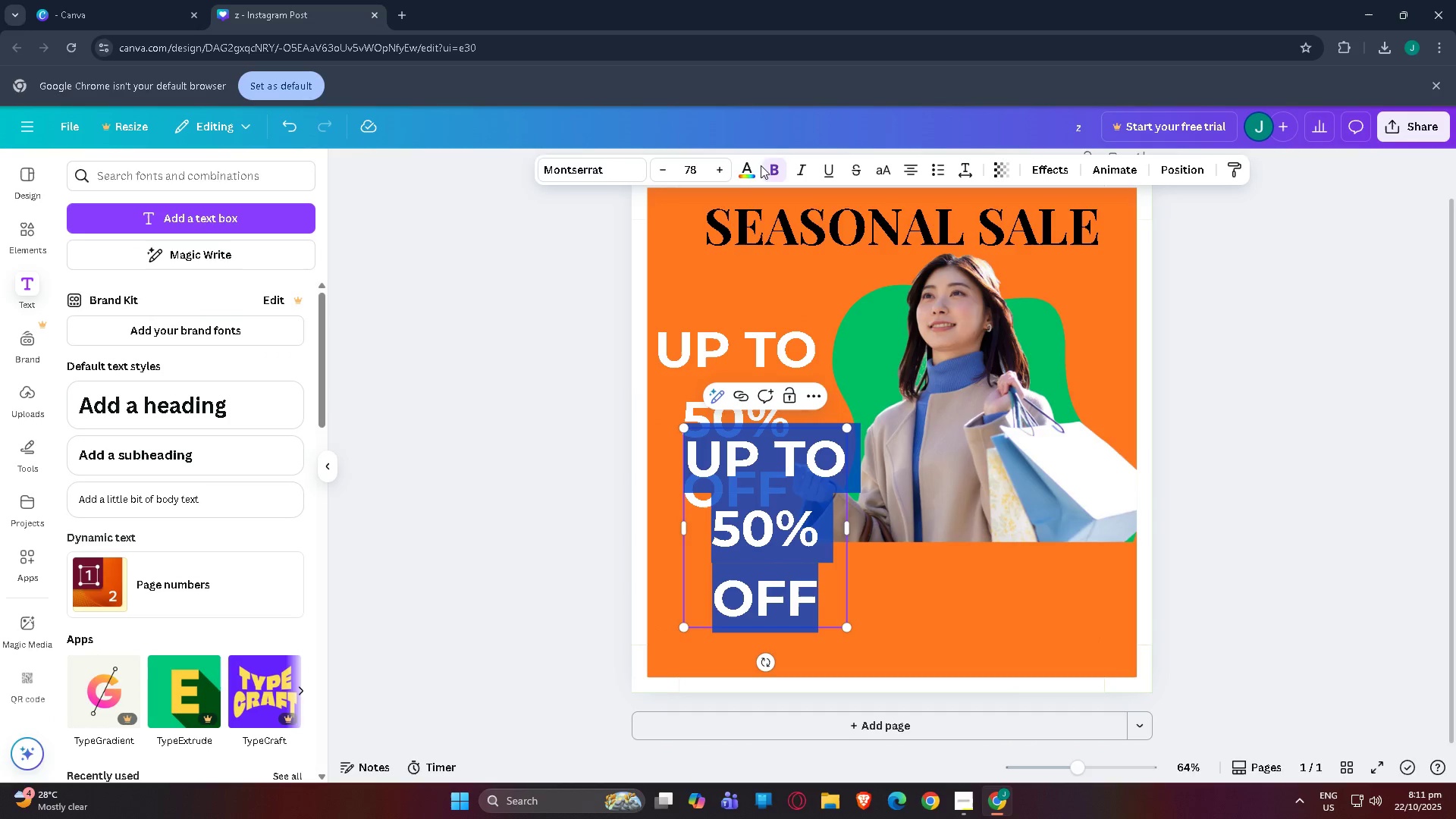 
left_click([752, 168])
 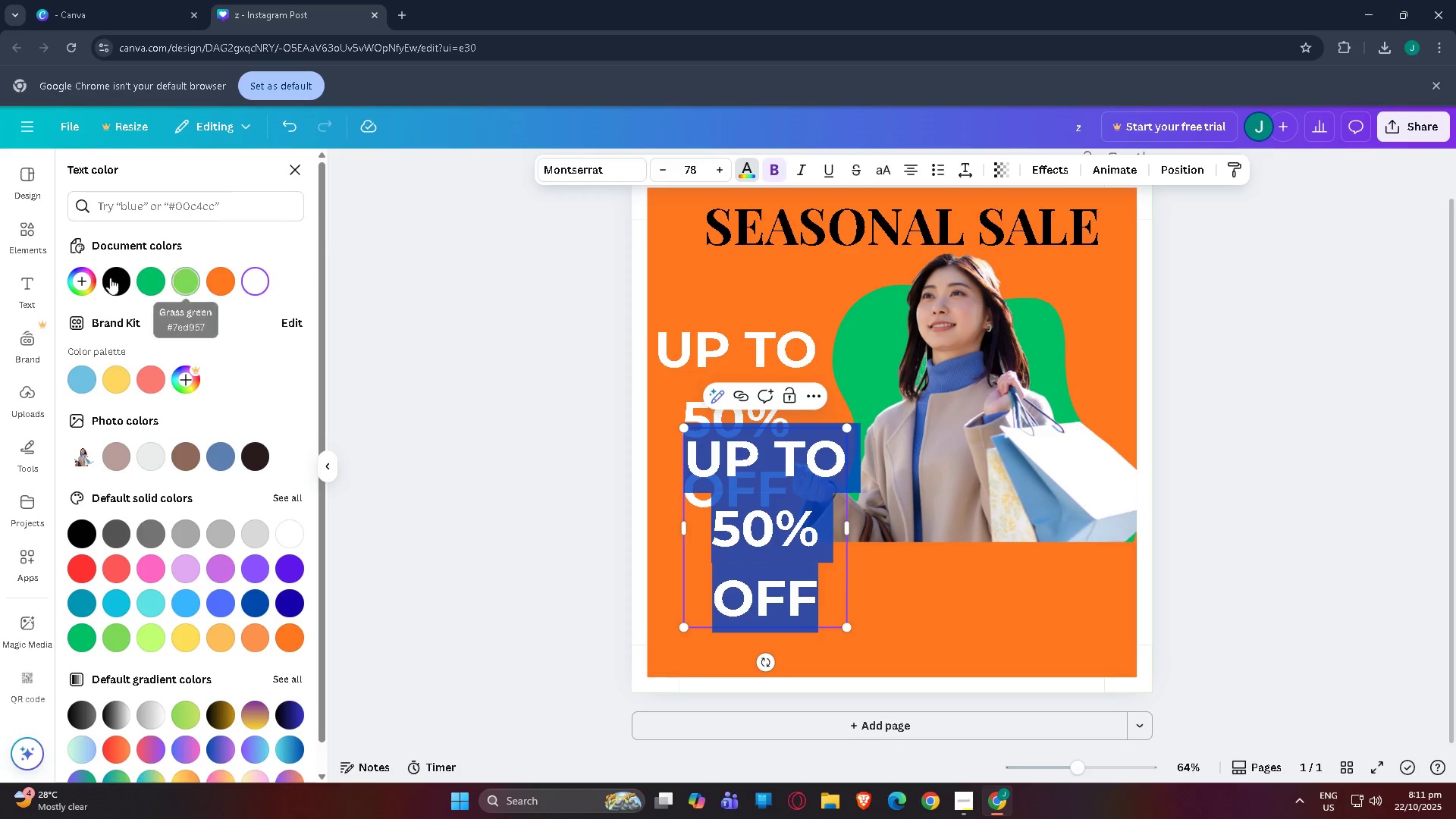 
left_click([107, 278])
 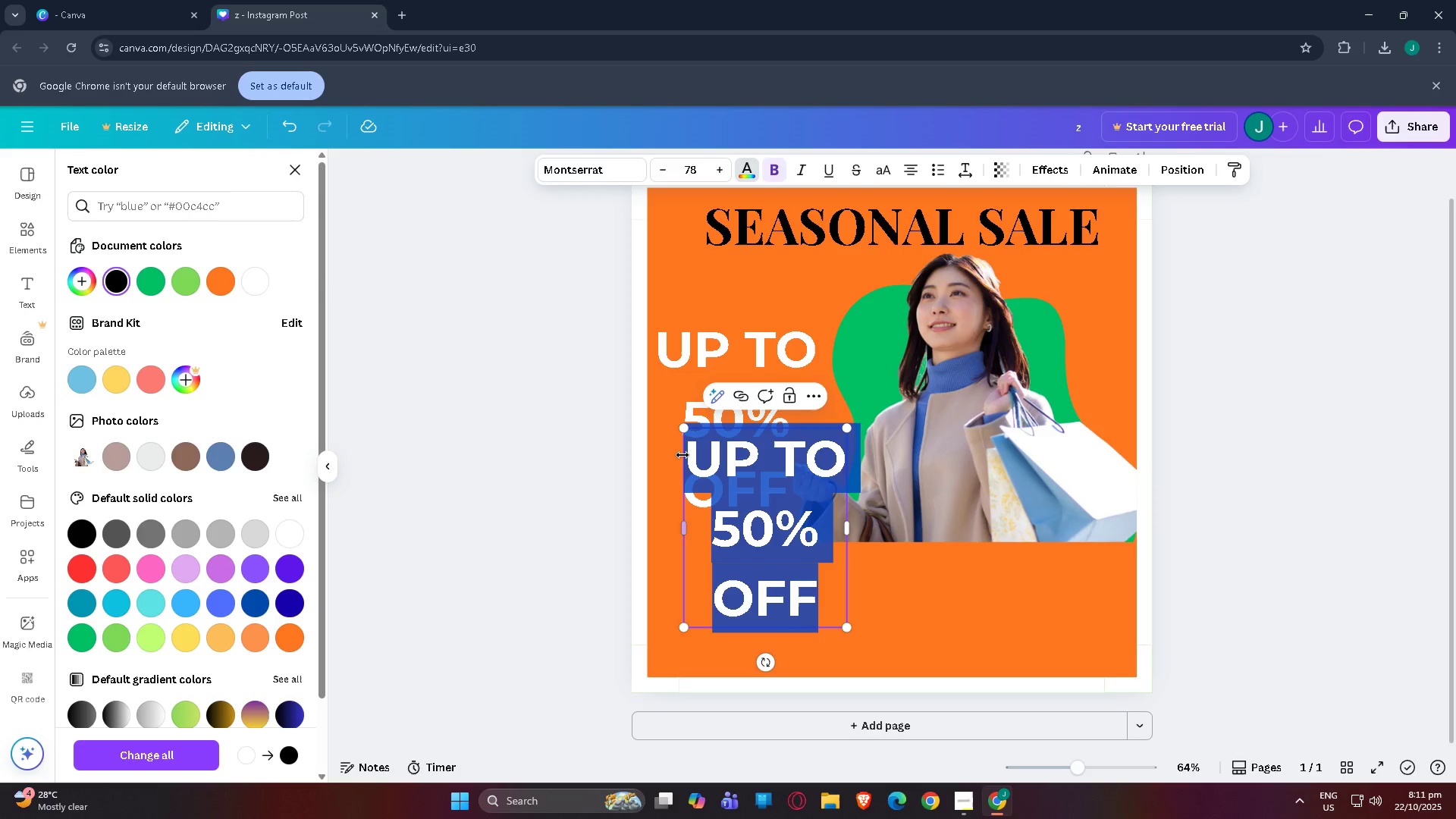 
type(sHOP)
key(Backspace)
key(Backspace)
key(Backspace)
key(Backspace)
type(s)
key(Backspace)
type(AS)
key(Backspace)
key(Backspace)
type(Shop the )
key(Backspace)
 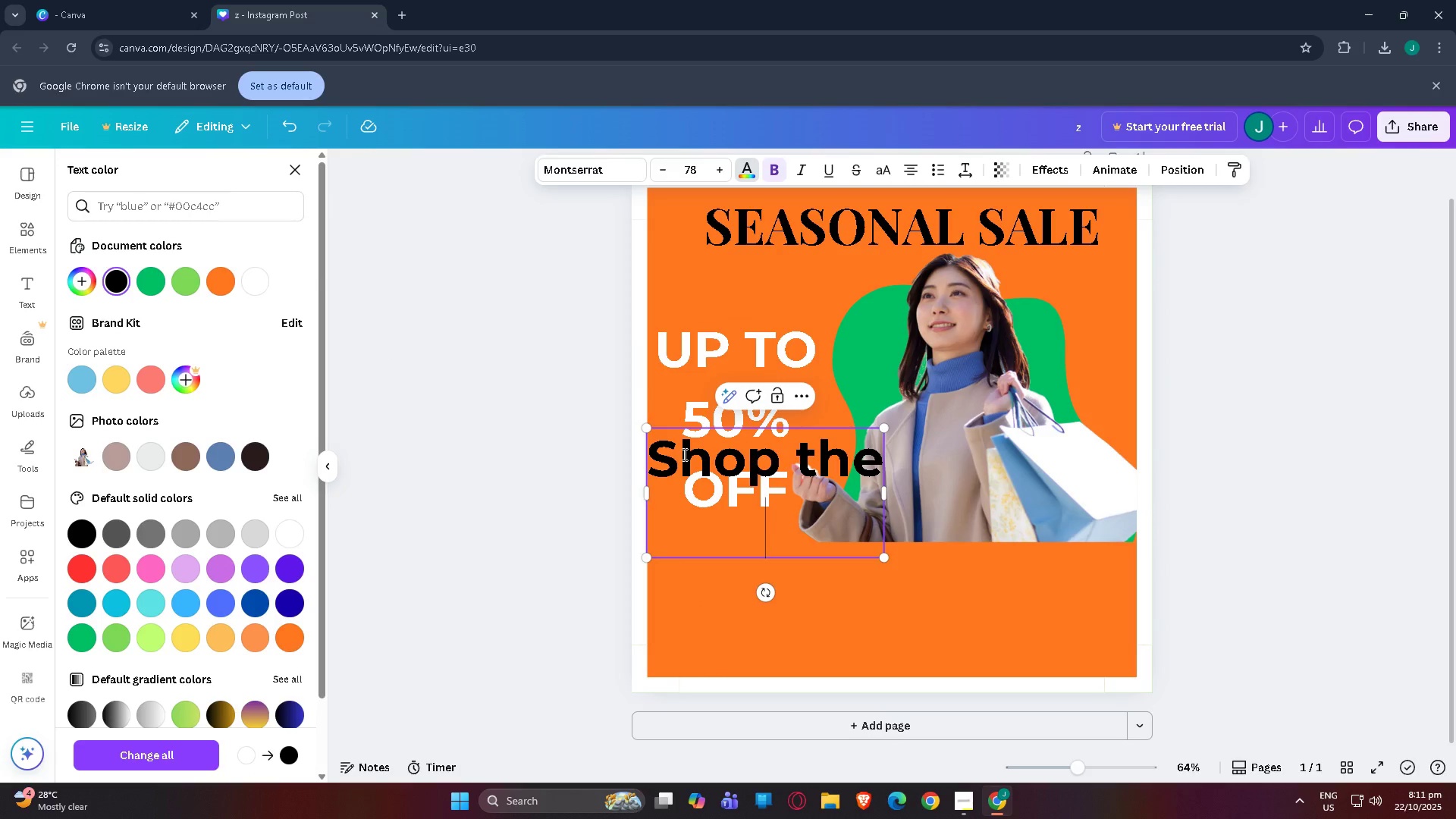 
 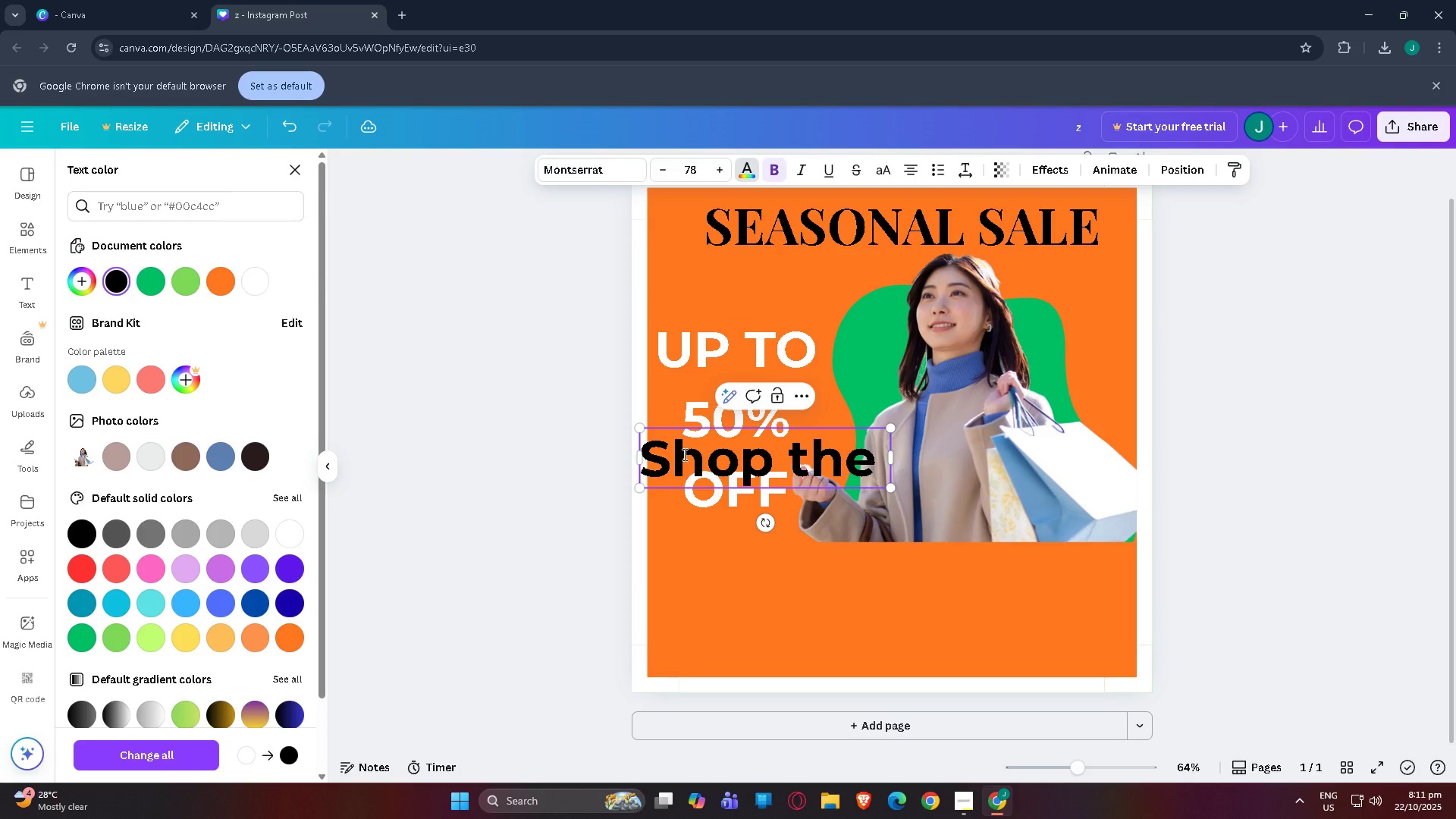 
key(Enter)
 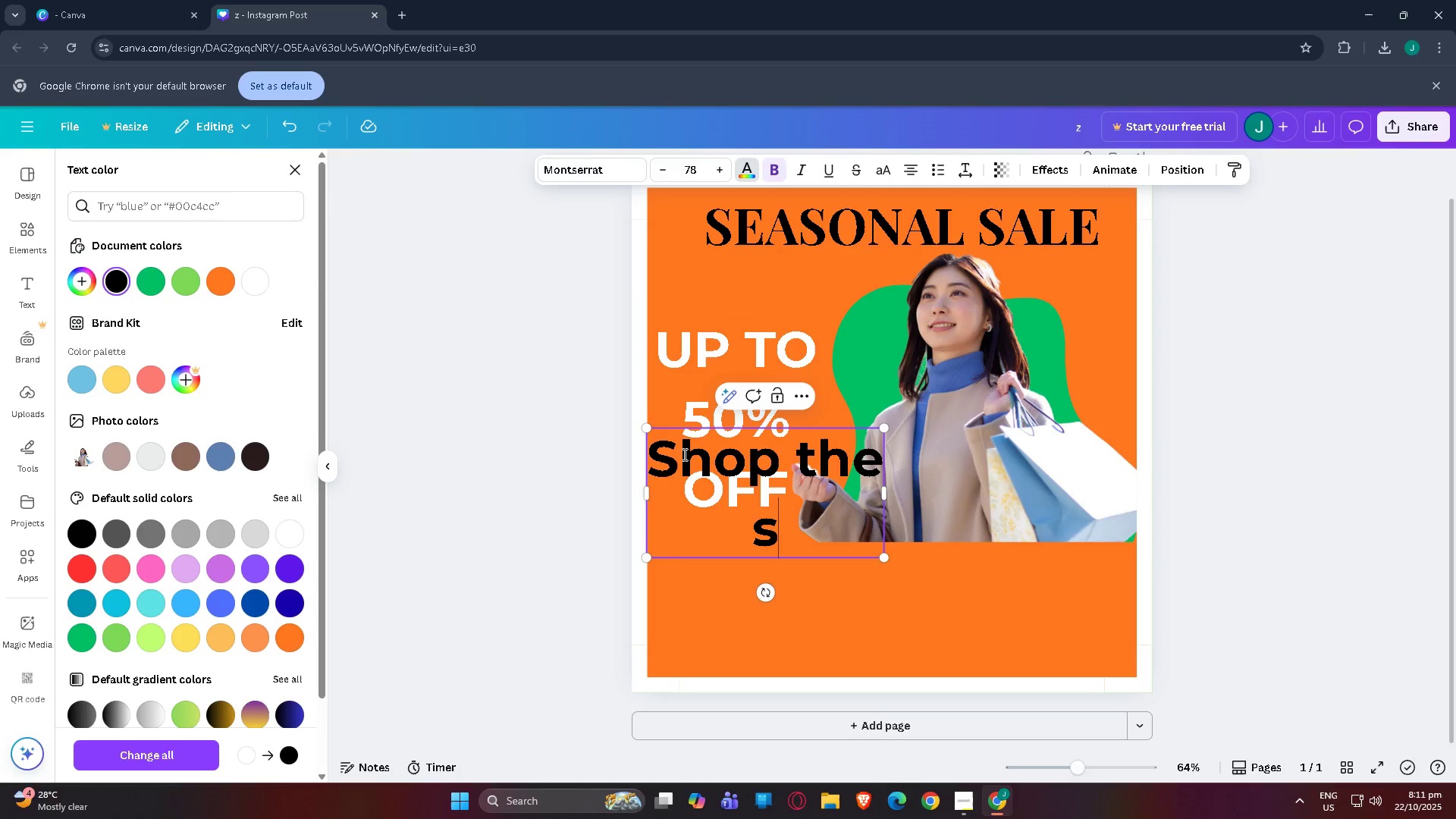 
type(season's  best  )
key(Backspace)
type(deals!)
 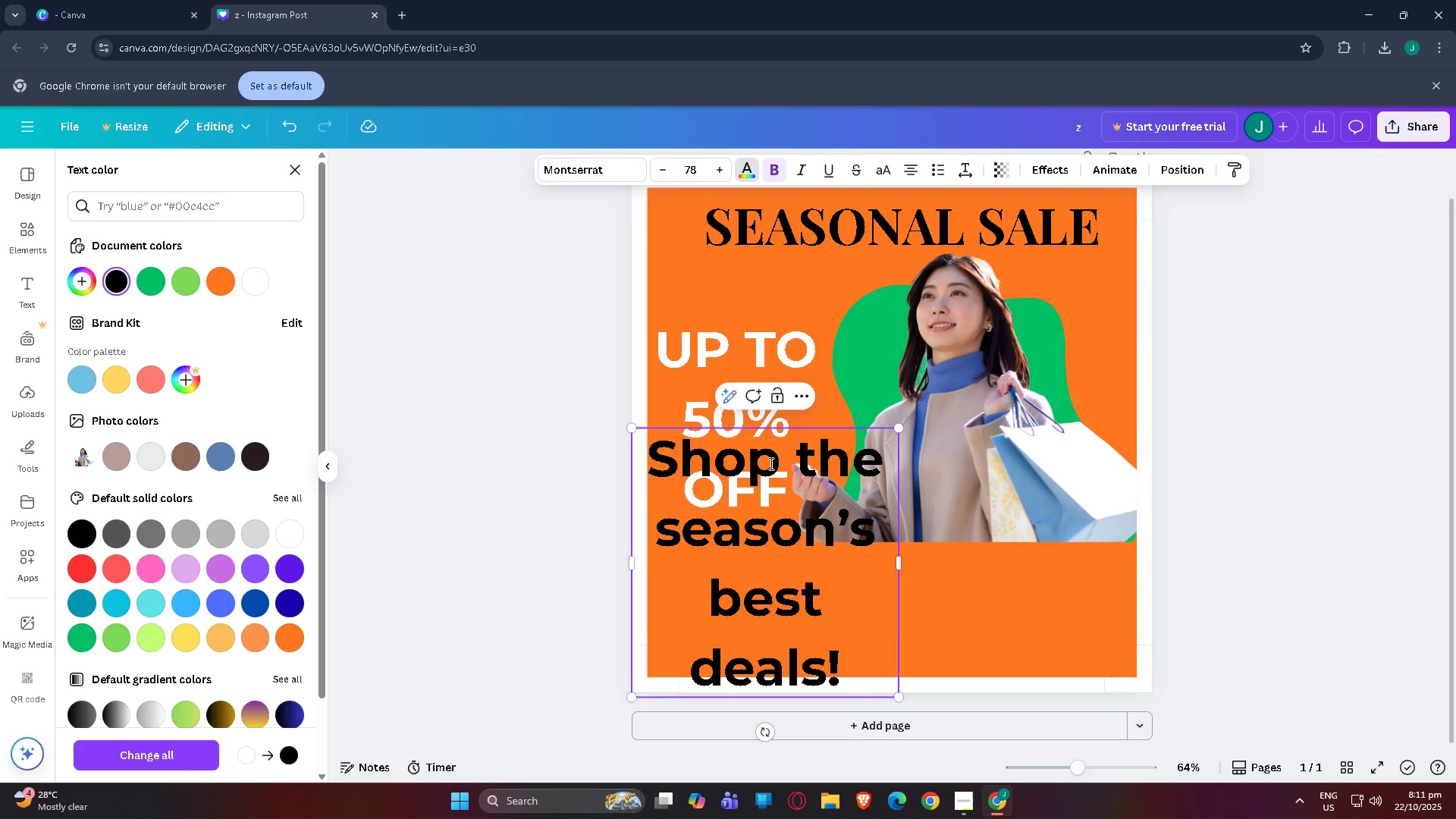 
left_click_drag(start_coordinate=[906, 567], to_coordinate=[1288, 559])
 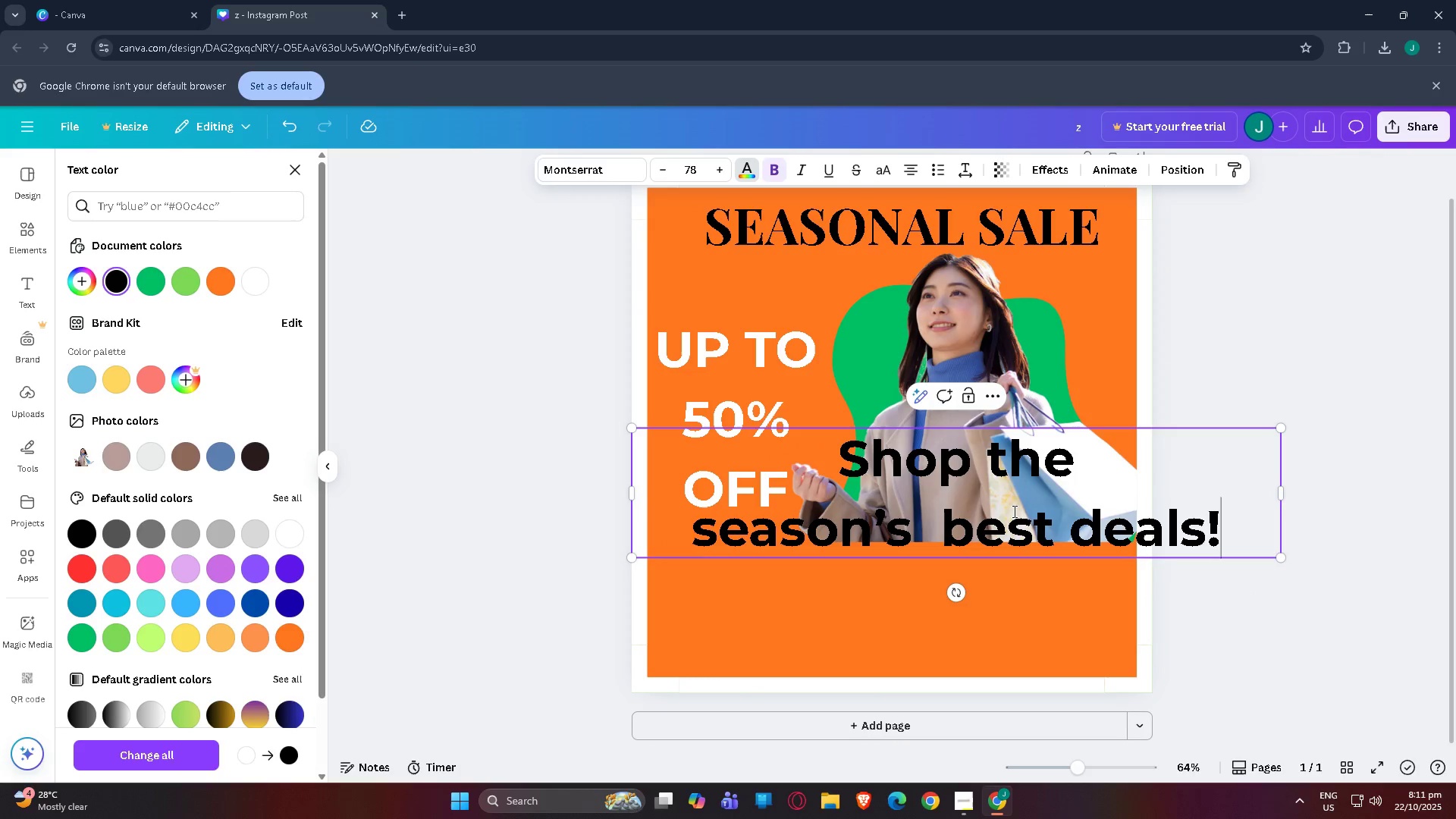 
left_click([1078, 523])
 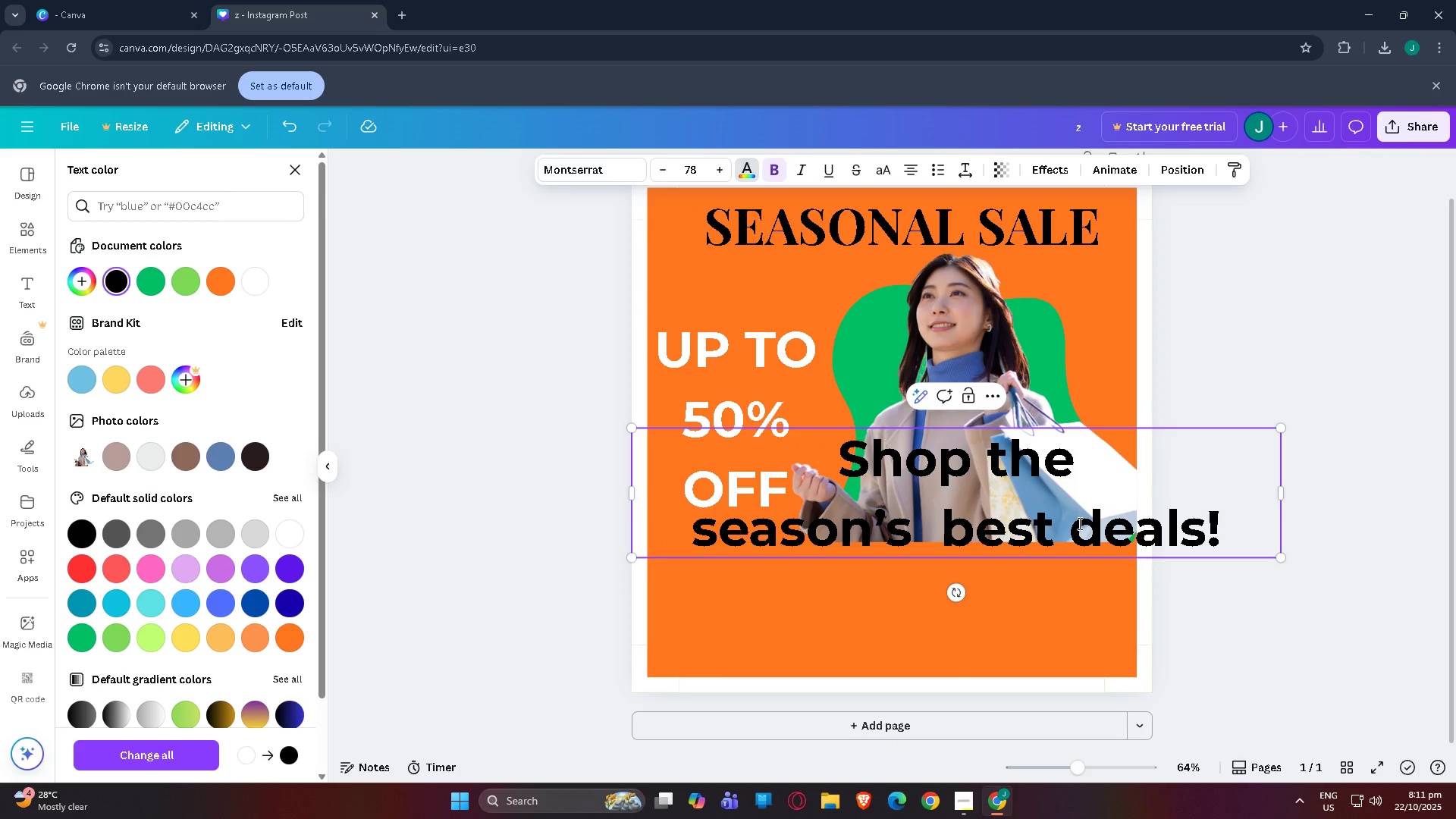 
key(NumpadEnter)
 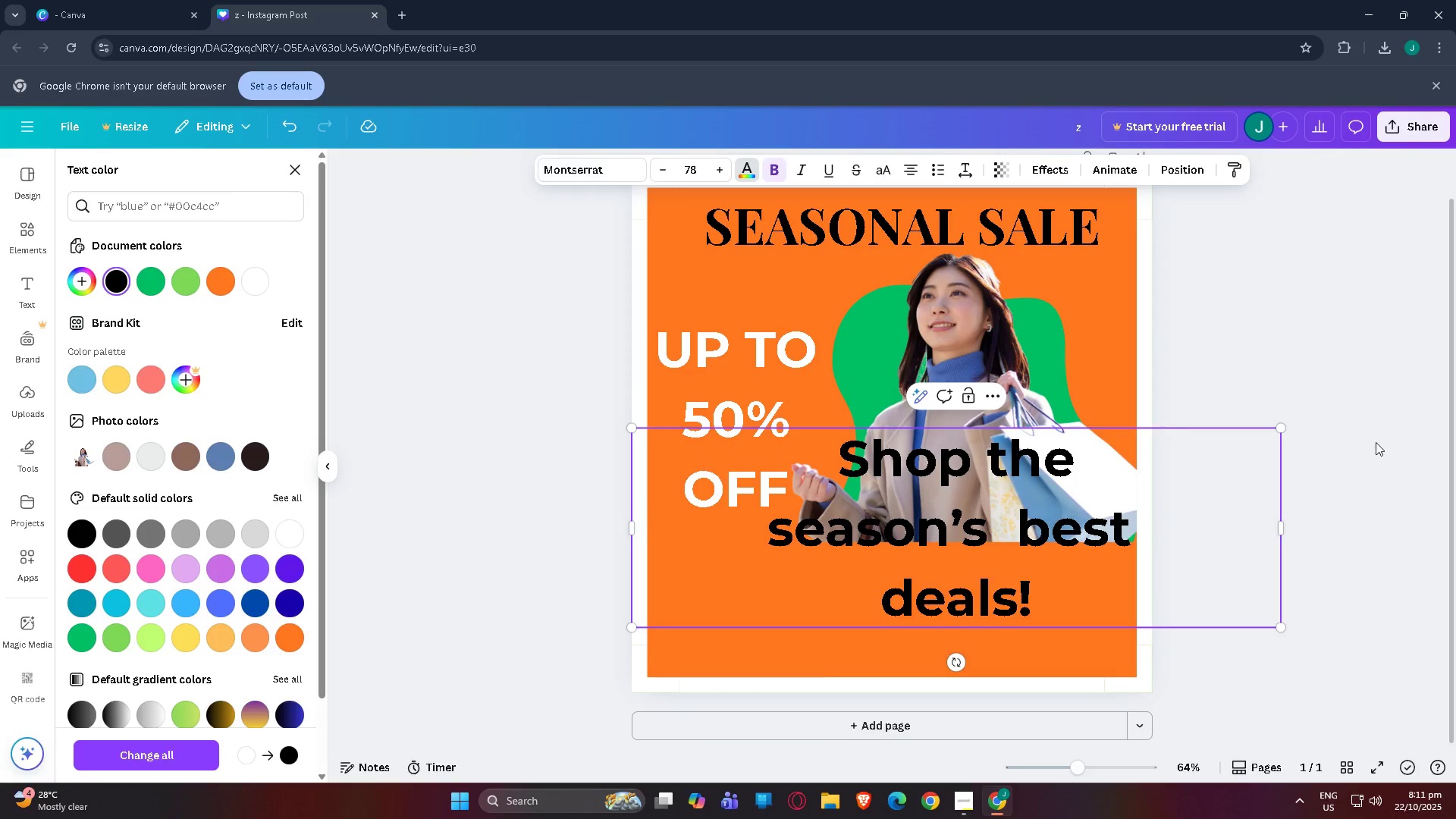 
left_click([996, 529])
 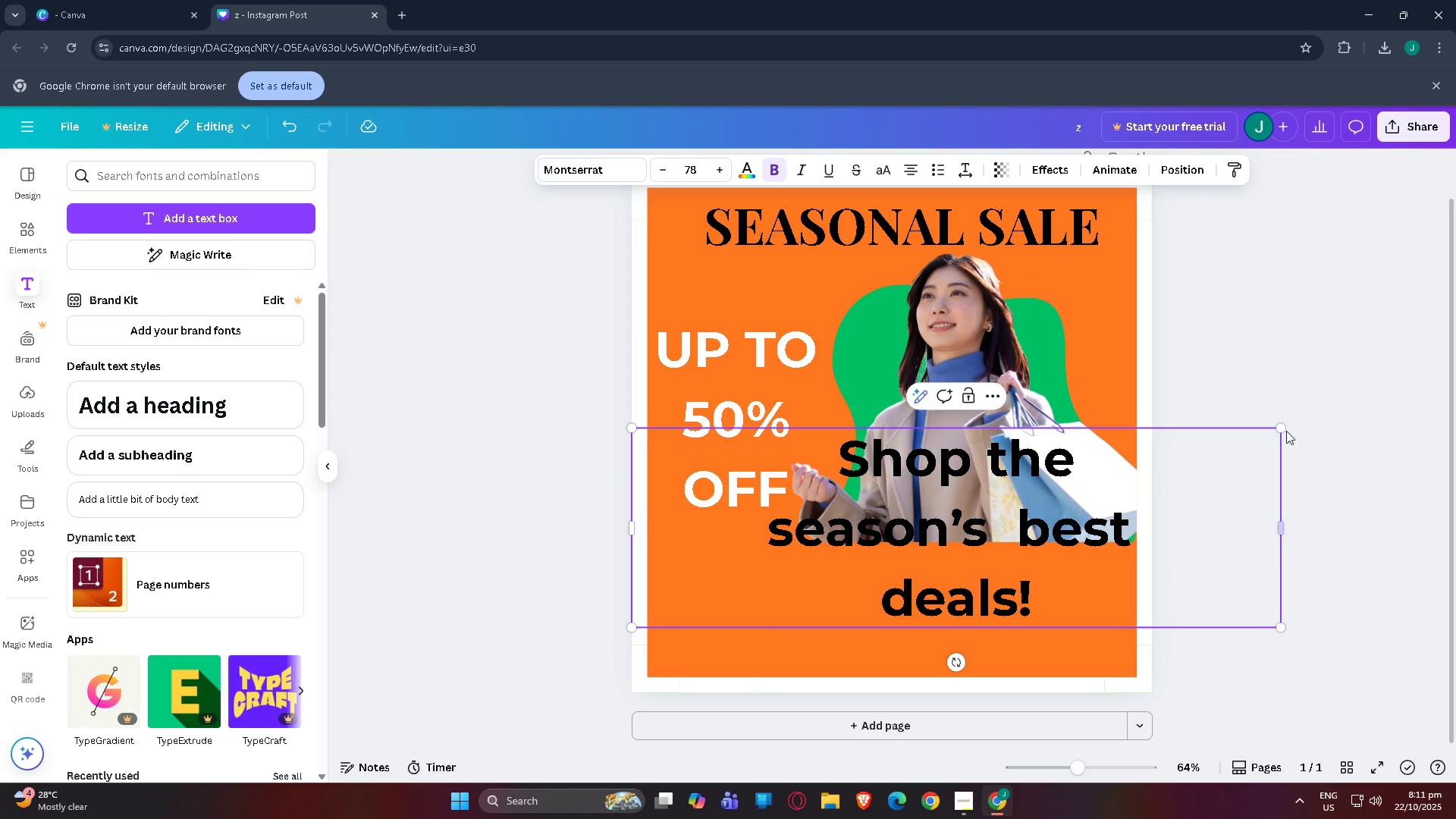 
left_click_drag(start_coordinate=[1279, 427], to_coordinate=[993, 491])
 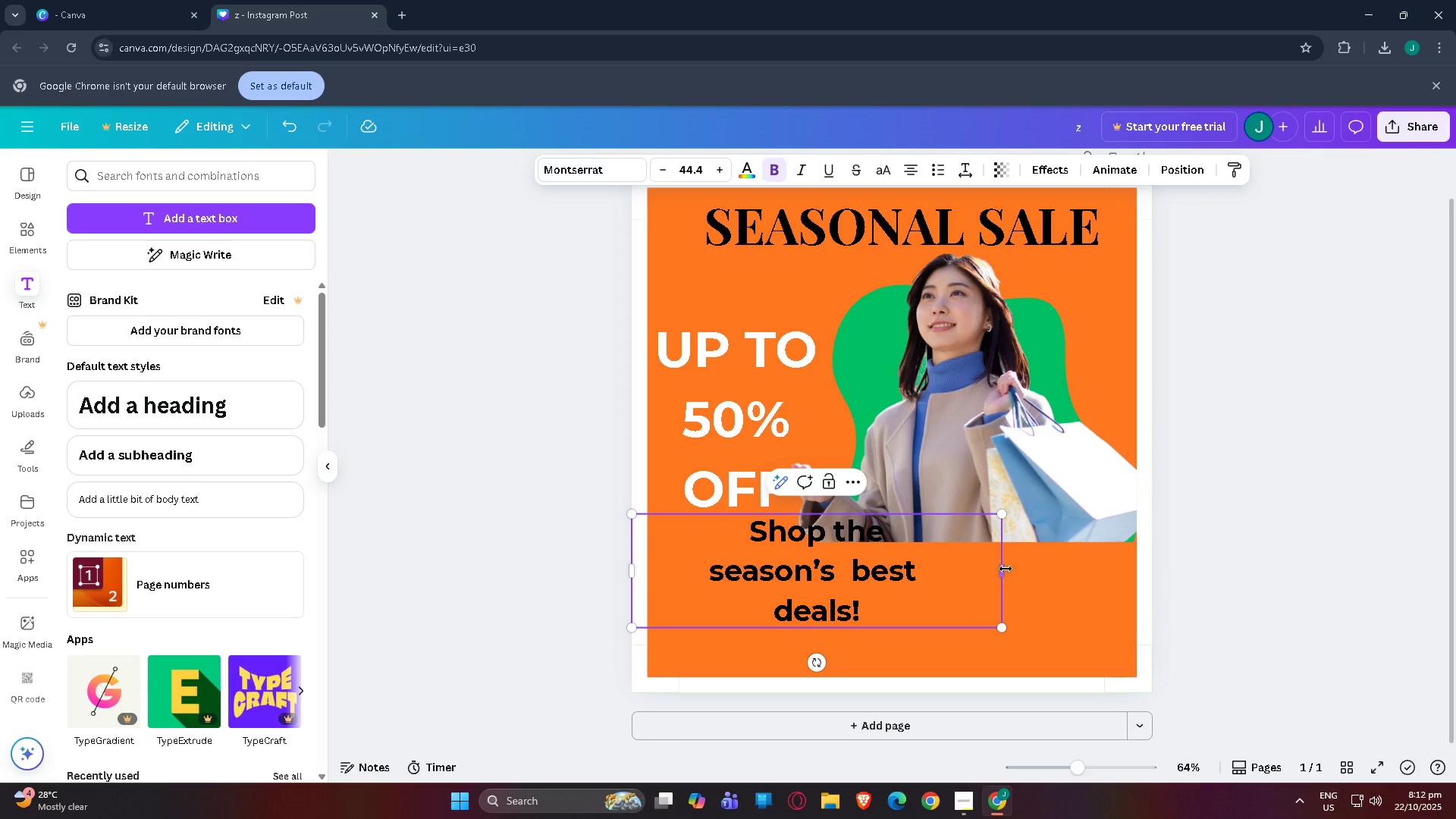 
left_click_drag(start_coordinate=[1005, 568], to_coordinate=[849, 581])
 